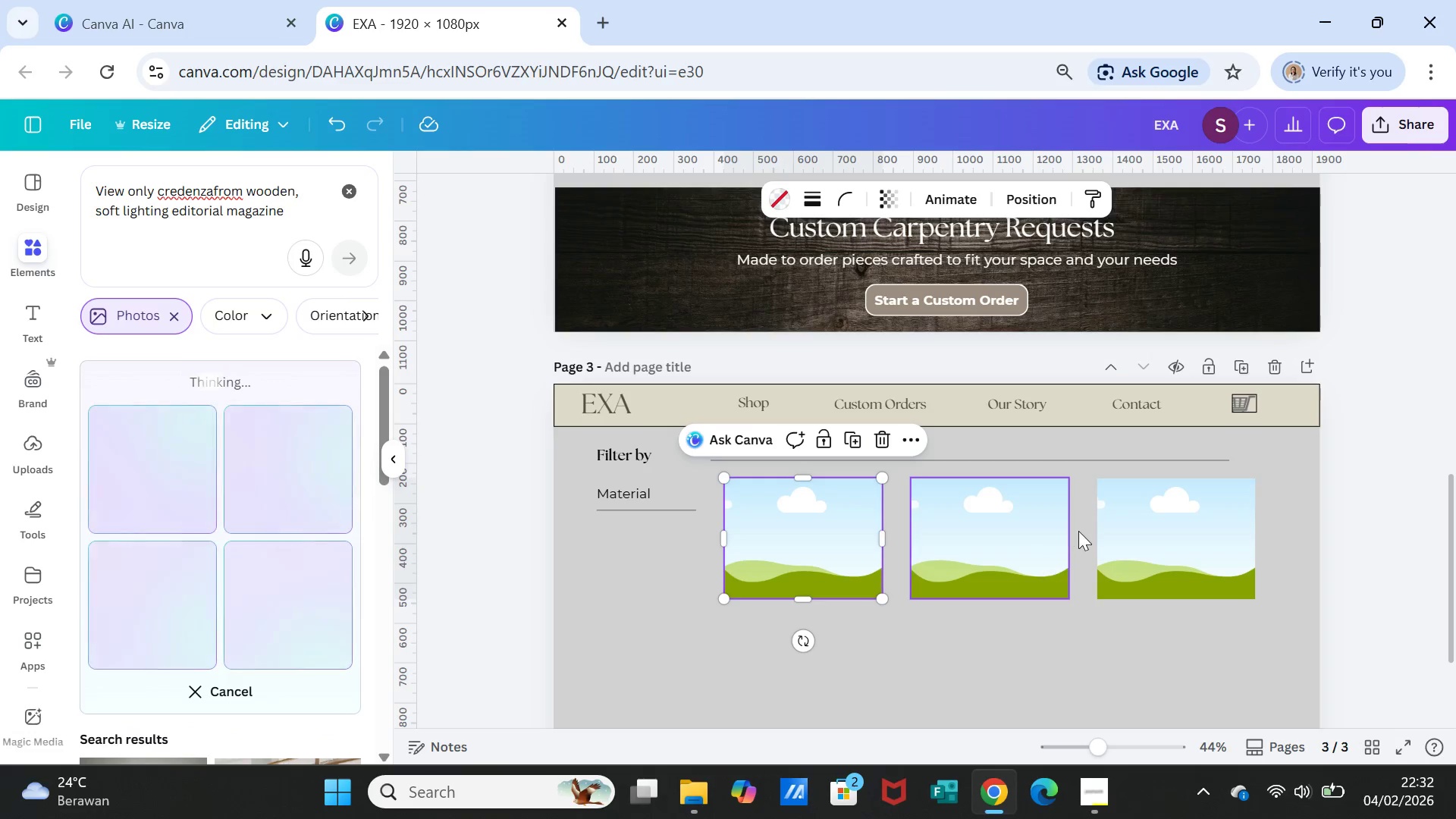 
scroll: coordinate [1222, 670], scroll_direction: up, amount: 2.0
 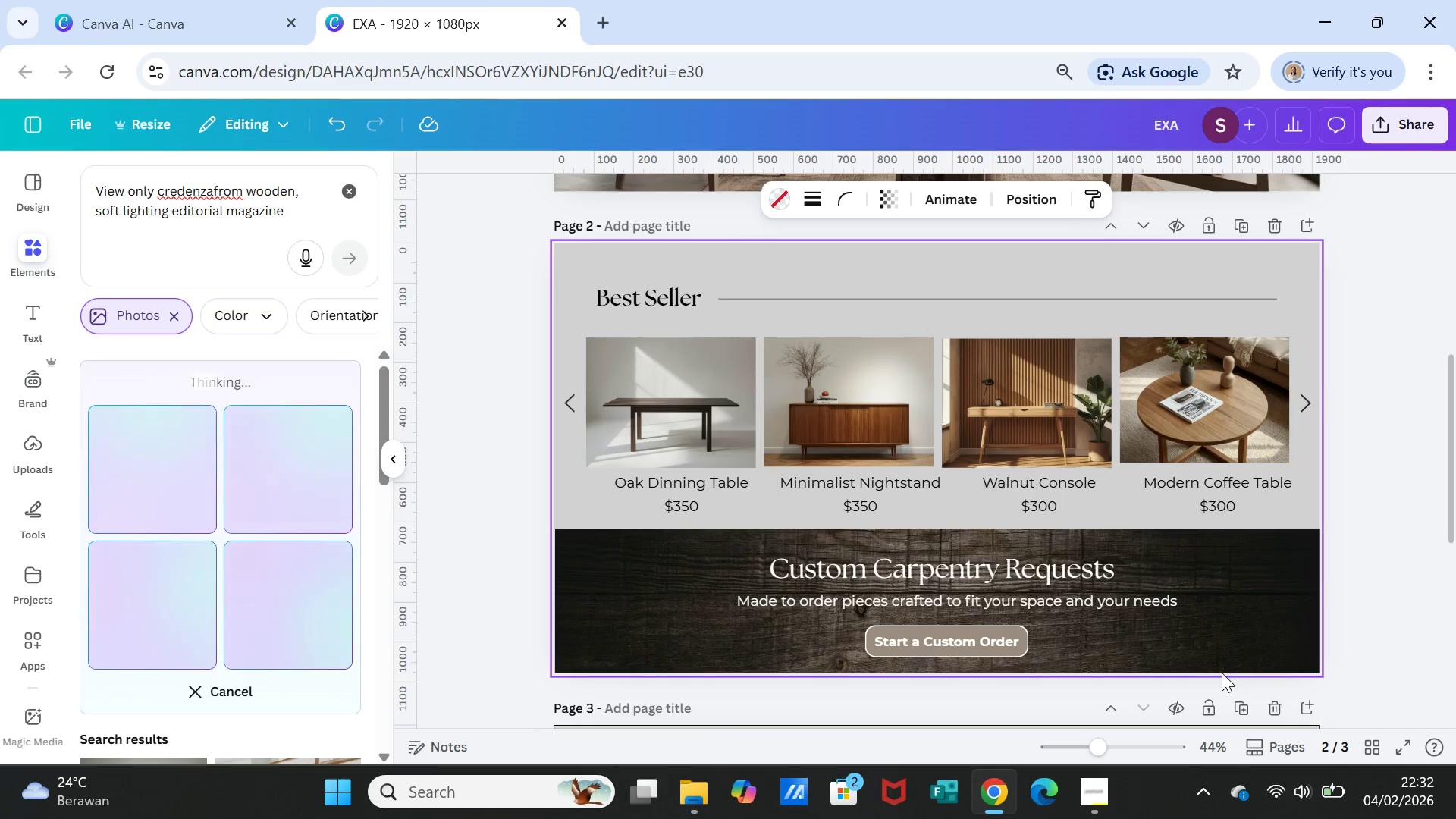 
wait(5.66)
 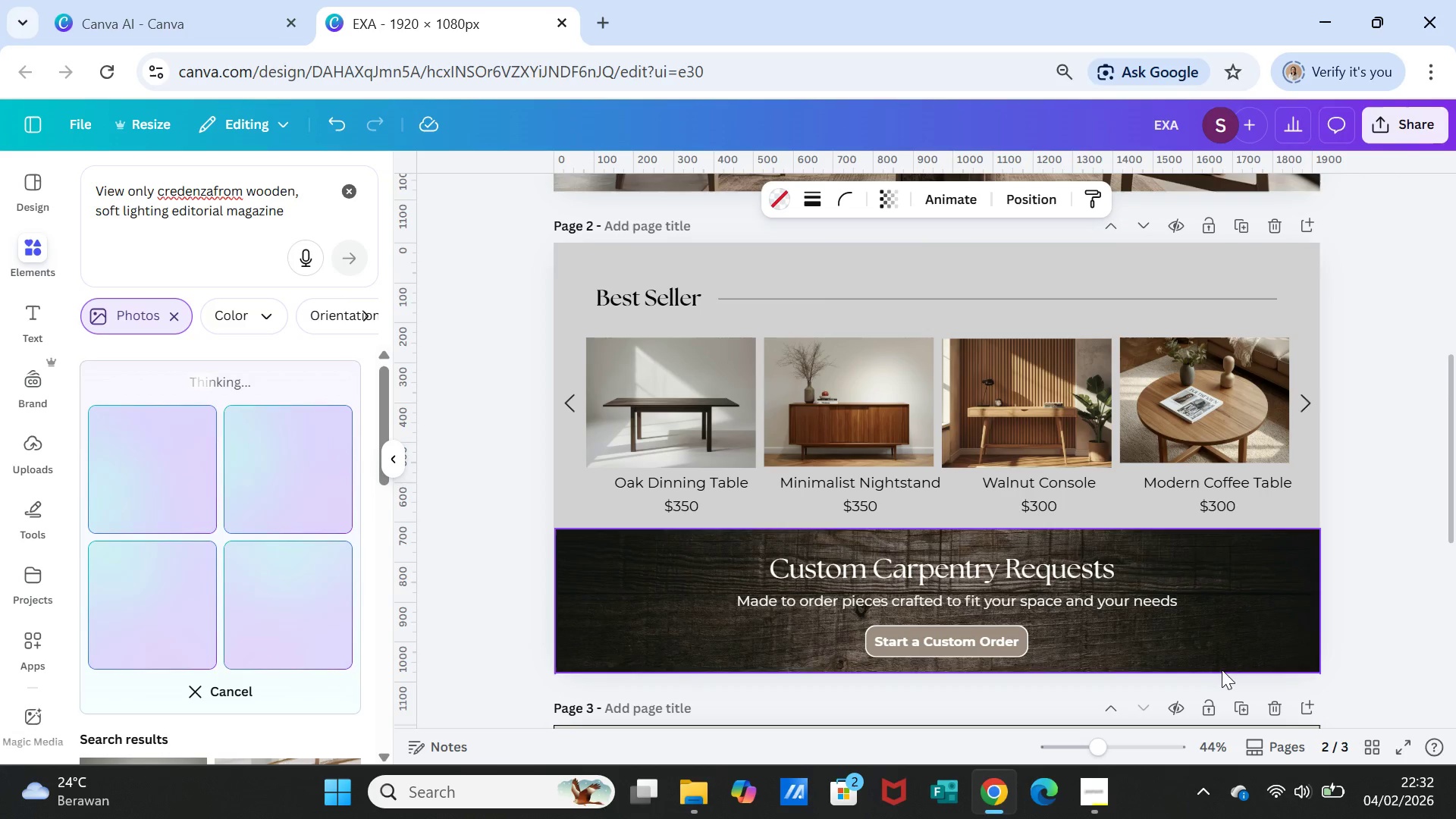 
scroll: coordinate [1222, 673], scroll_direction: up, amount: 2.0
 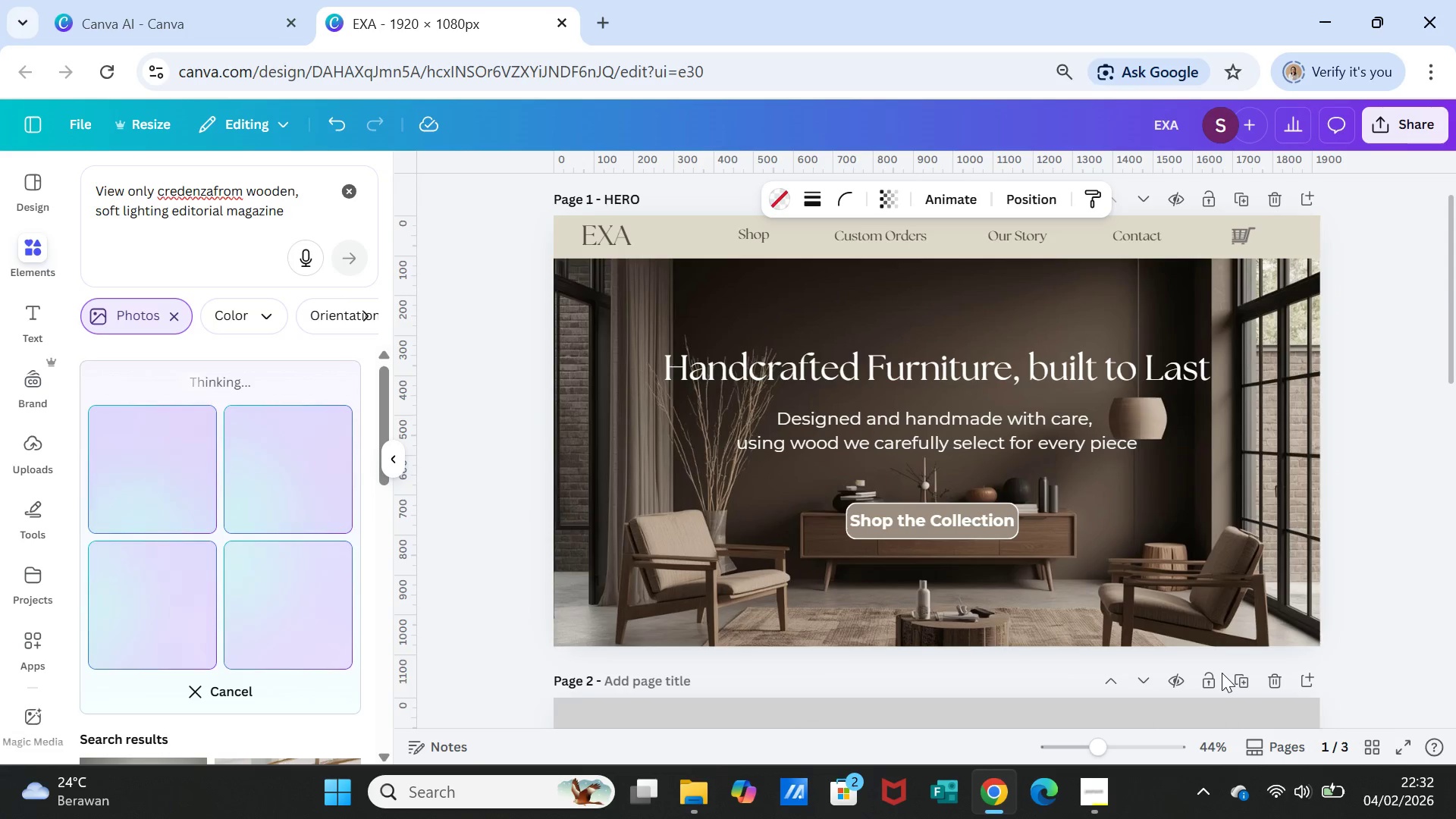 
scroll: coordinate [1222, 673], scroll_direction: down, amount: 2.0
 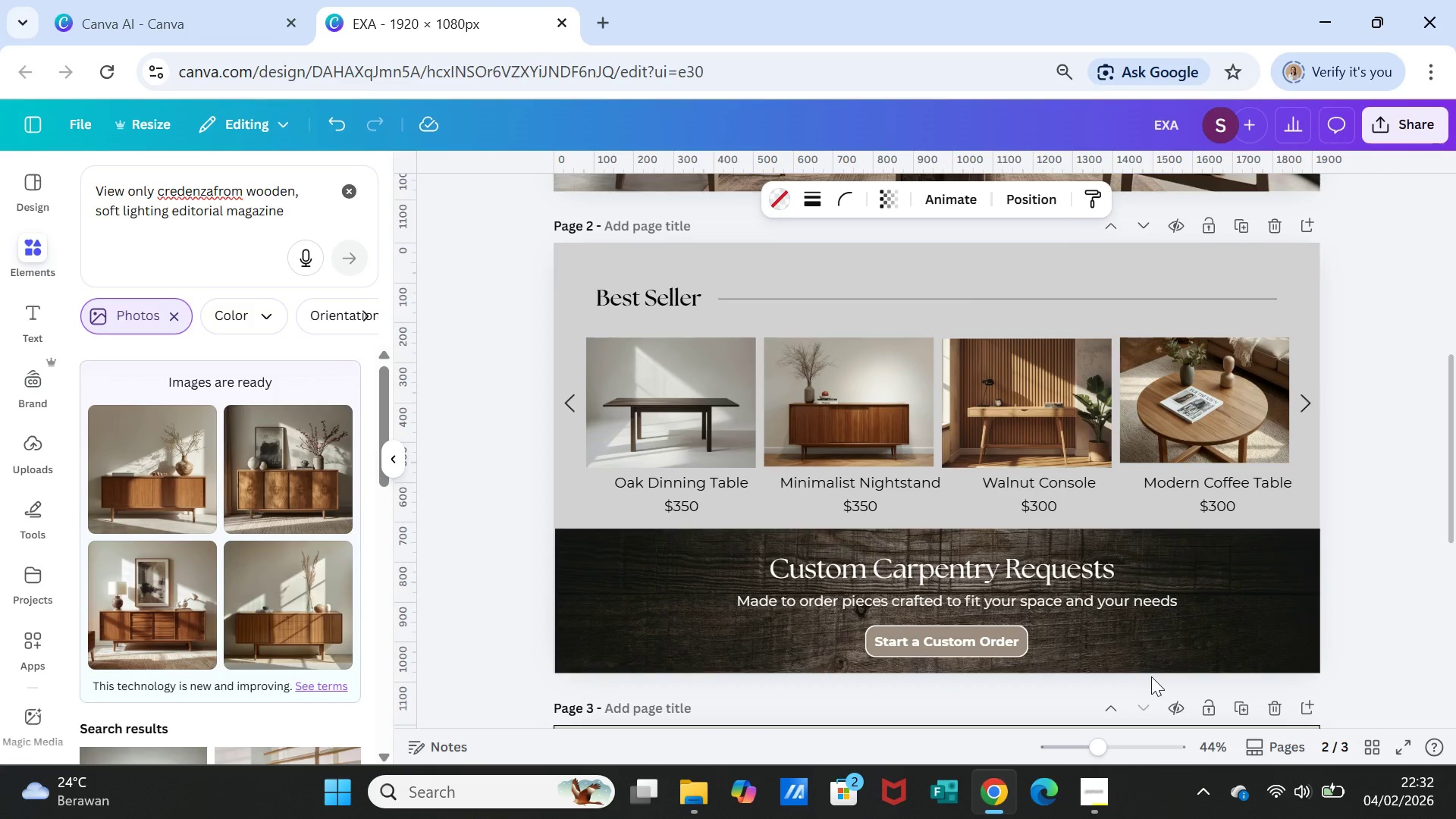 
wait(12.67)
 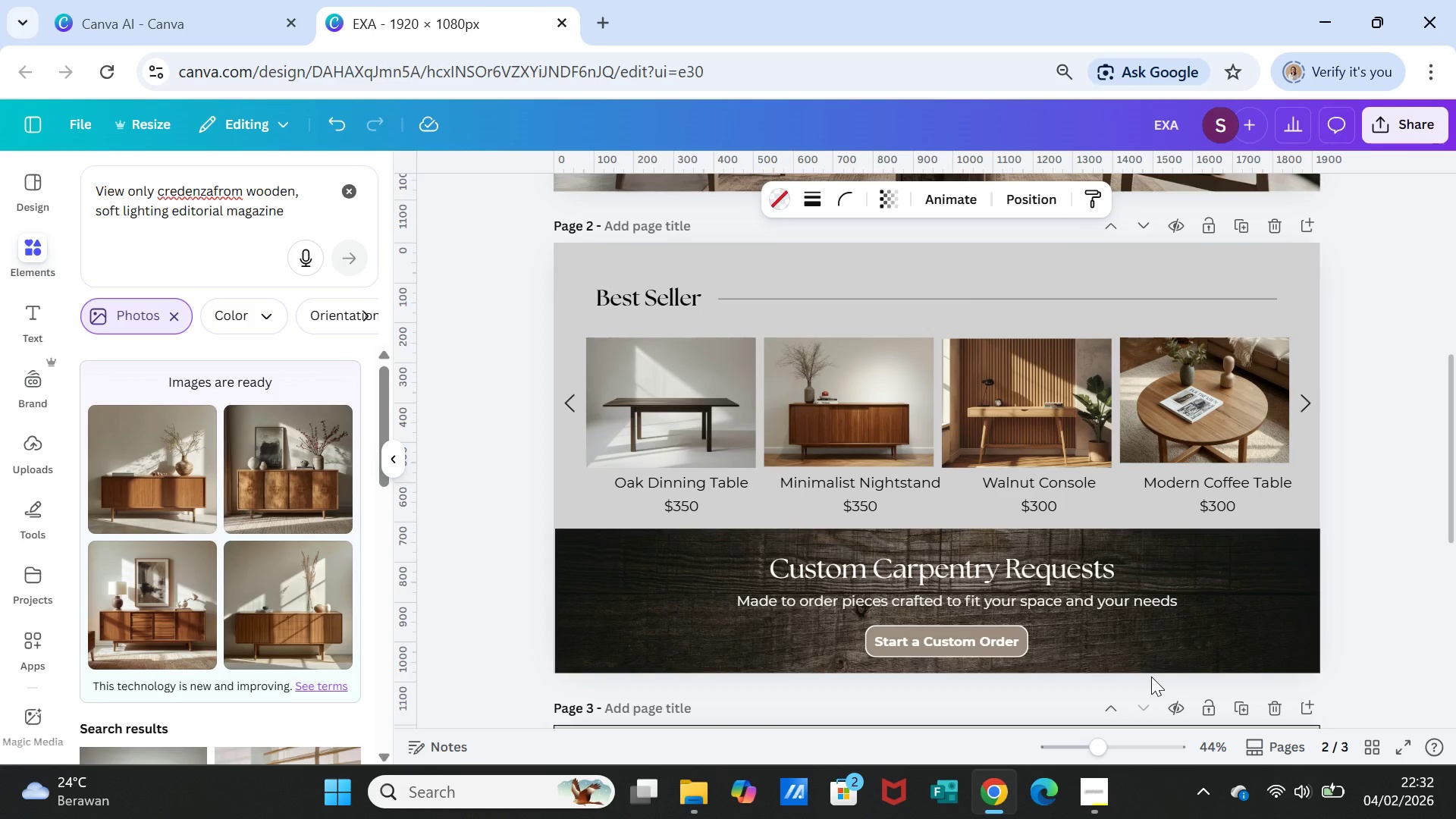 
scroll: coordinate [631, 538], scroll_direction: down, amount: 1.0
 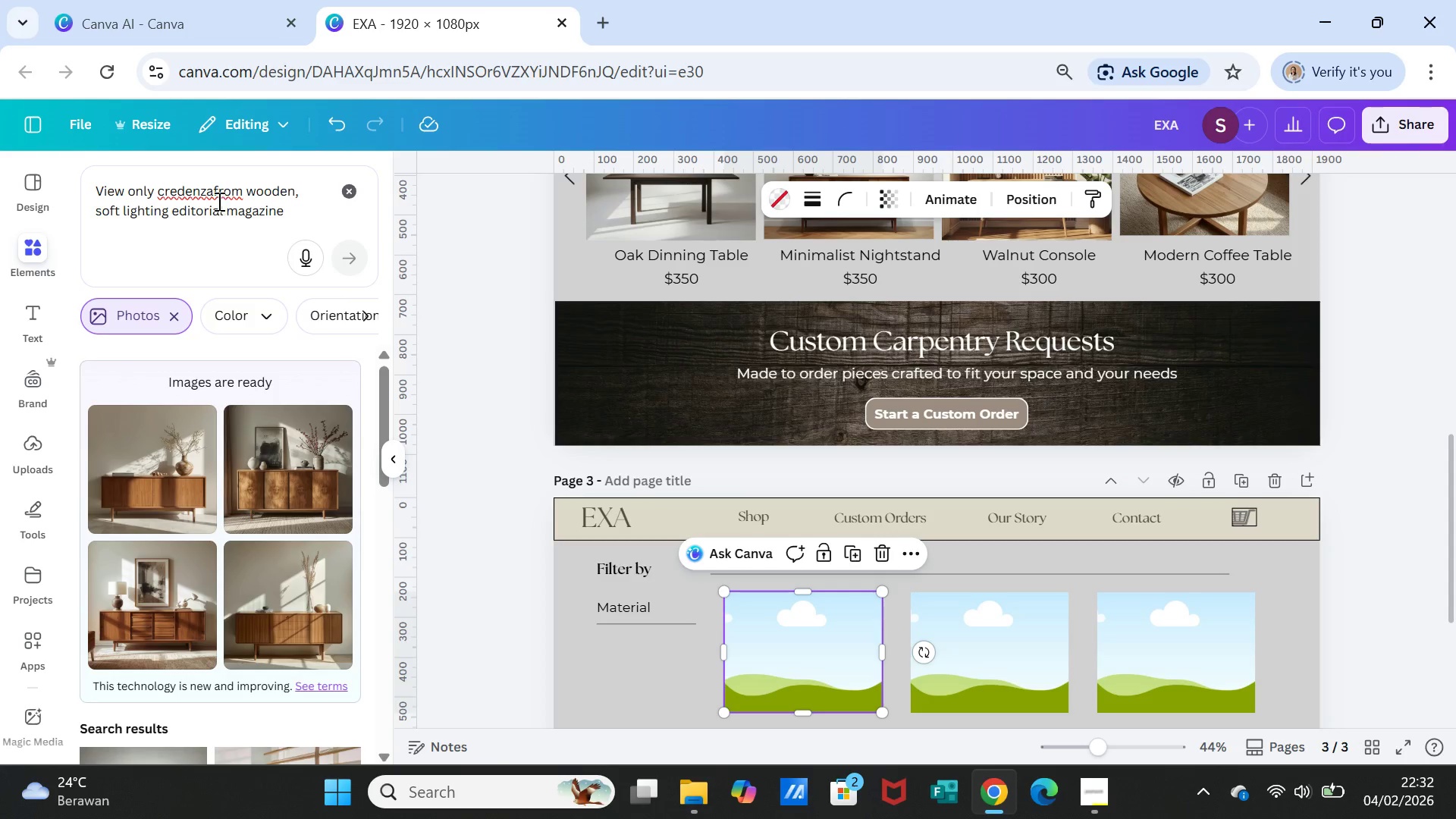 
left_click([214, 187])
 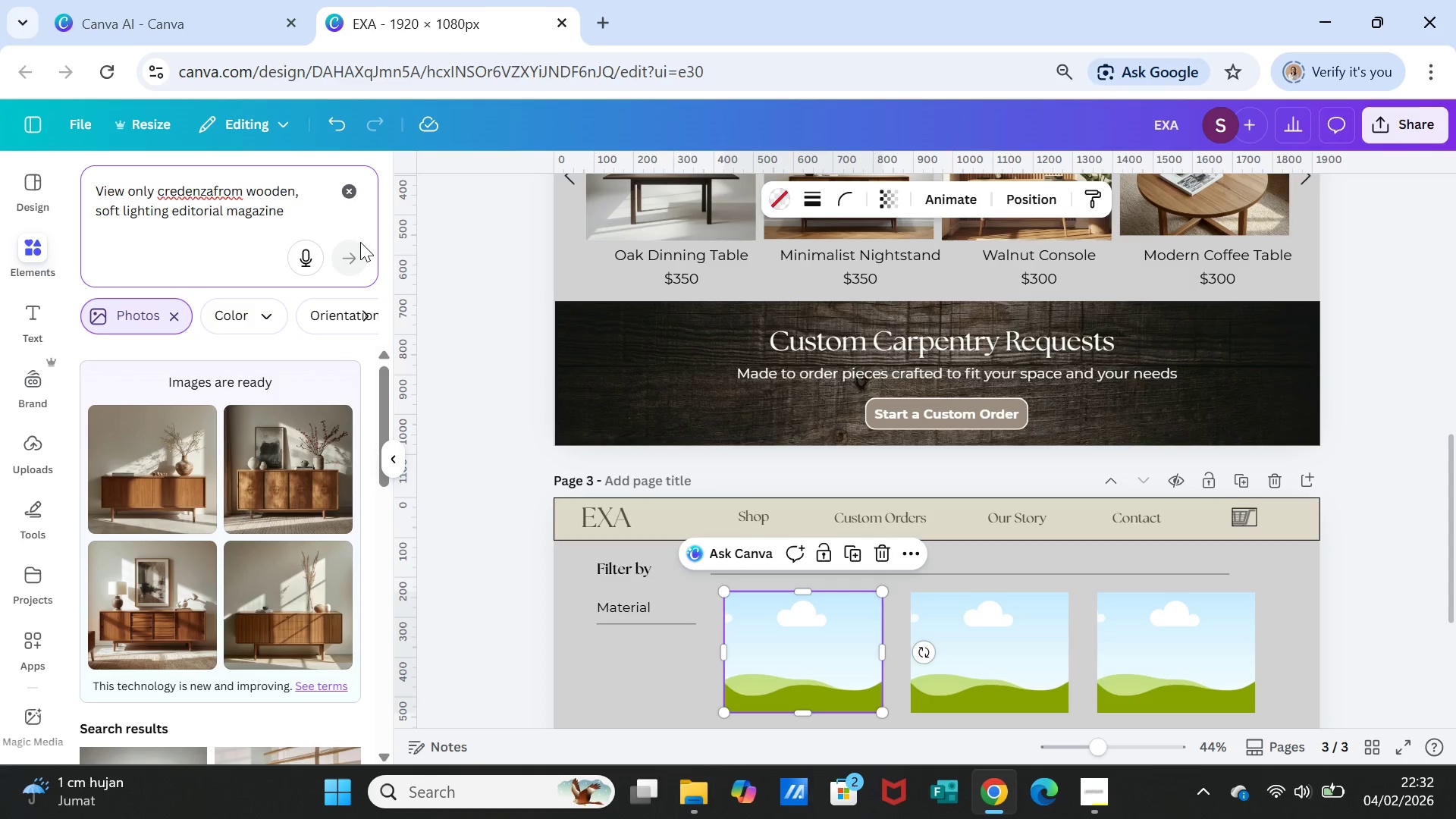 
type( with )
 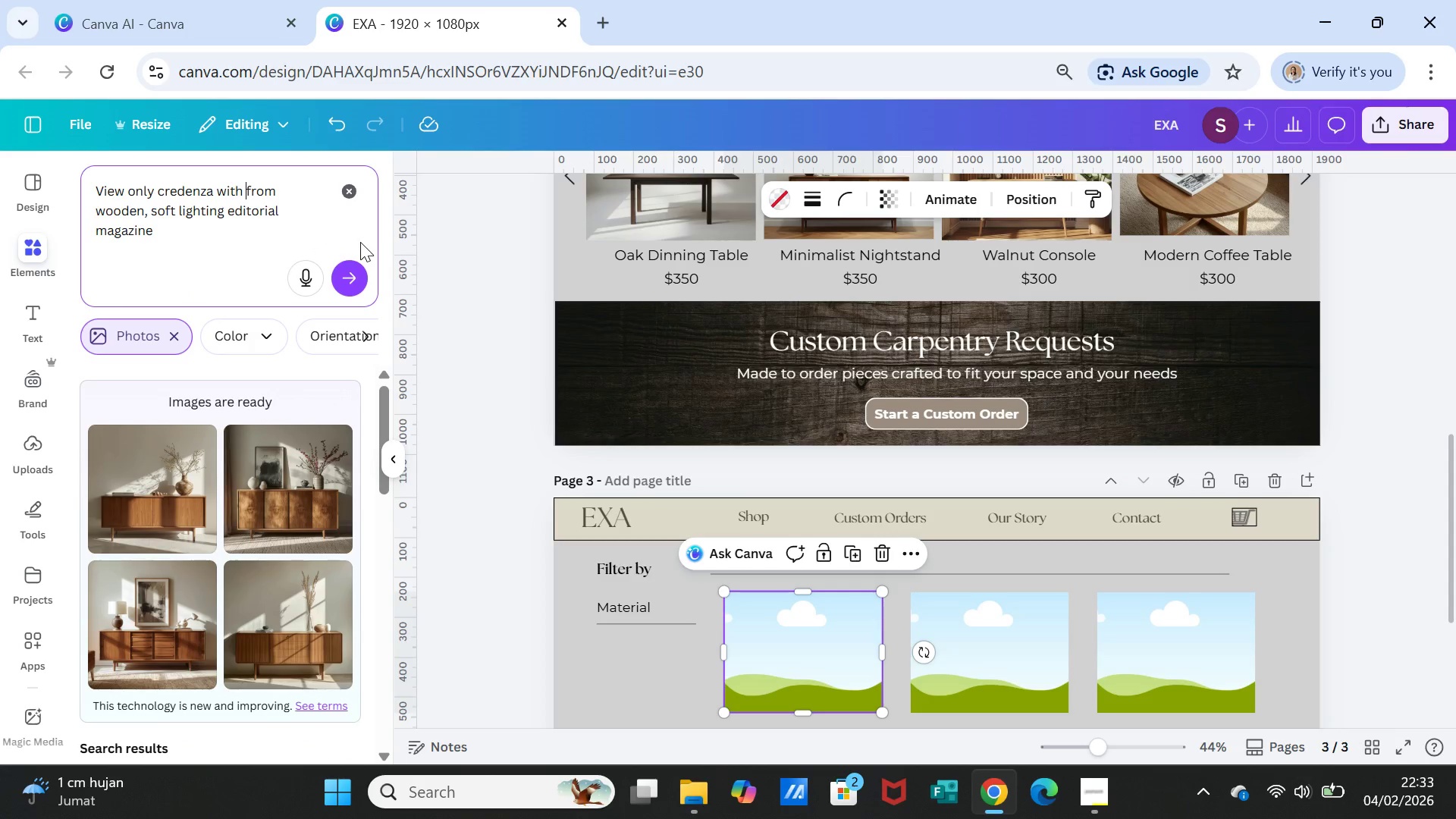 
wait(9.39)
 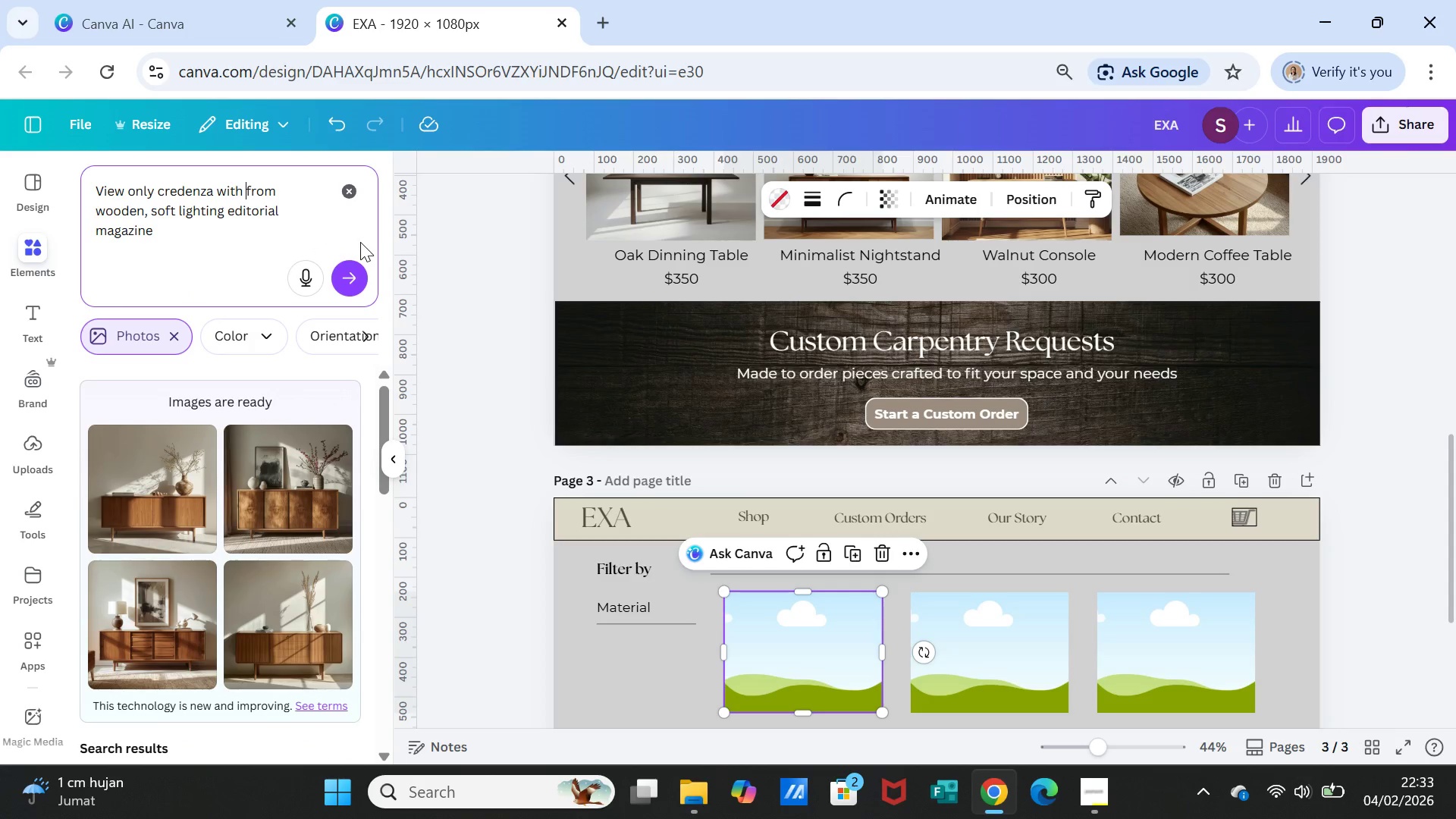 
left_click_drag(start_coordinate=[241, 190], to_coordinate=[160, 190])
 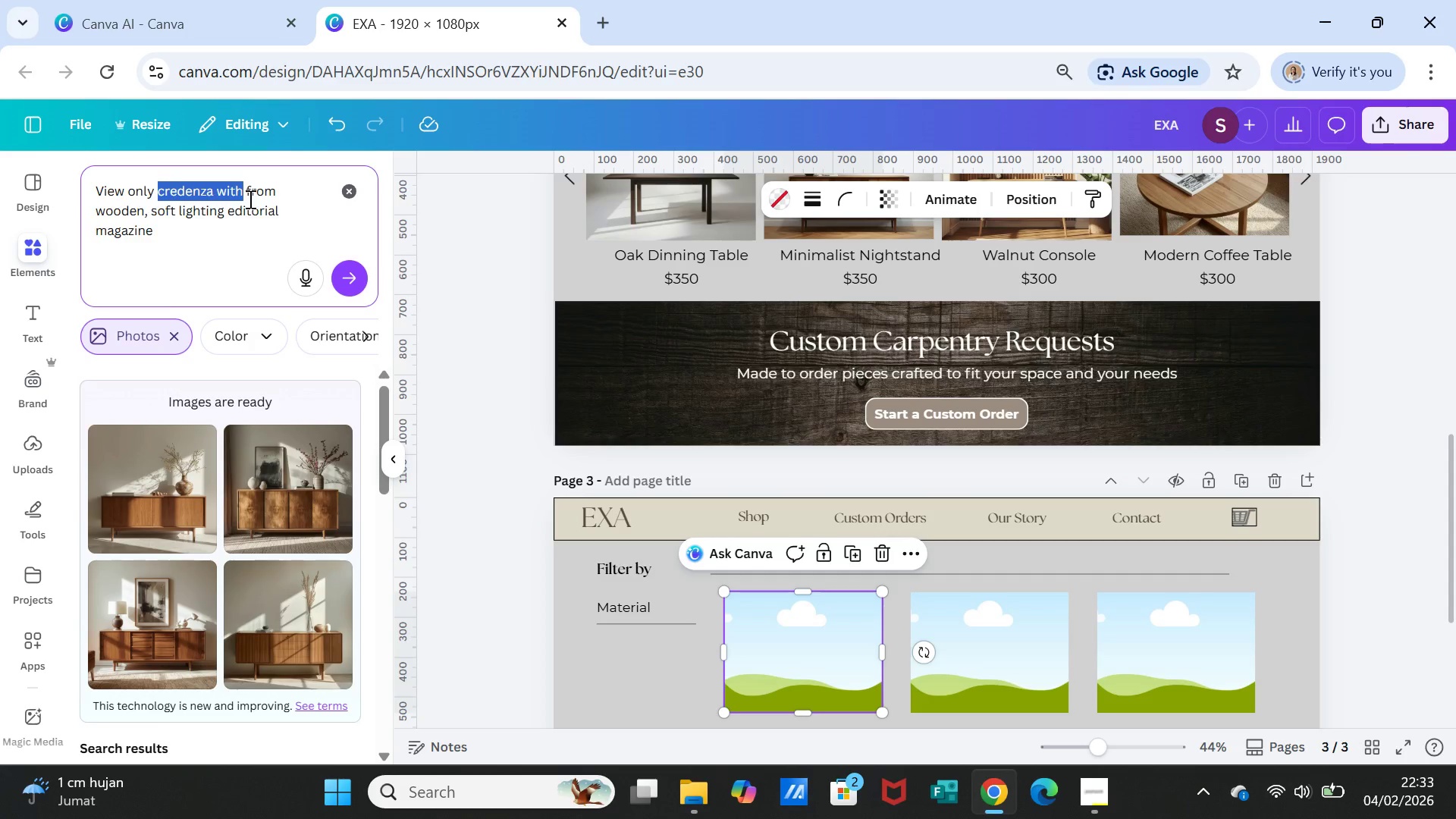 
type(sideboard)
 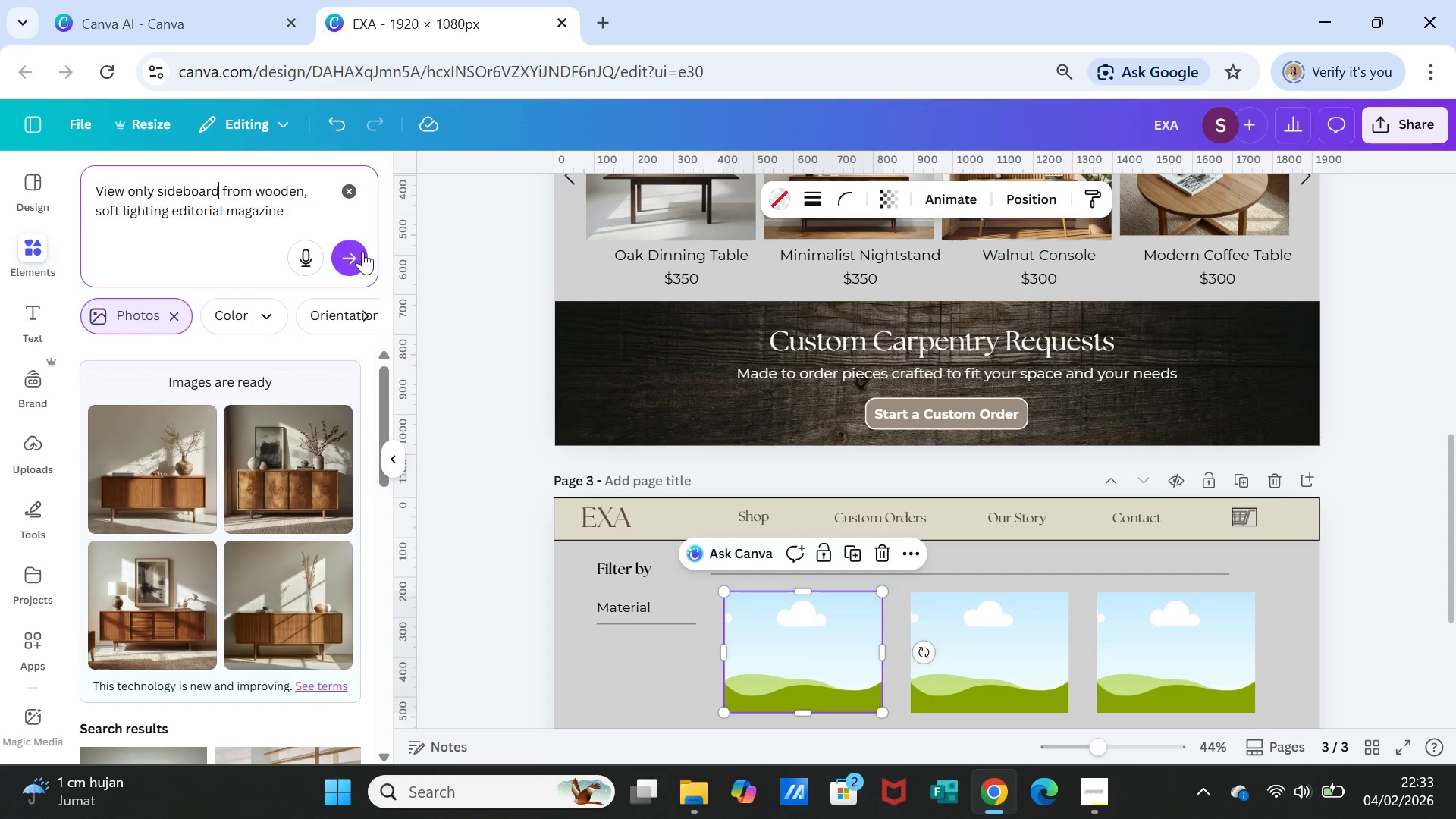 
left_click([362, 249])
 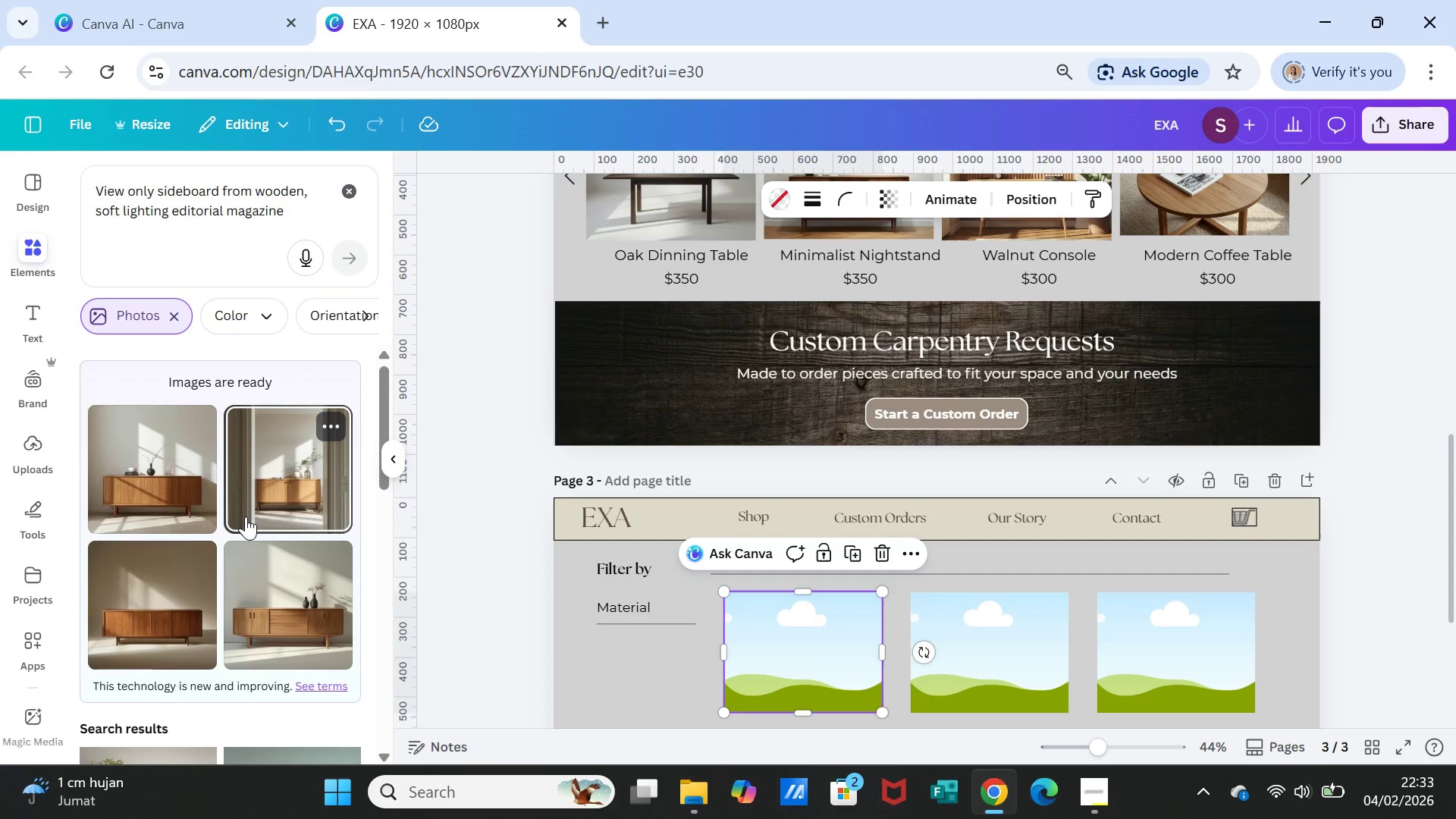 
wait(42.48)
 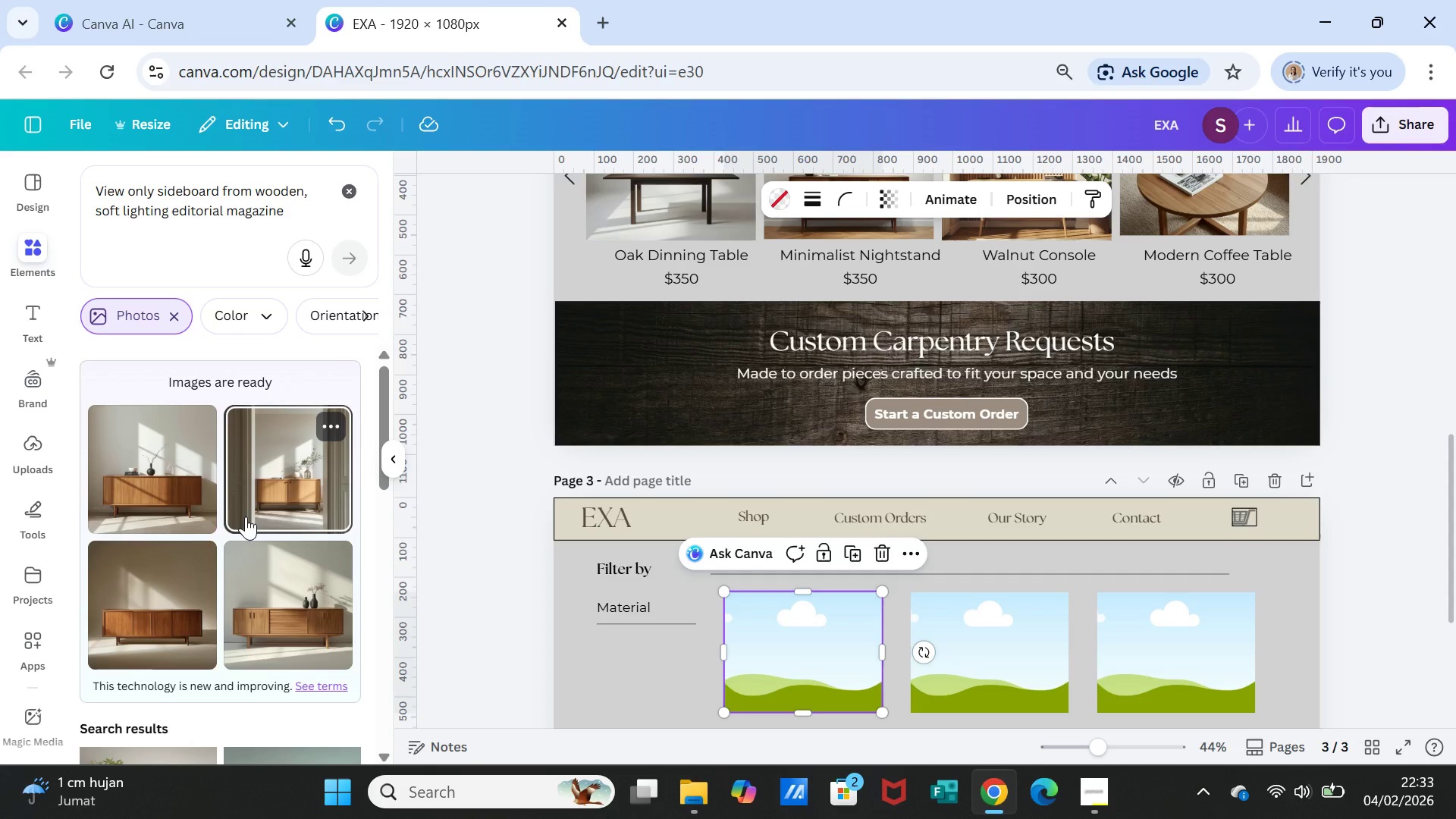 
left_click_drag(start_coordinate=[220, 189], to_coordinate=[158, 191])
 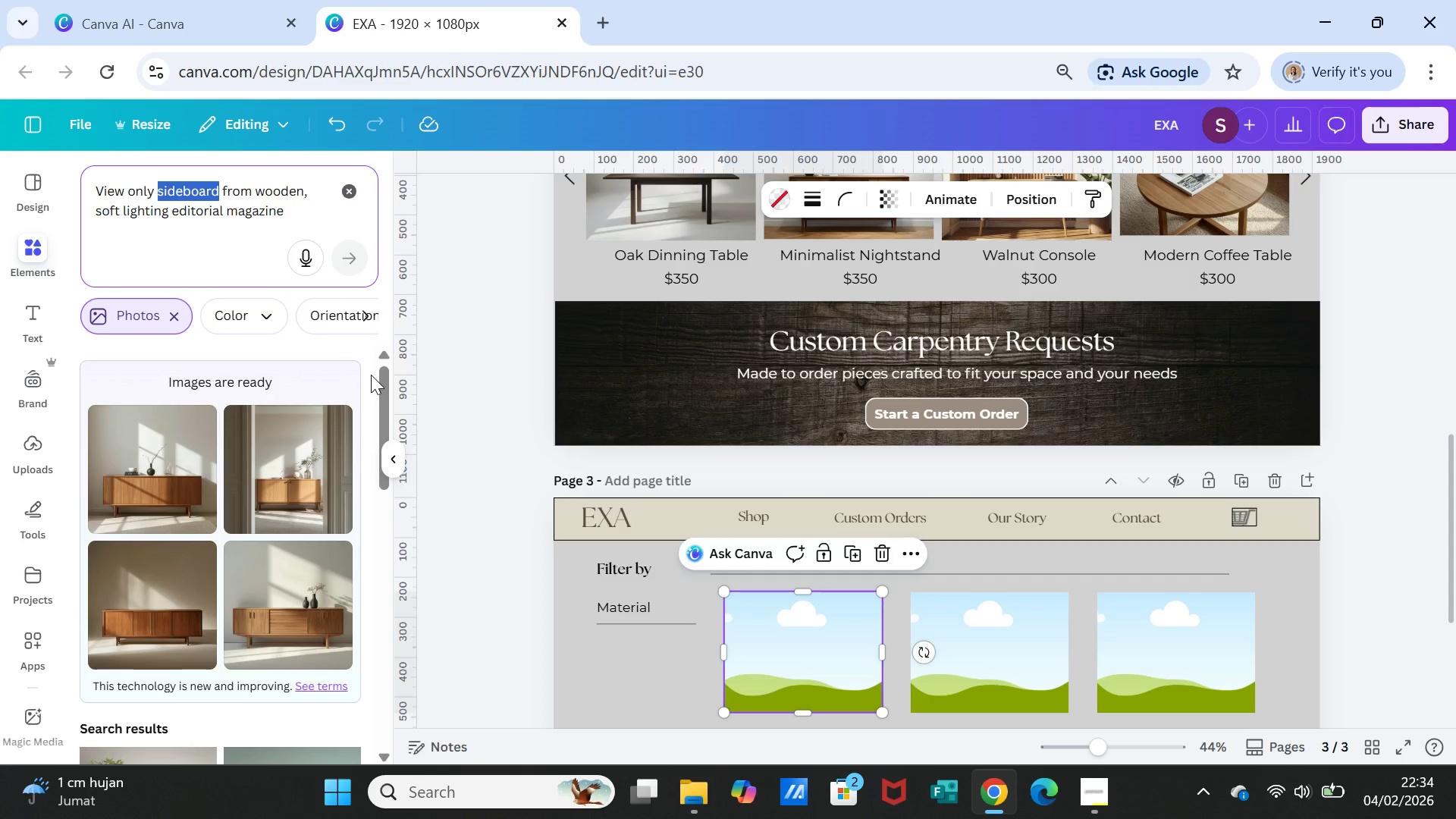 
type(chest of drawer)
 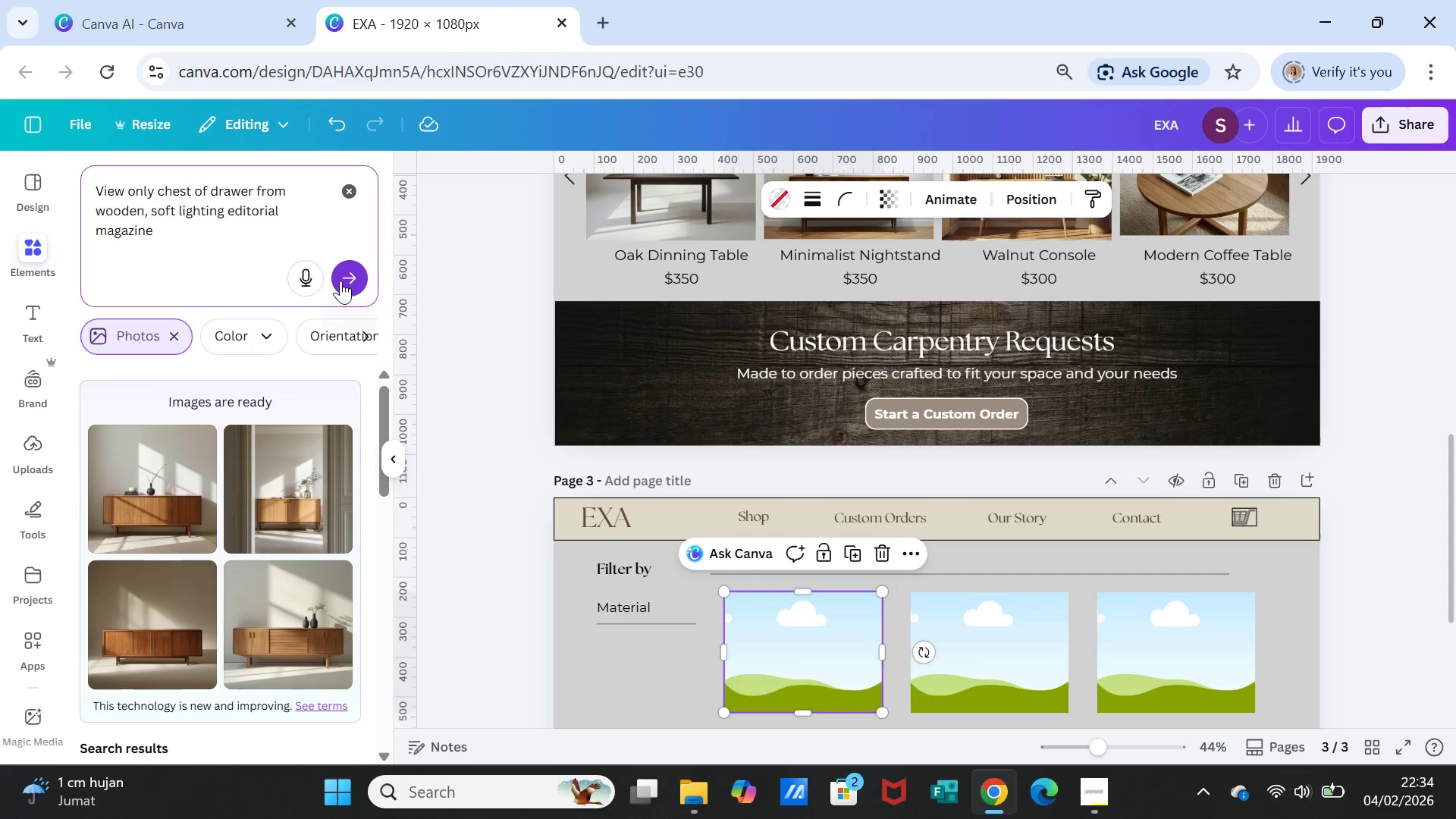 
left_click([344, 284])
 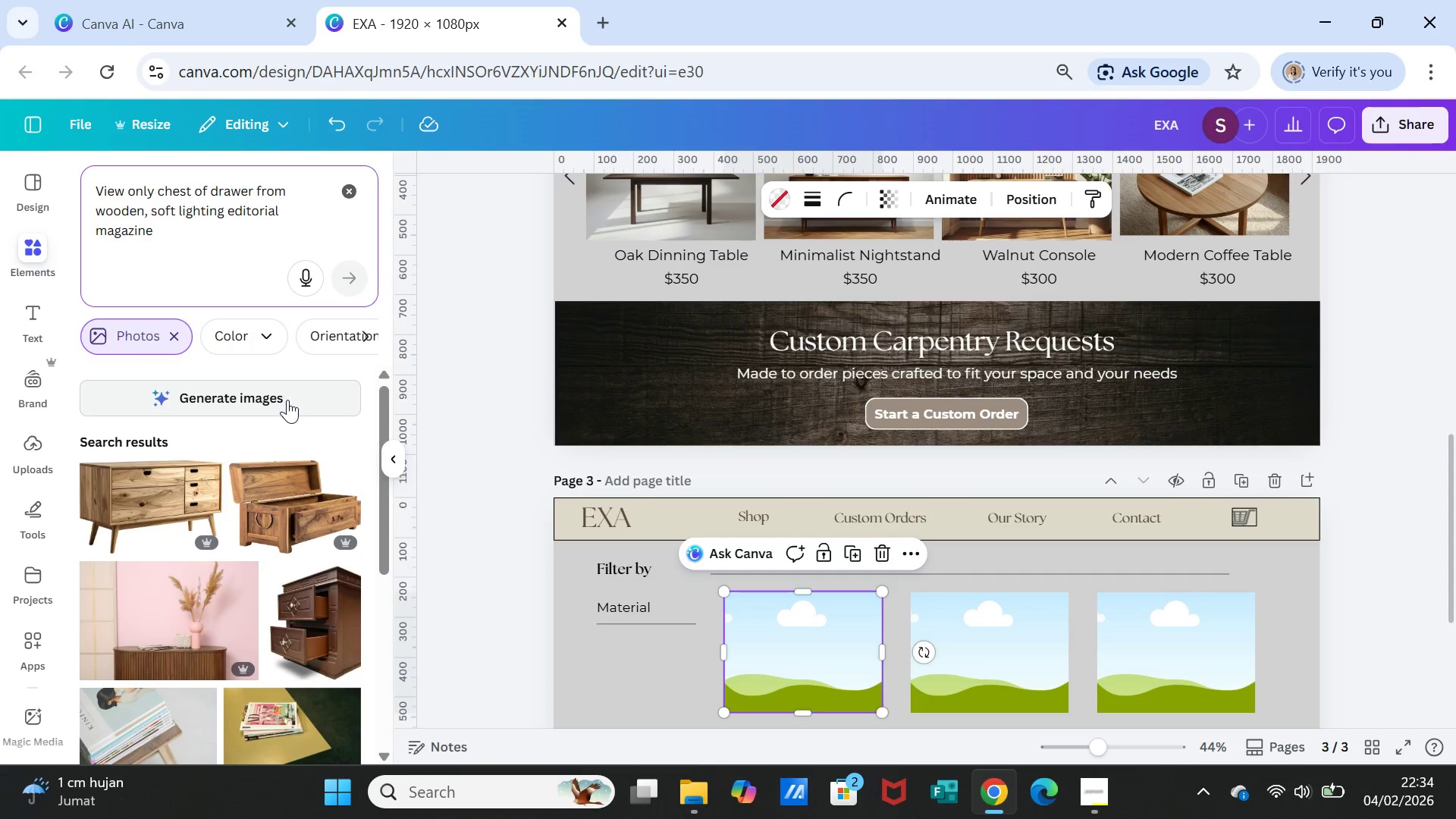 
scroll: coordinate [282, 461], scroll_direction: down, amount: 2.0
 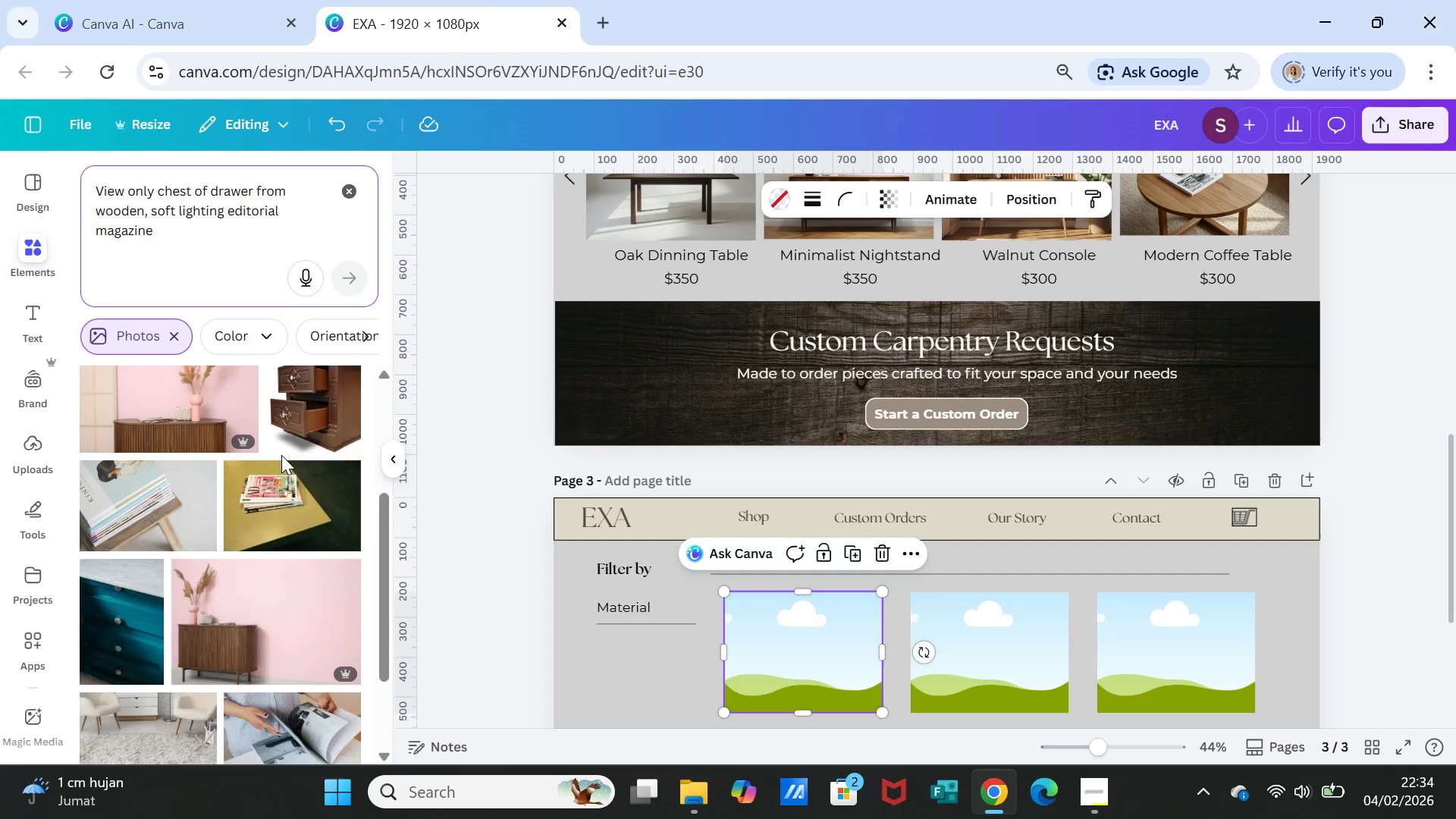 
scroll: coordinate [354, 427], scroll_direction: up, amount: 7.0
 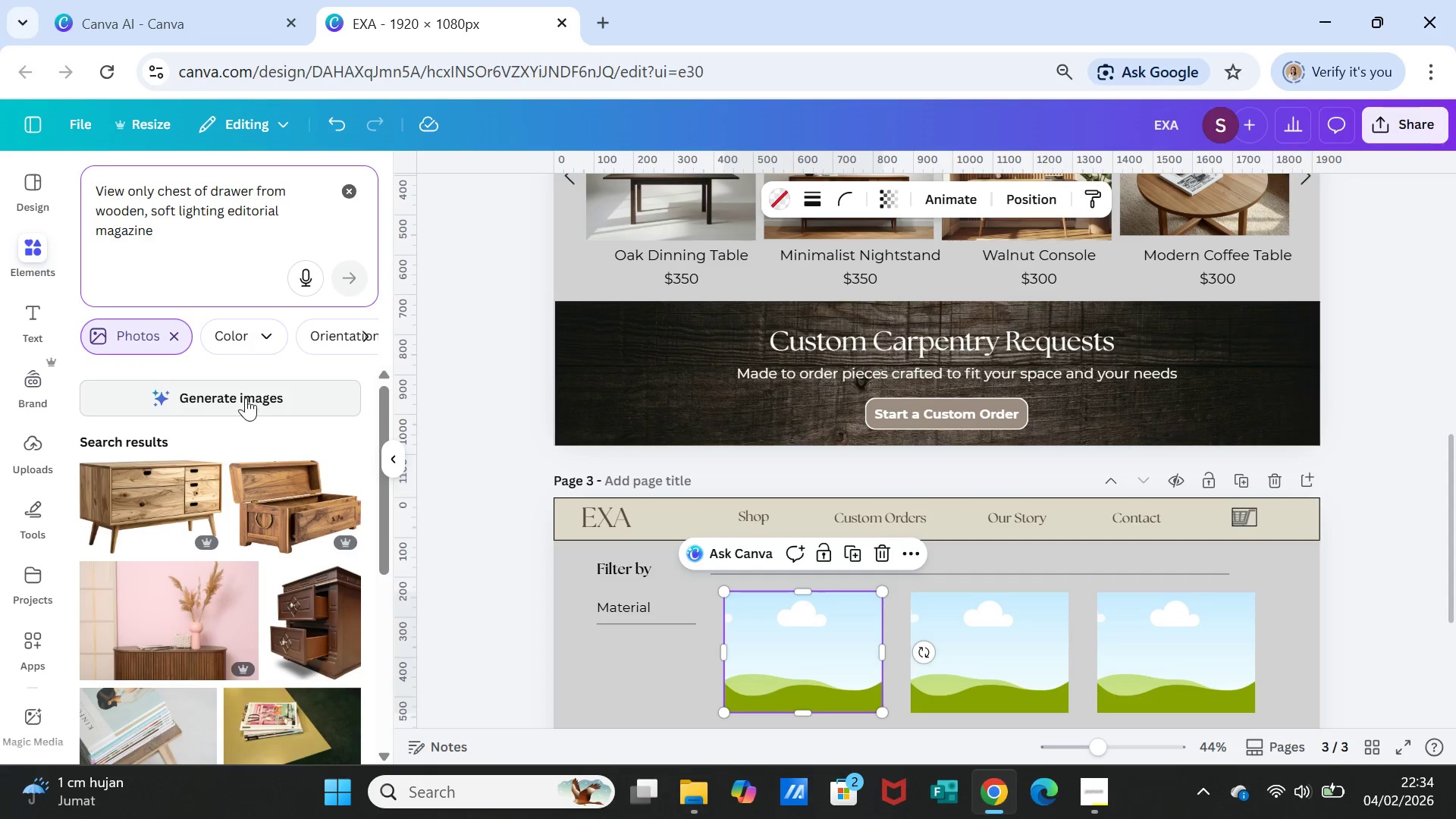 
left_click([246, 397])
 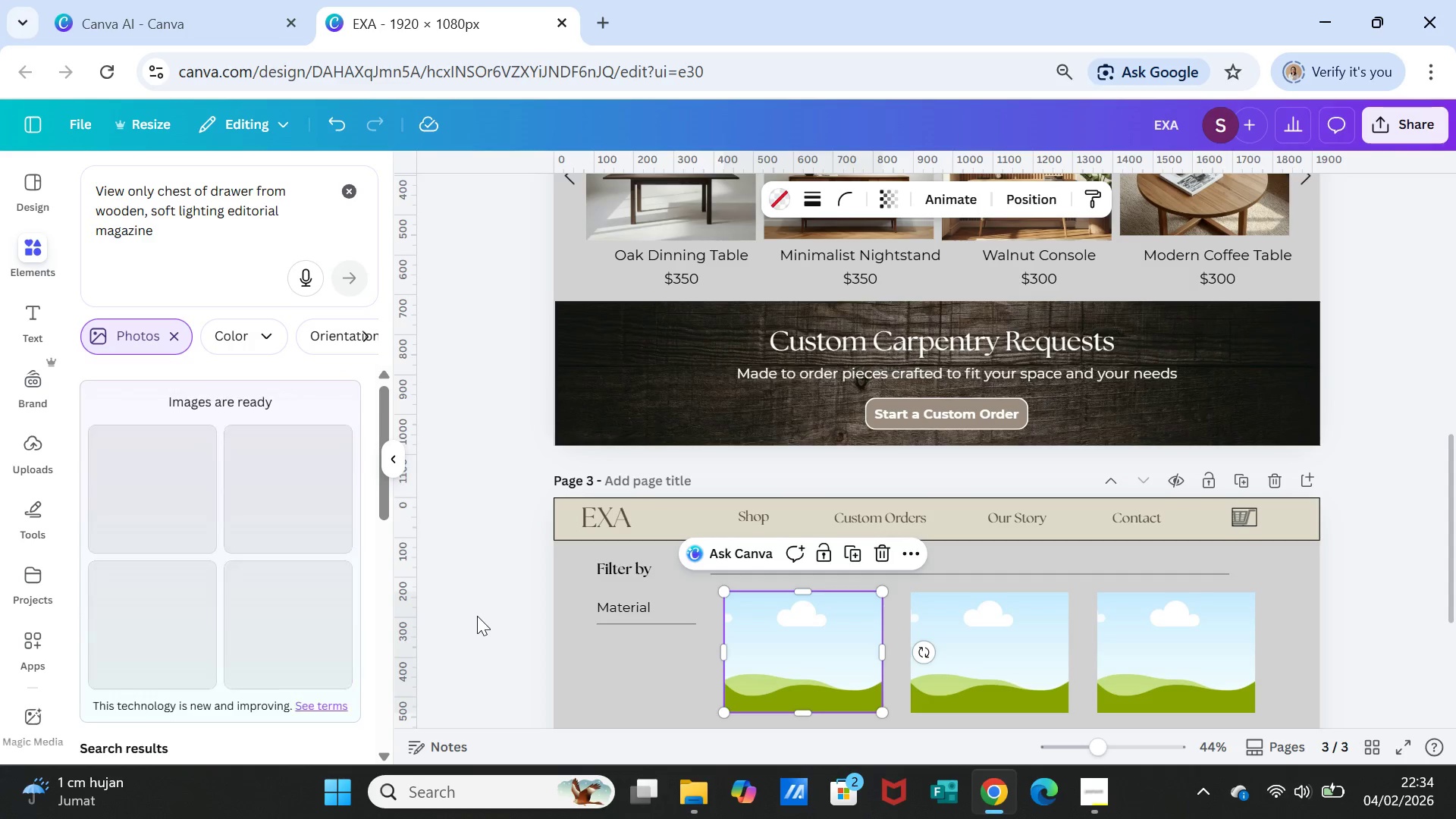 
wait(20.02)
 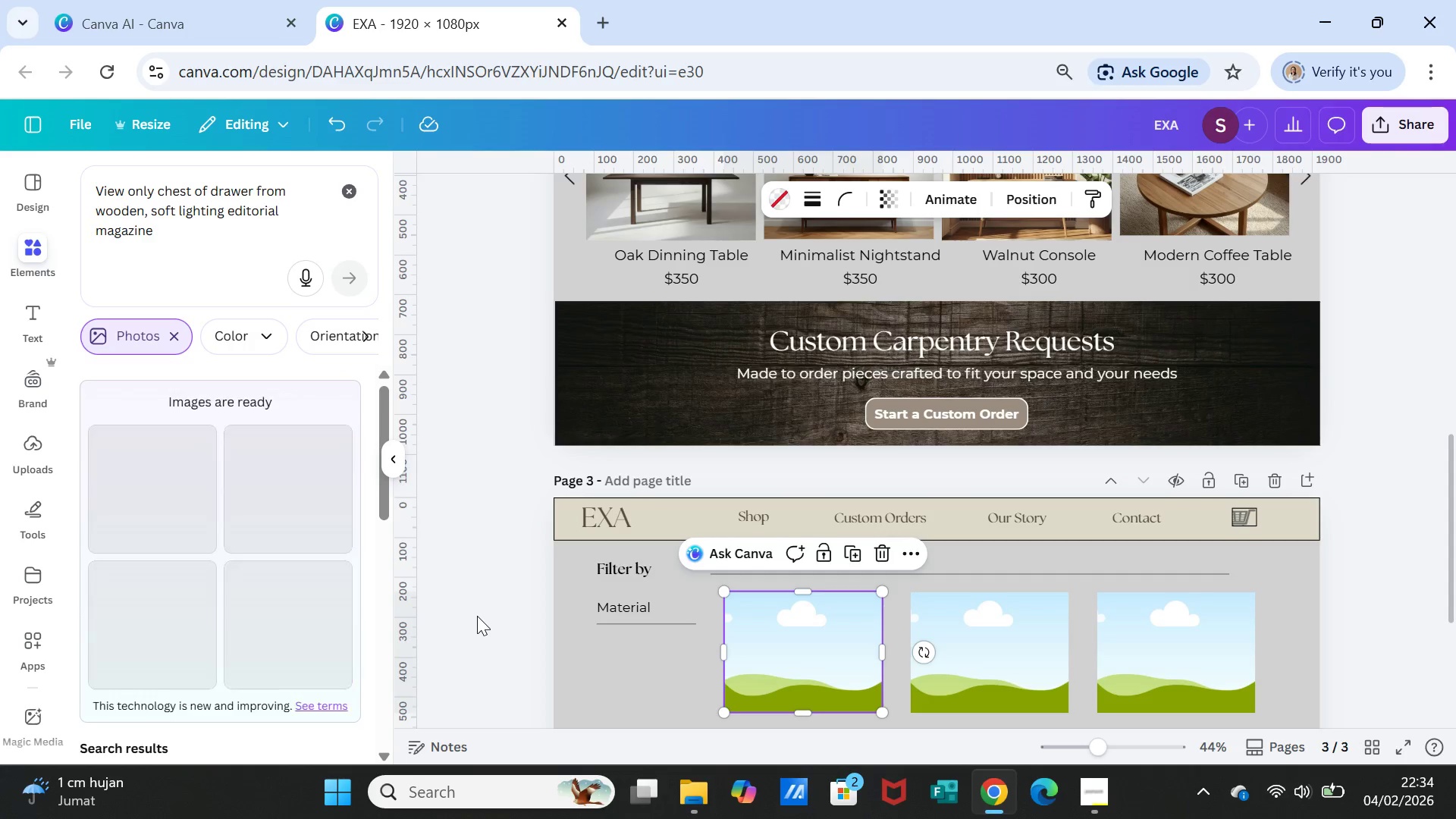 
scroll: coordinate [259, 263], scroll_direction: up, amount: 2.0
 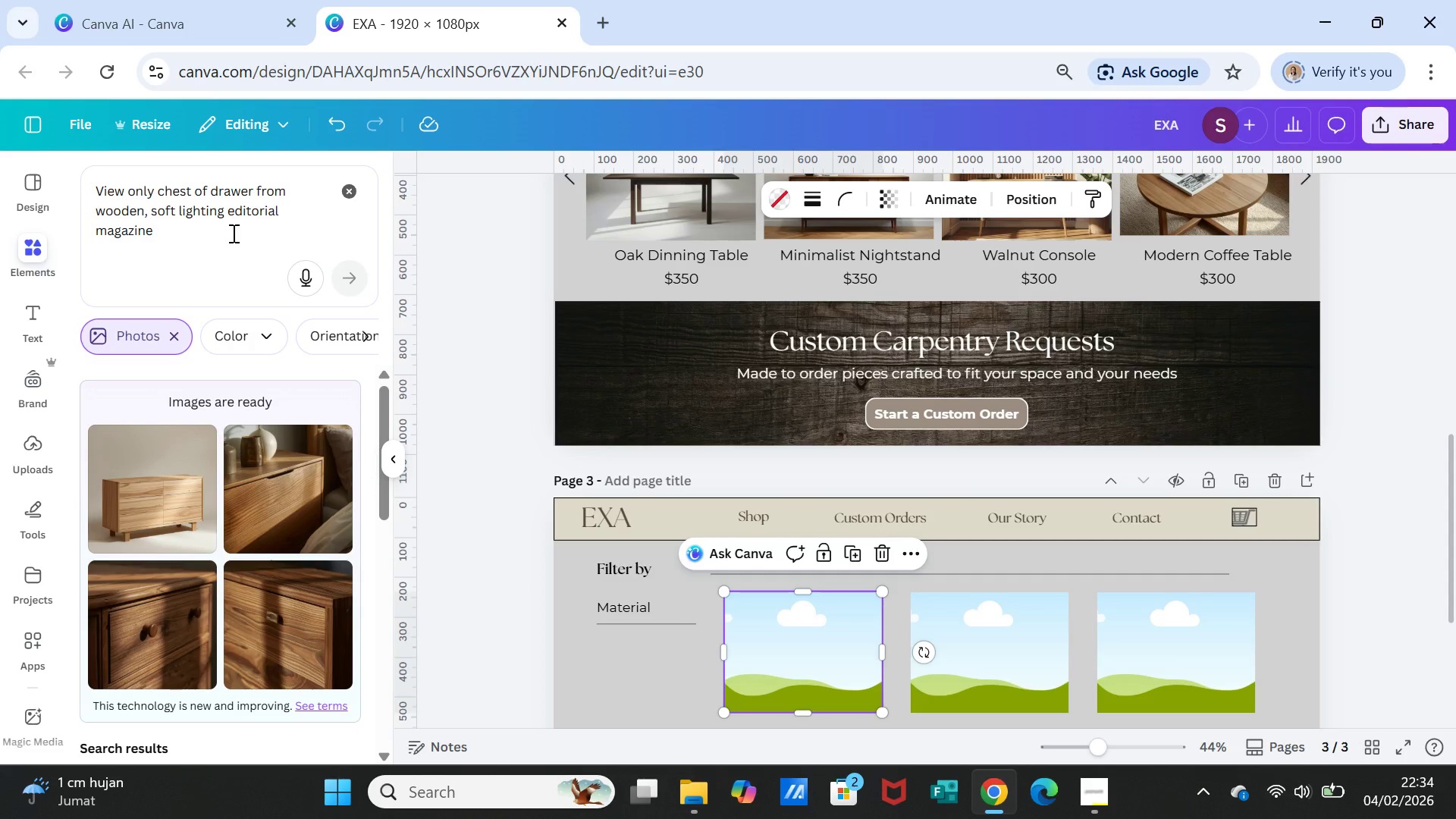 
left_click([232, 233])
 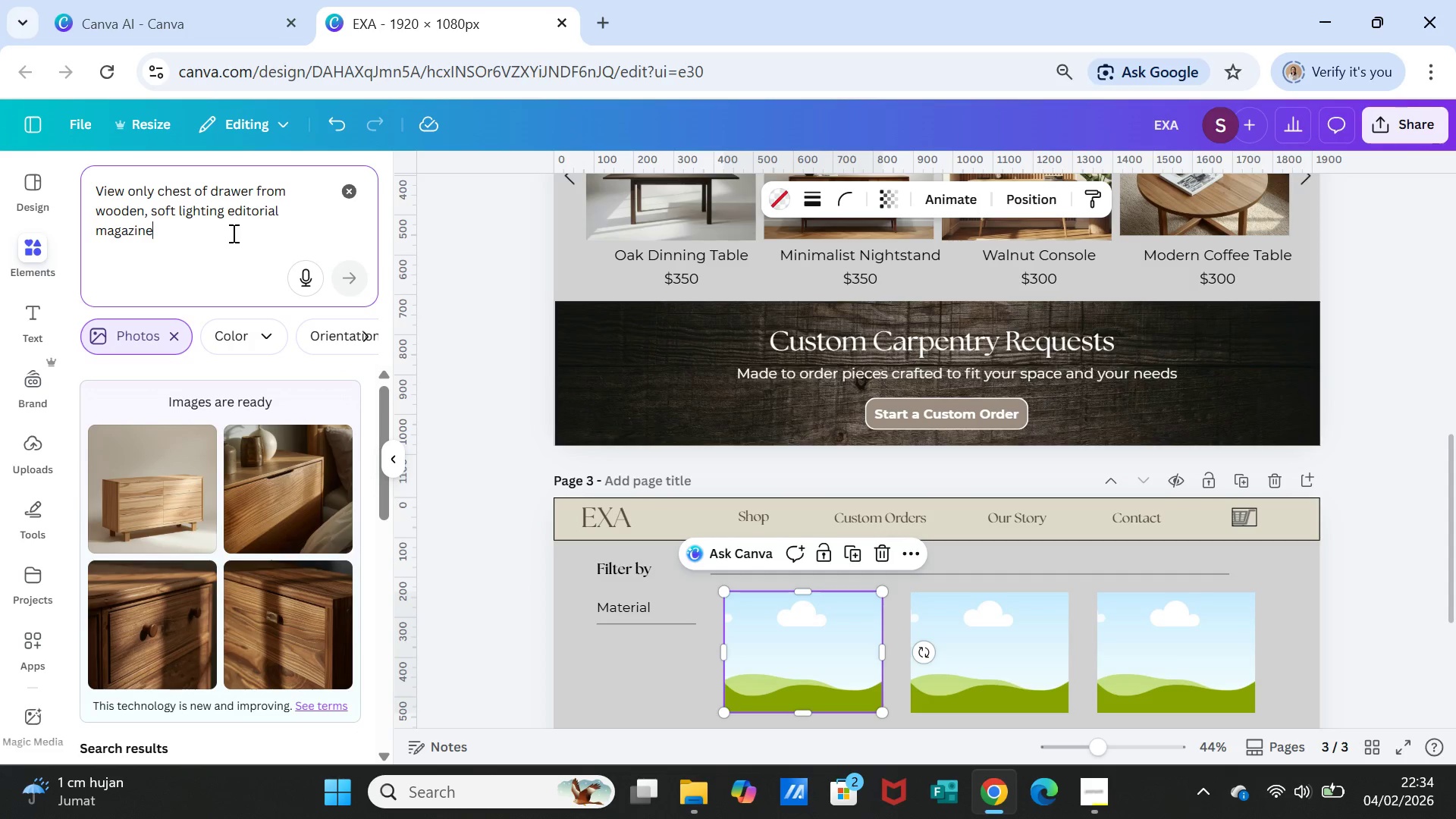 
key(Period)
 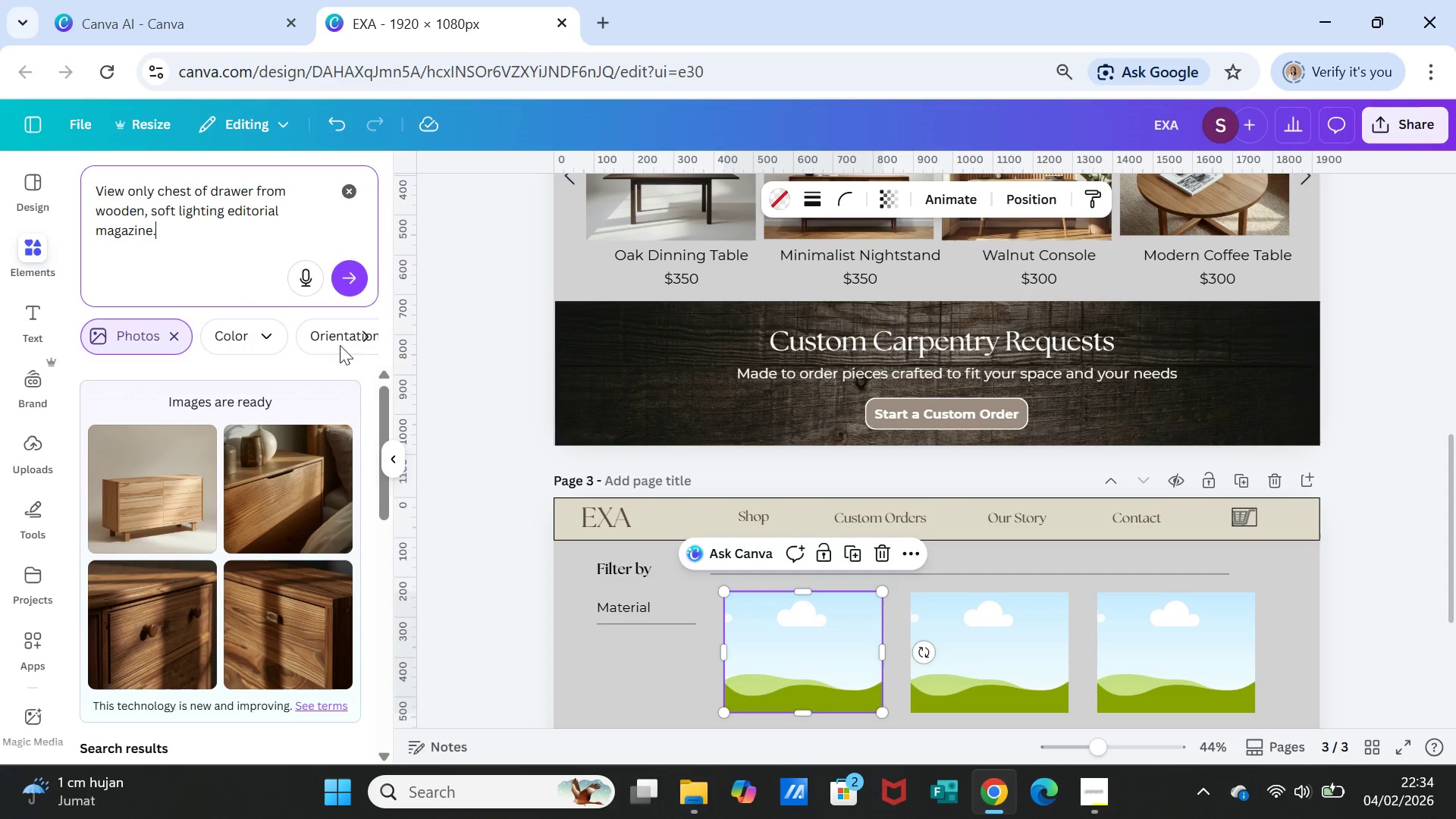 
scroll: coordinate [333, 425], scroll_direction: up, amount: 2.0
 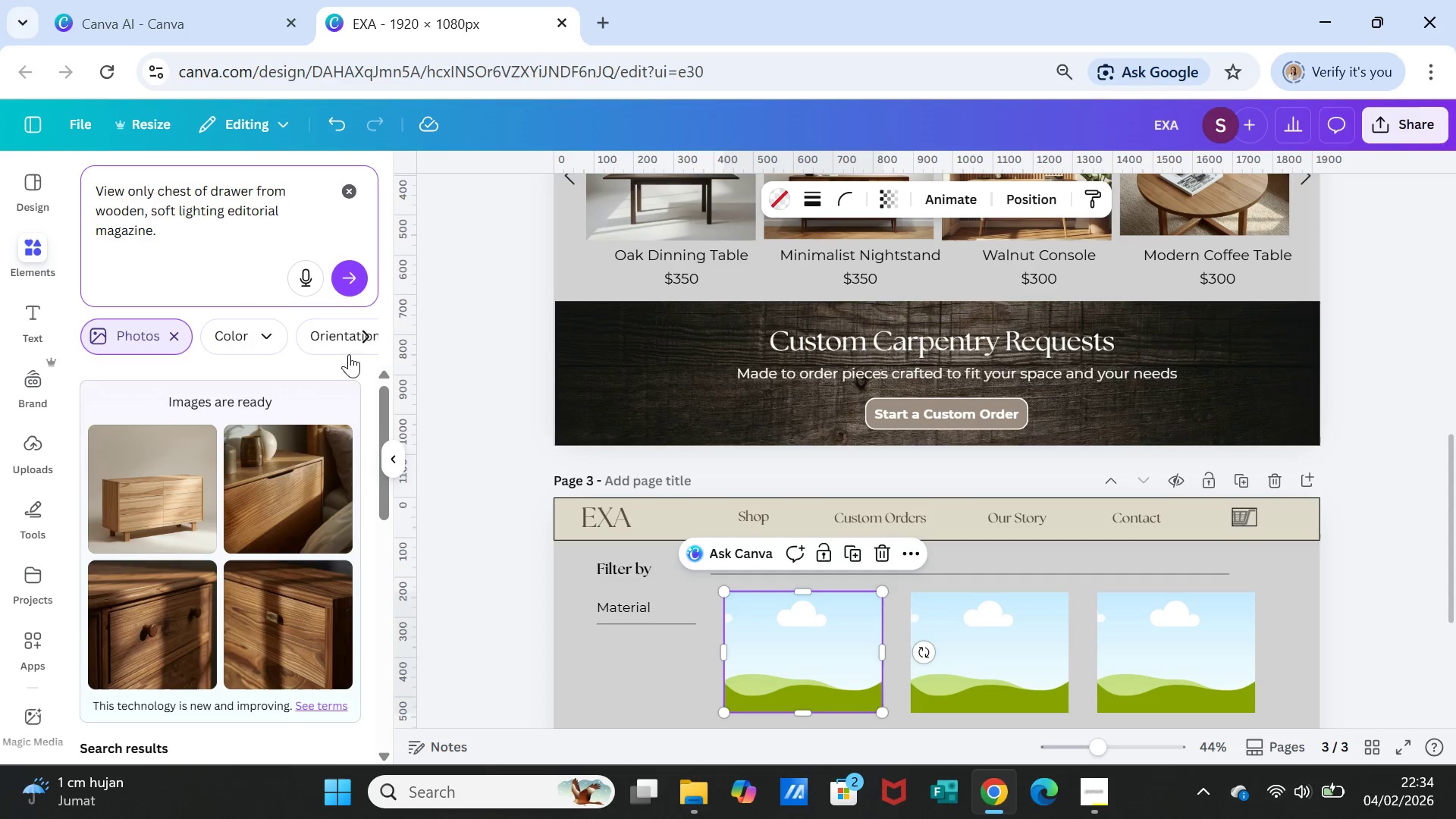 
scroll: coordinate [328, 447], scroll_direction: down, amount: 1.0
 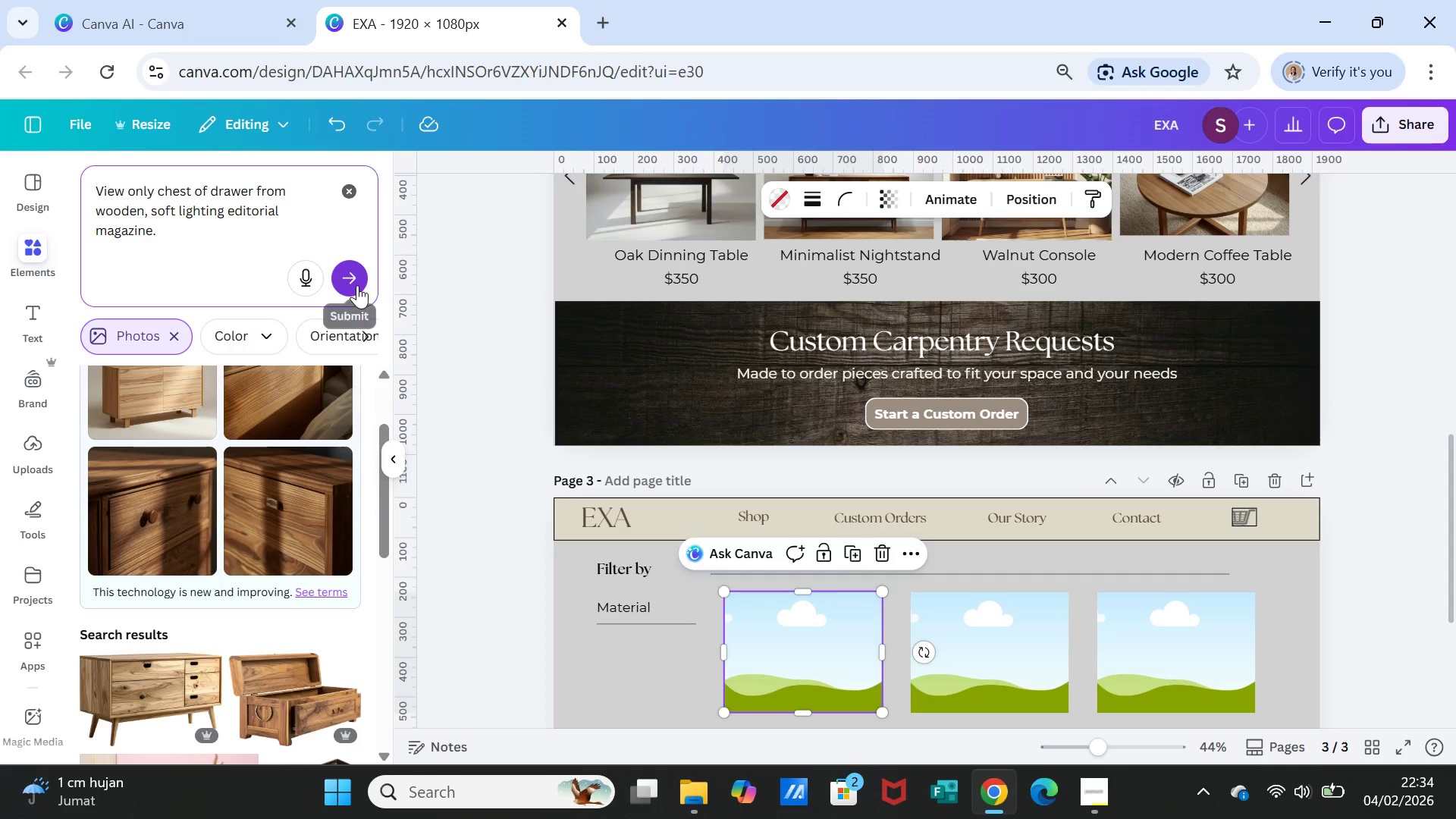 
left_click([357, 285])
 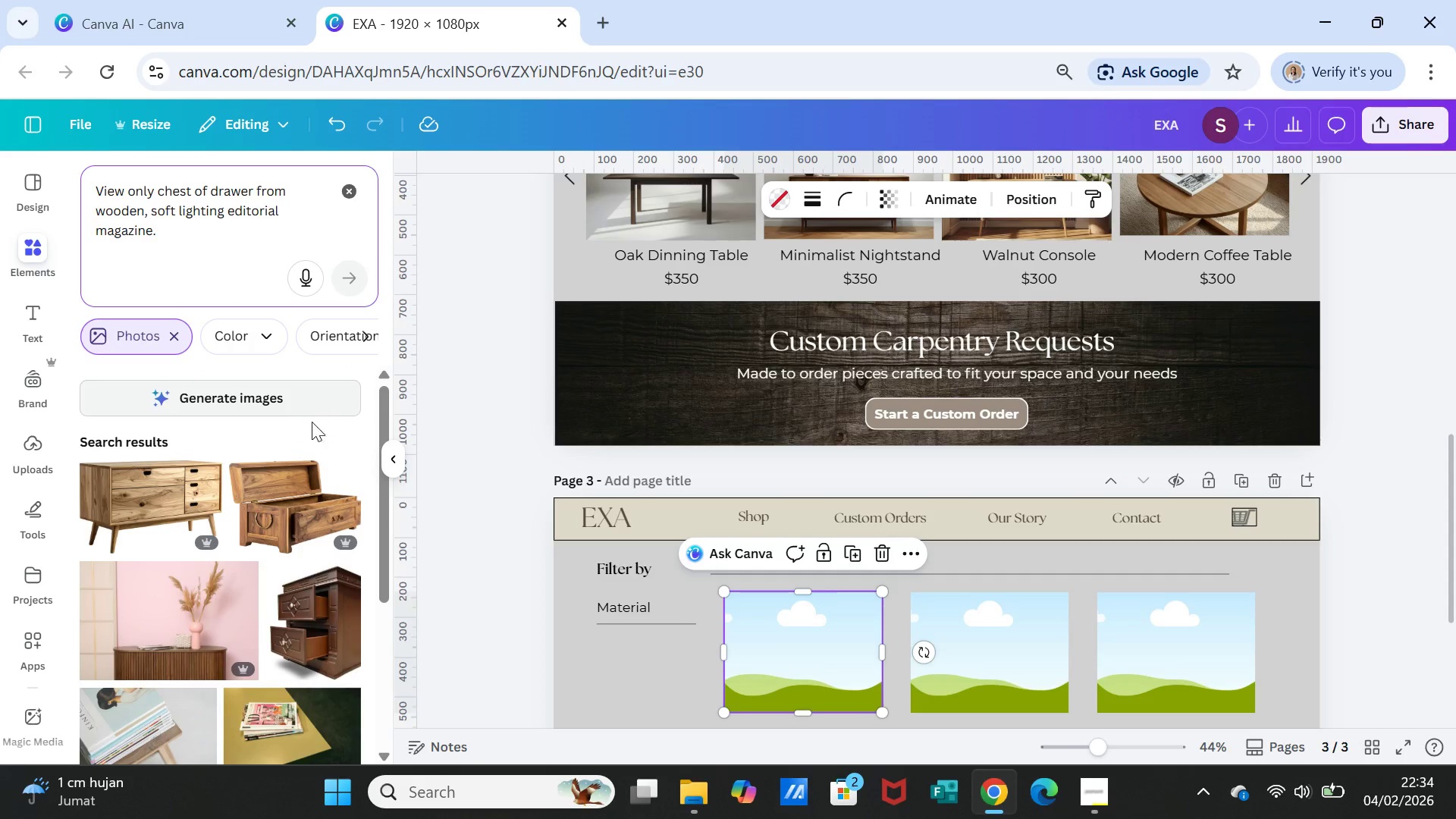 
scroll: coordinate [270, 535], scroll_direction: down, amount: 10.0
 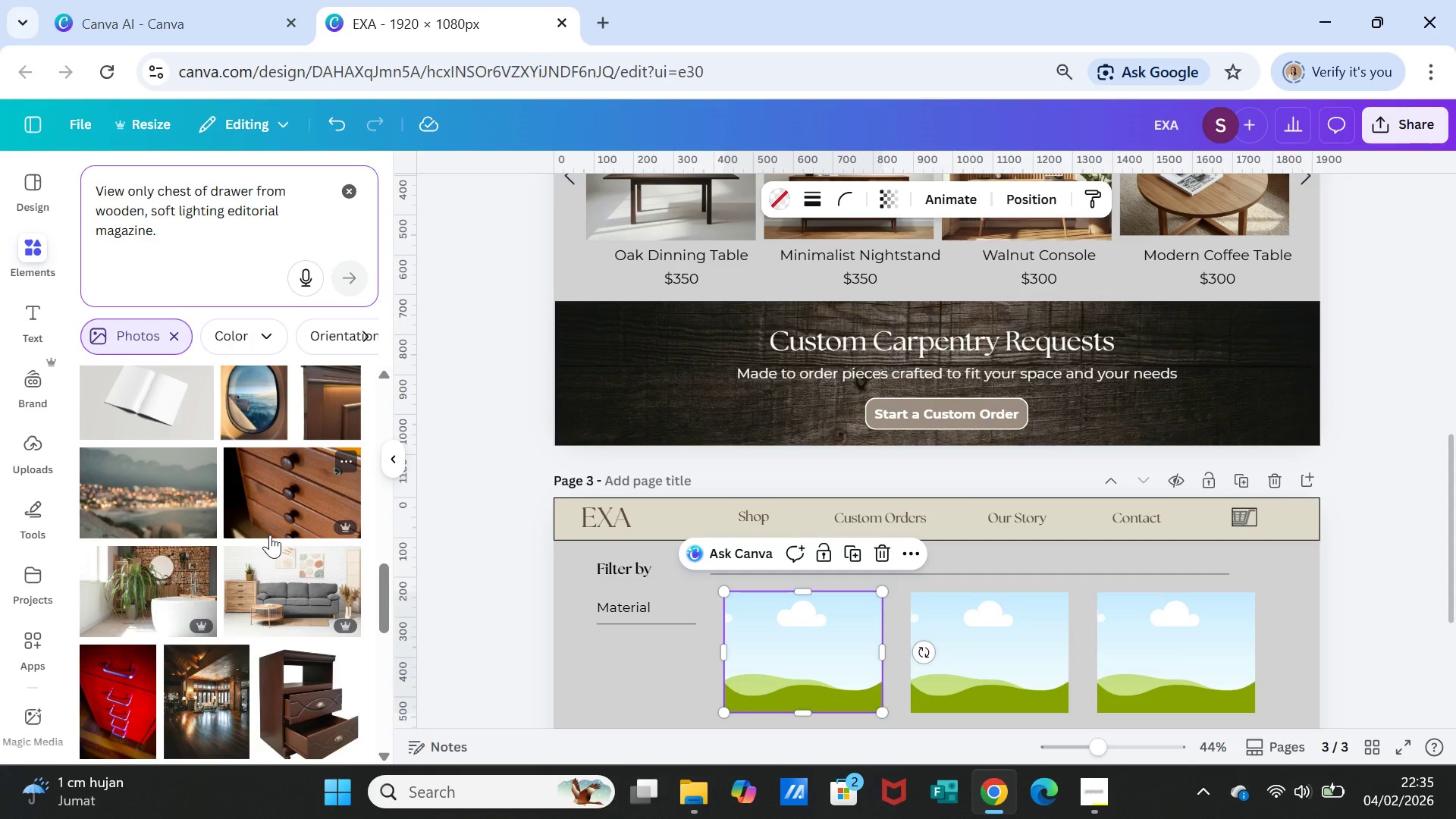 
scroll: coordinate [270, 535], scroll_direction: down, amount: 3.0
 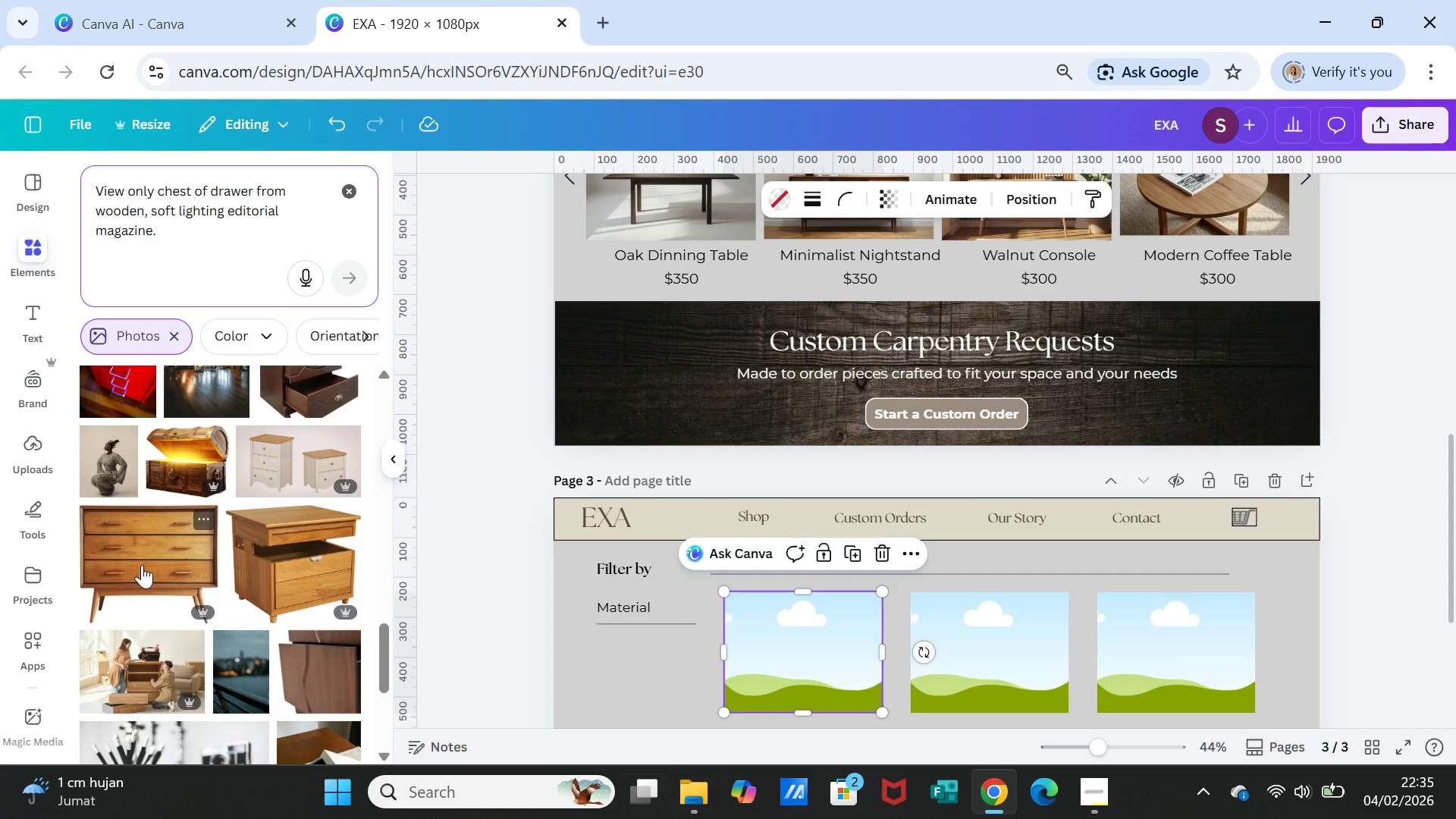 
left_click([142, 565])
 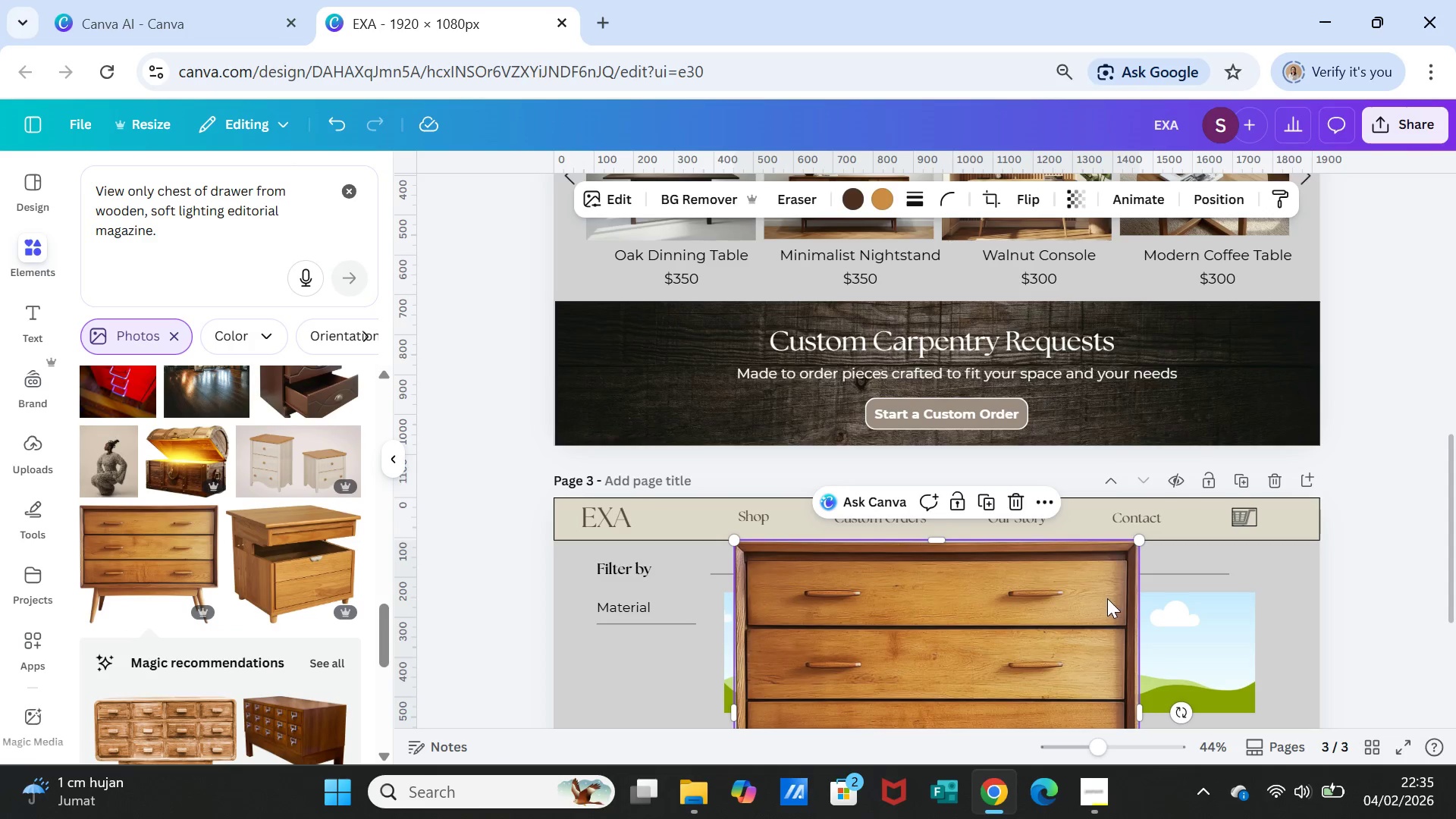 
left_click_drag(start_coordinate=[987, 627], to_coordinate=[857, 635])
 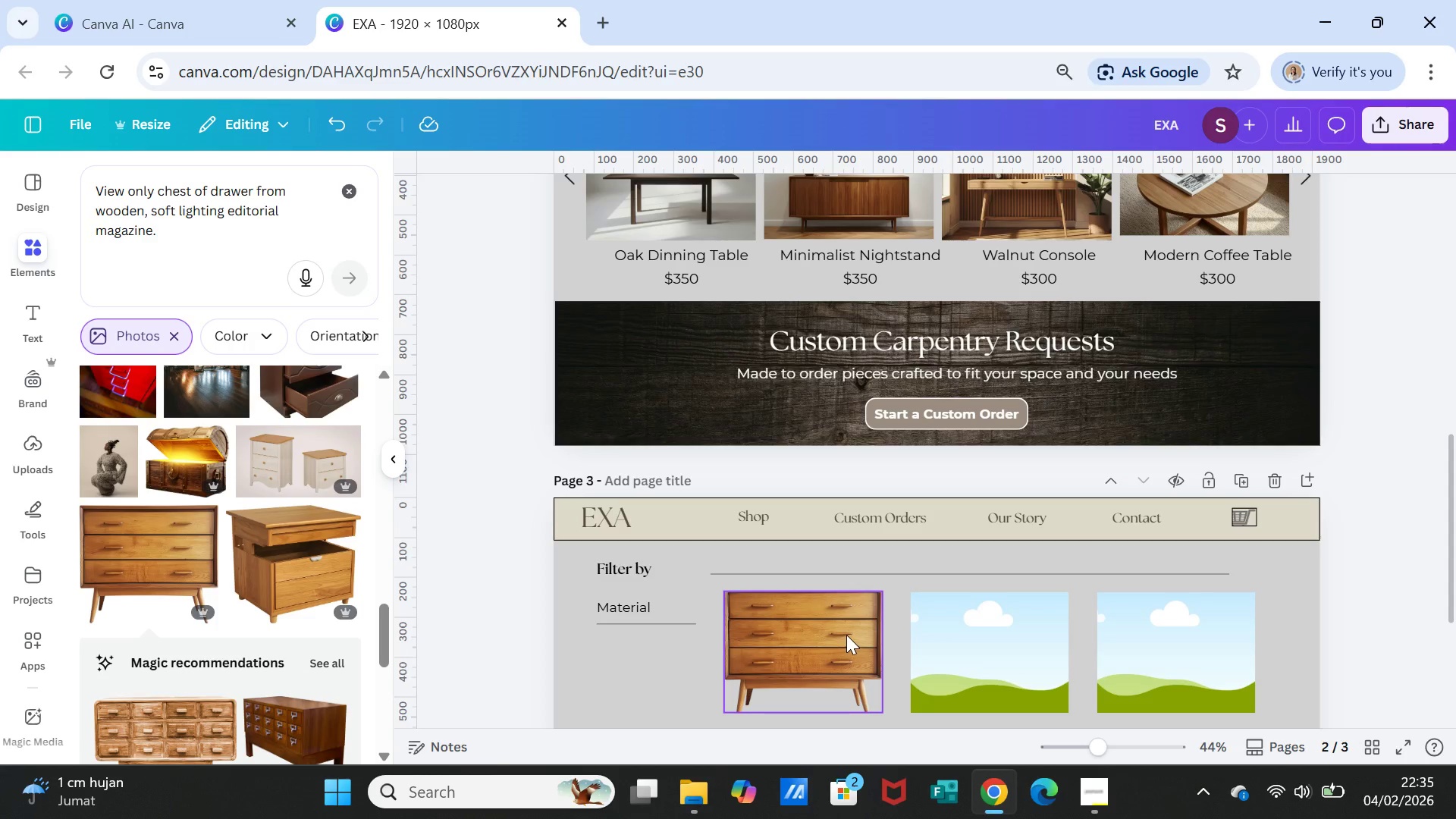 
scroll: coordinate [263, 639], scroll_direction: down, amount: 9.0
 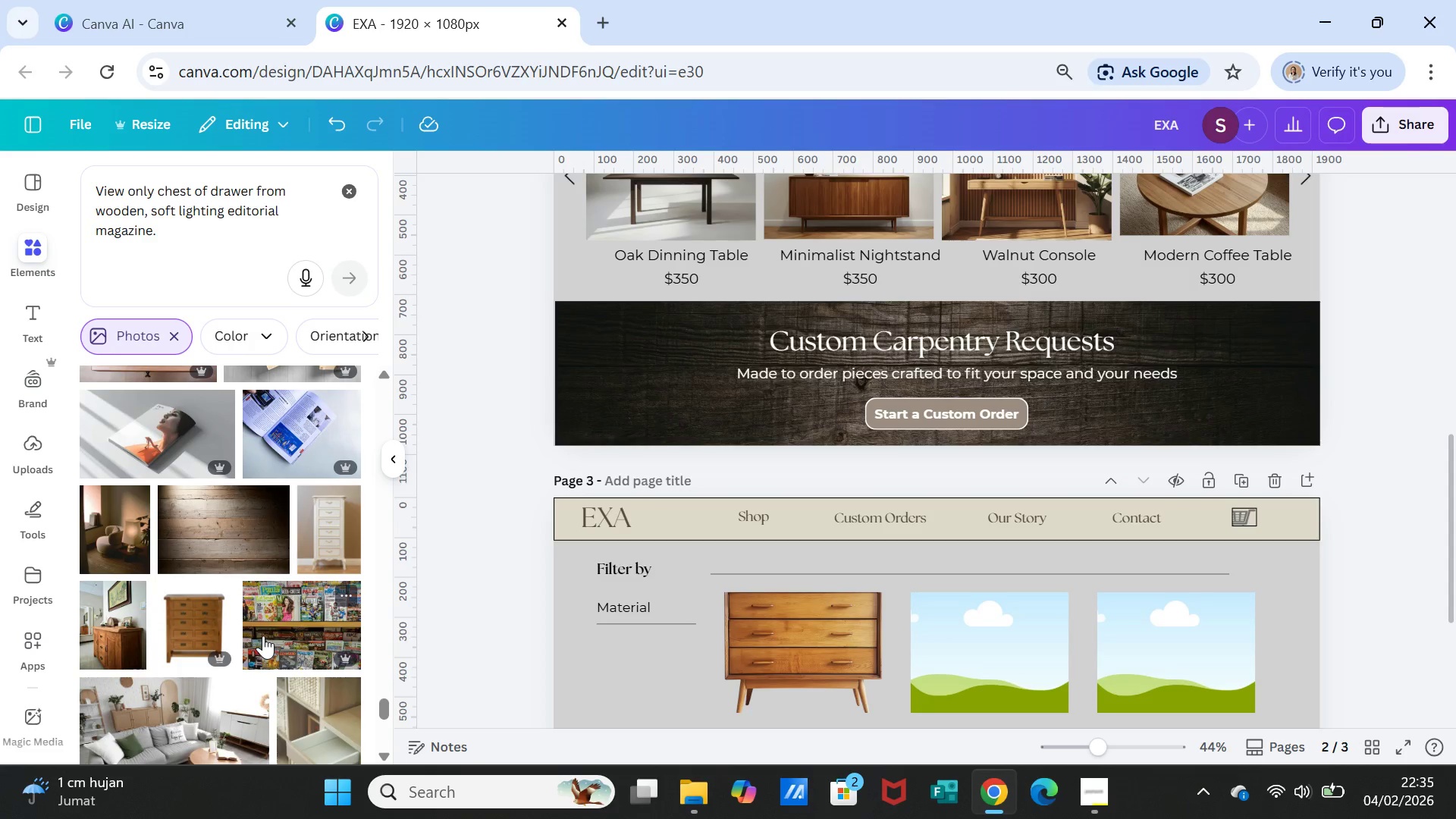 
scroll: coordinate [274, 638], scroll_direction: down, amount: 8.0
 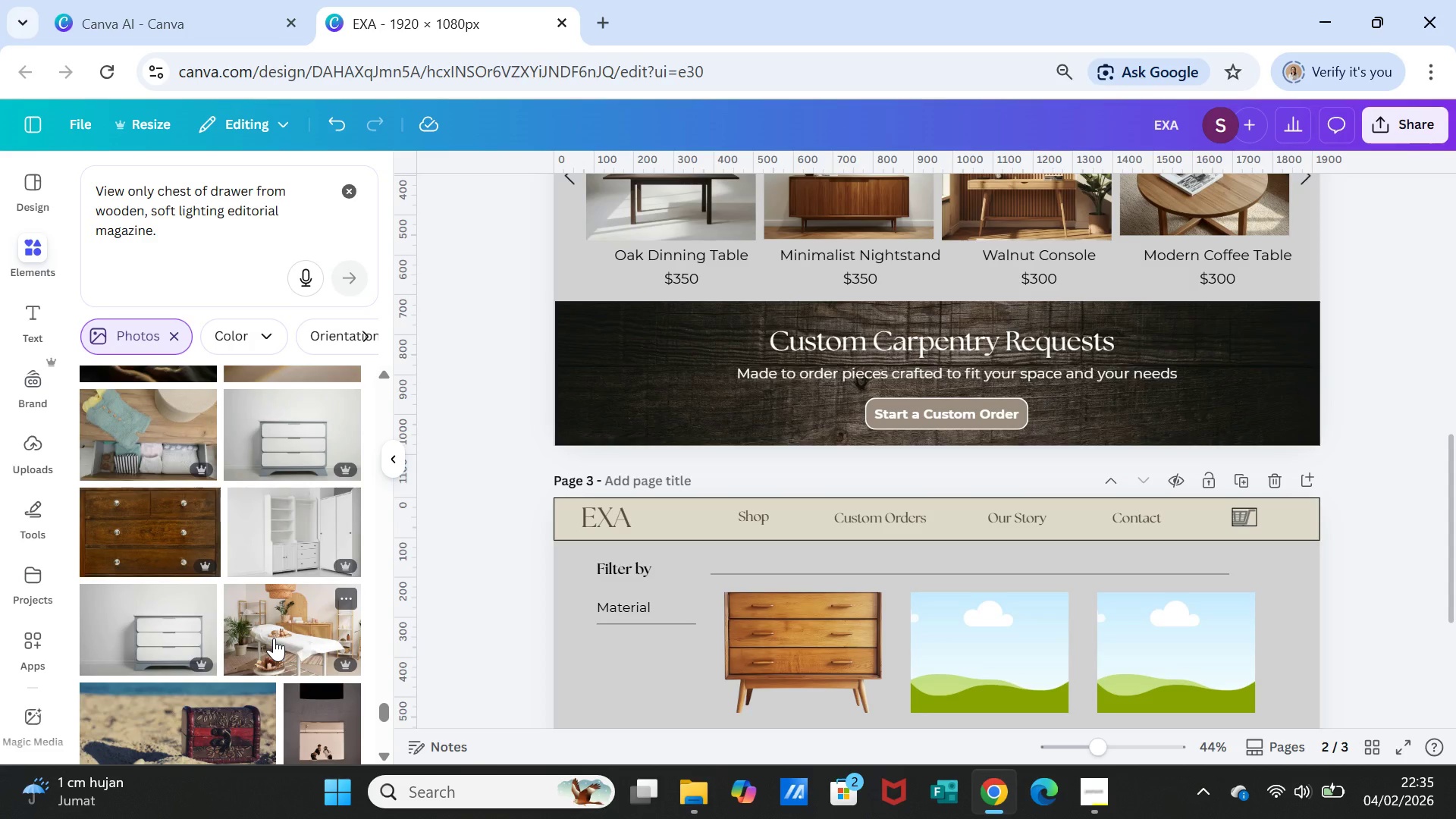 
scroll: coordinate [276, 629], scroll_direction: down, amount: 10.0
 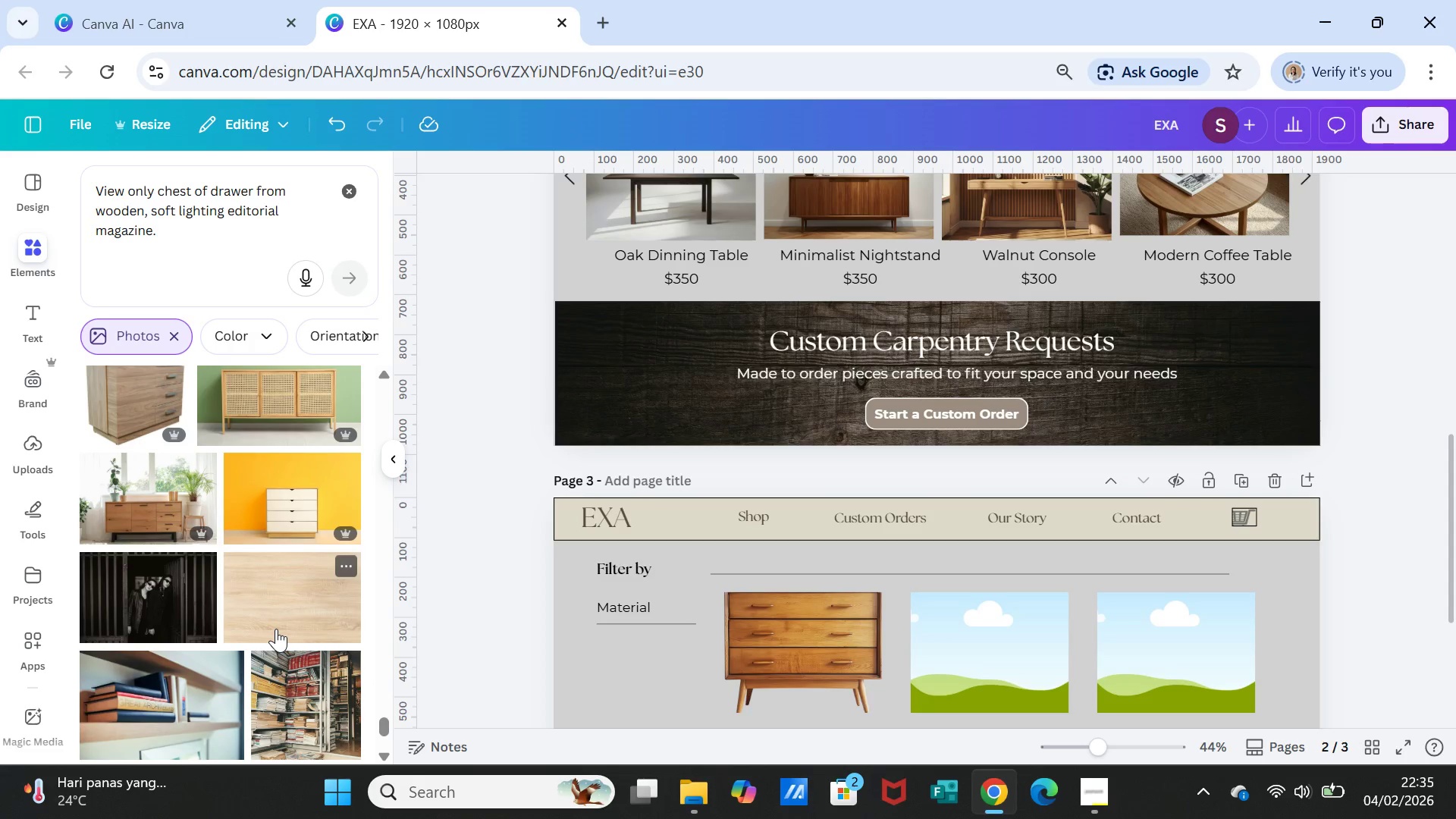 
scroll: coordinate [277, 629], scroll_direction: down, amount: 10.0
 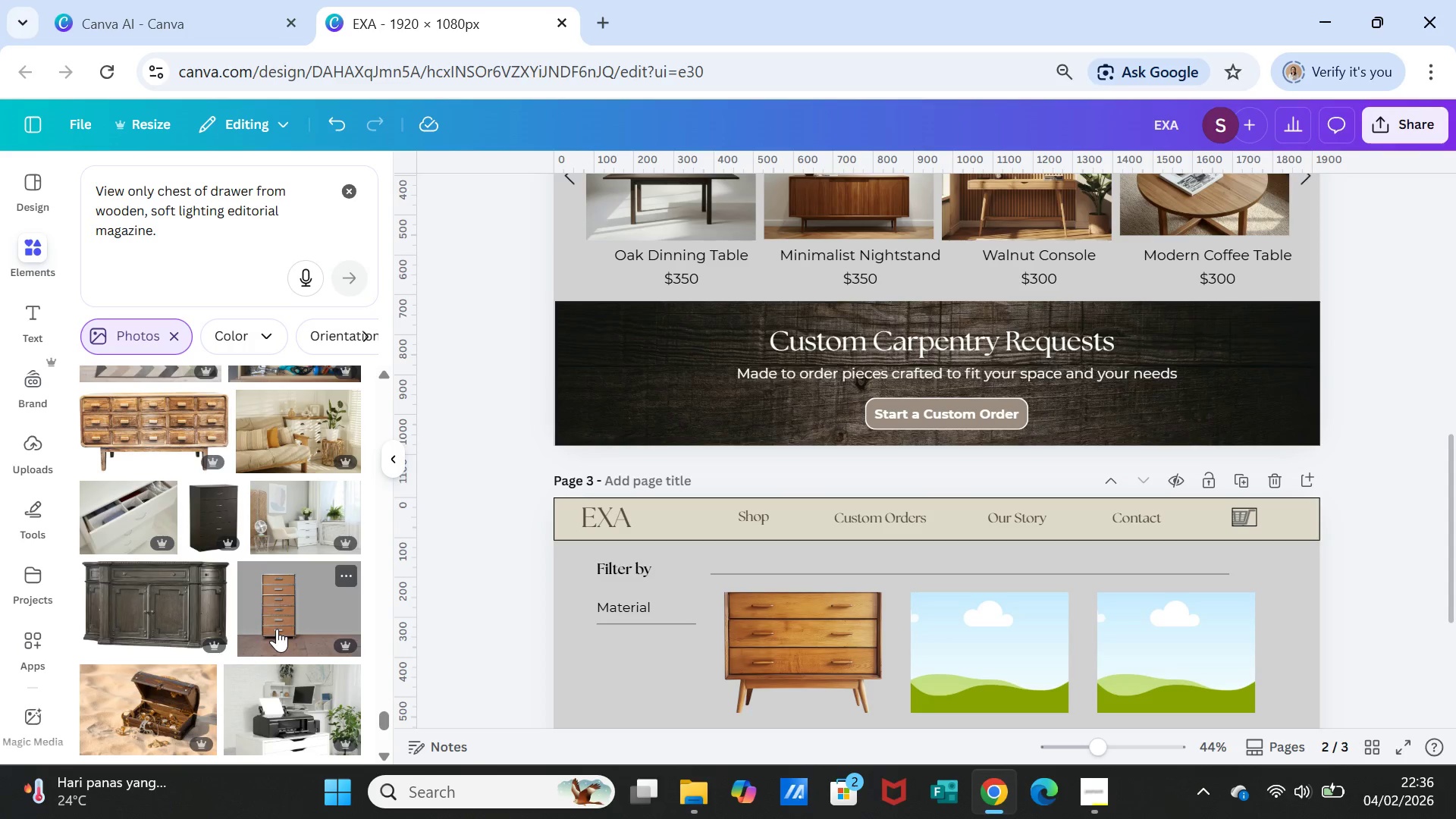 
scroll: coordinate [231, 641], scroll_direction: down, amount: 12.0
 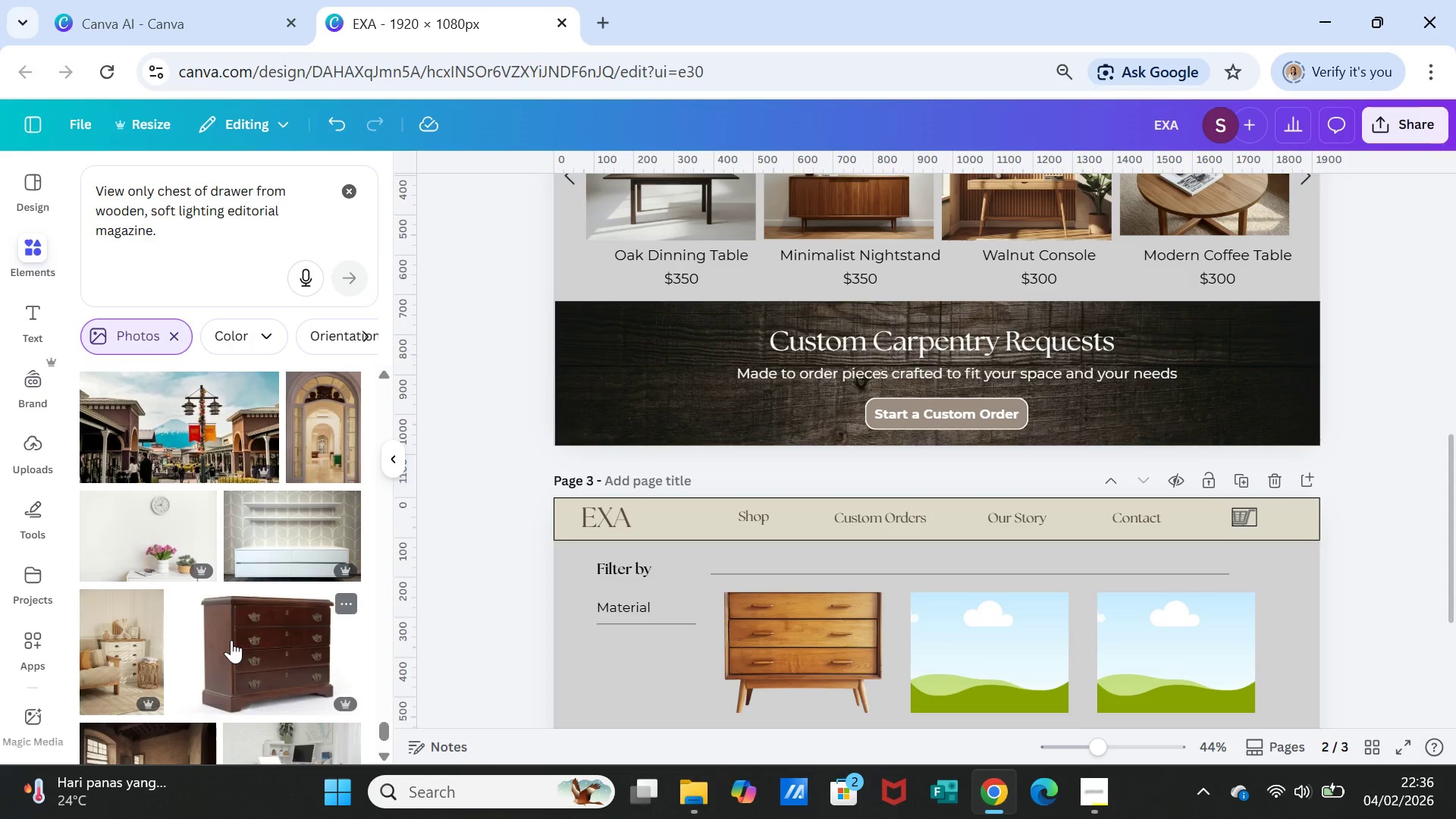 
scroll: coordinate [238, 634], scroll_direction: down, amount: 8.0
 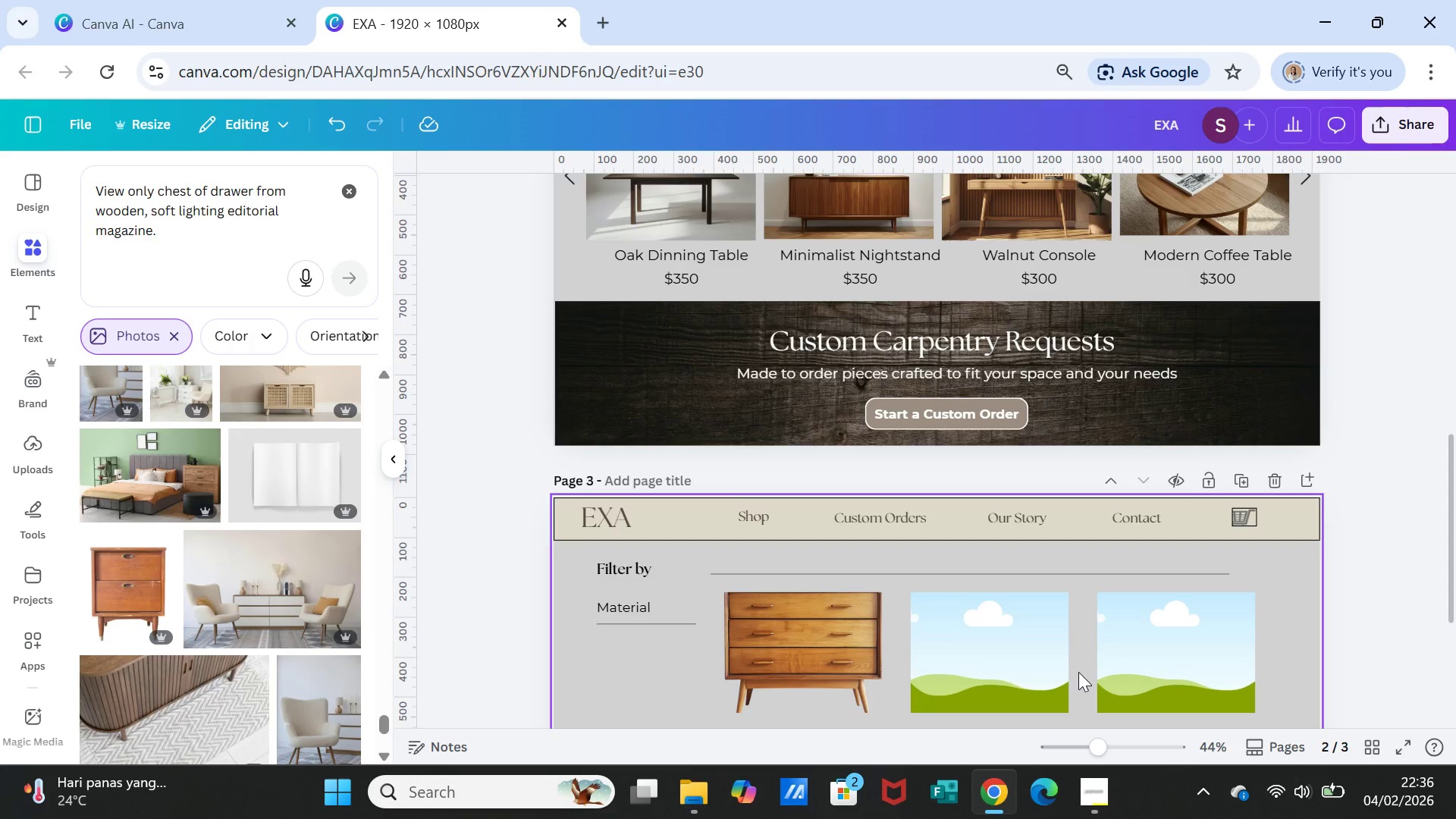 
scroll: coordinate [1056, 674], scroll_direction: up, amount: 2.0
 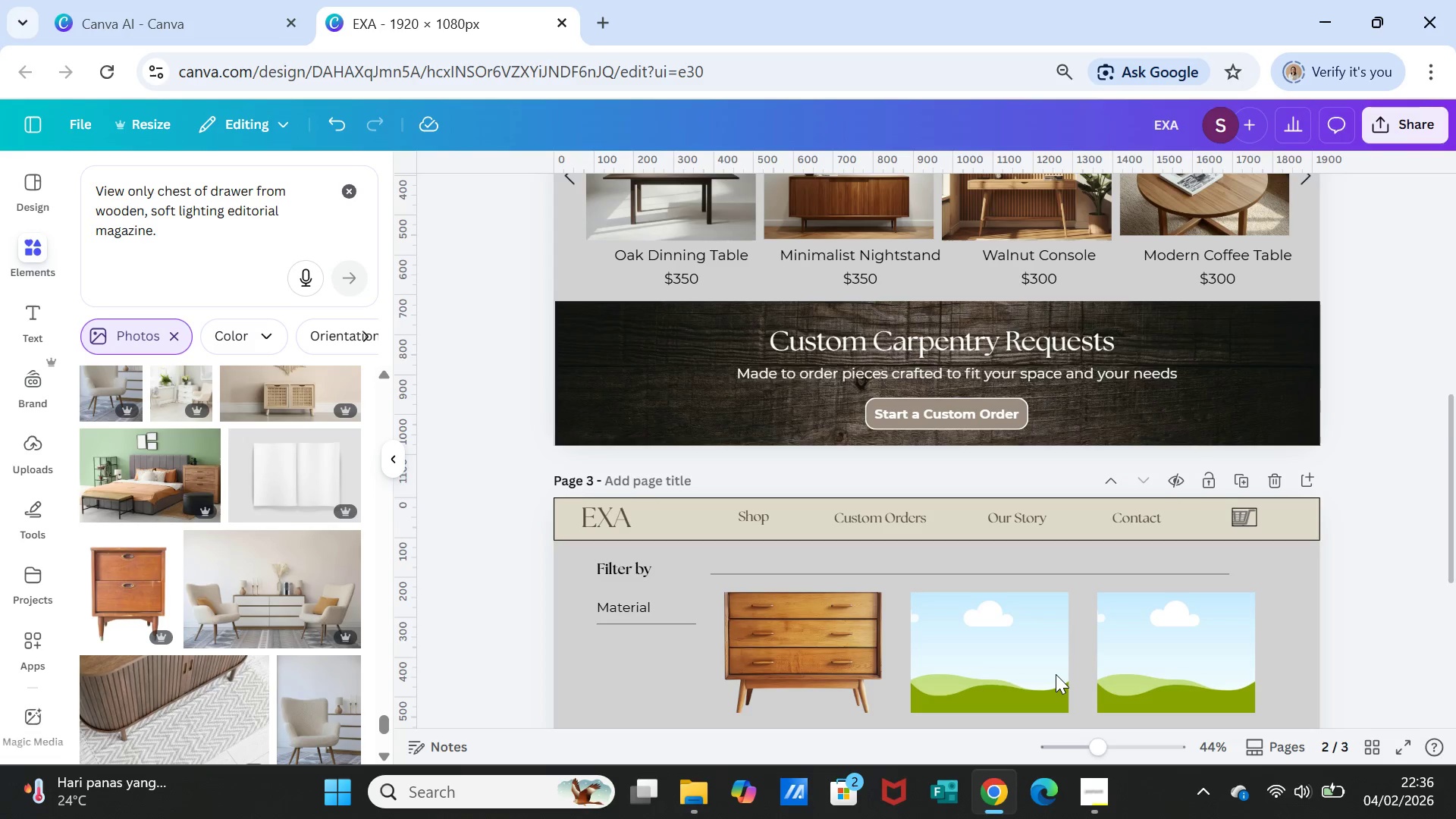 
scroll: coordinate [1056, 674], scroll_direction: down, amount: 2.0
 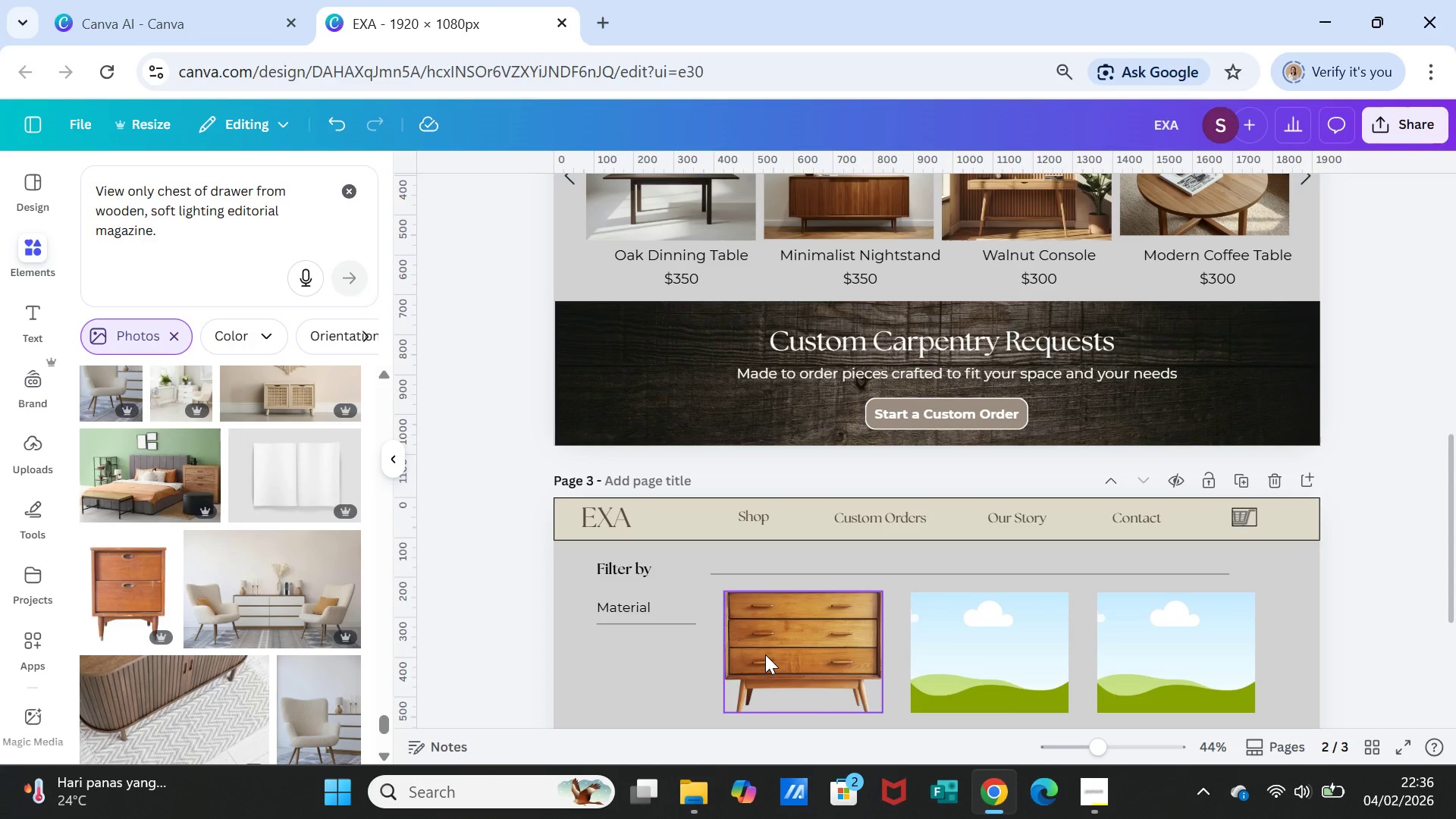 
left_click([765, 654])
 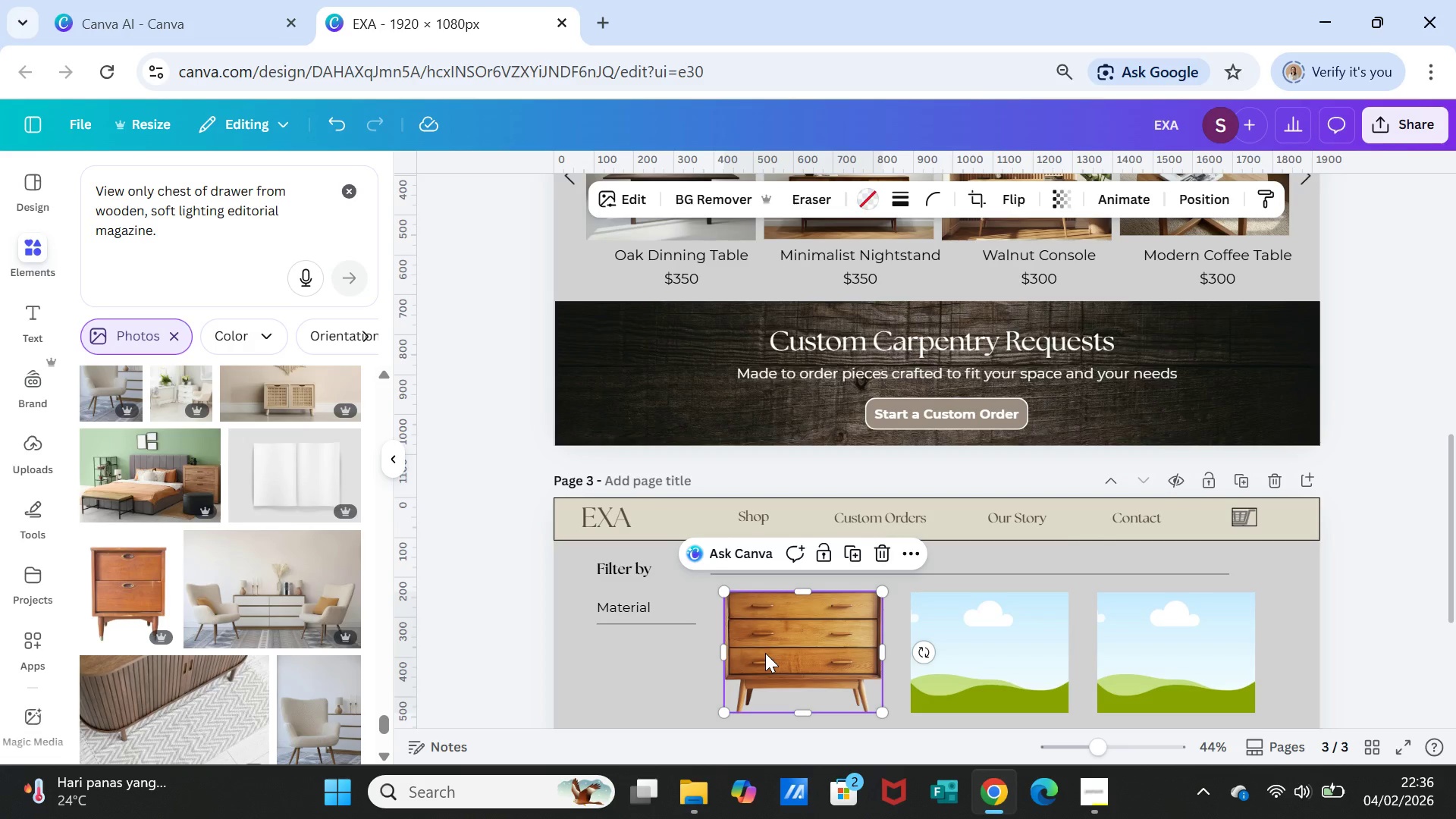 
key(Delete)
 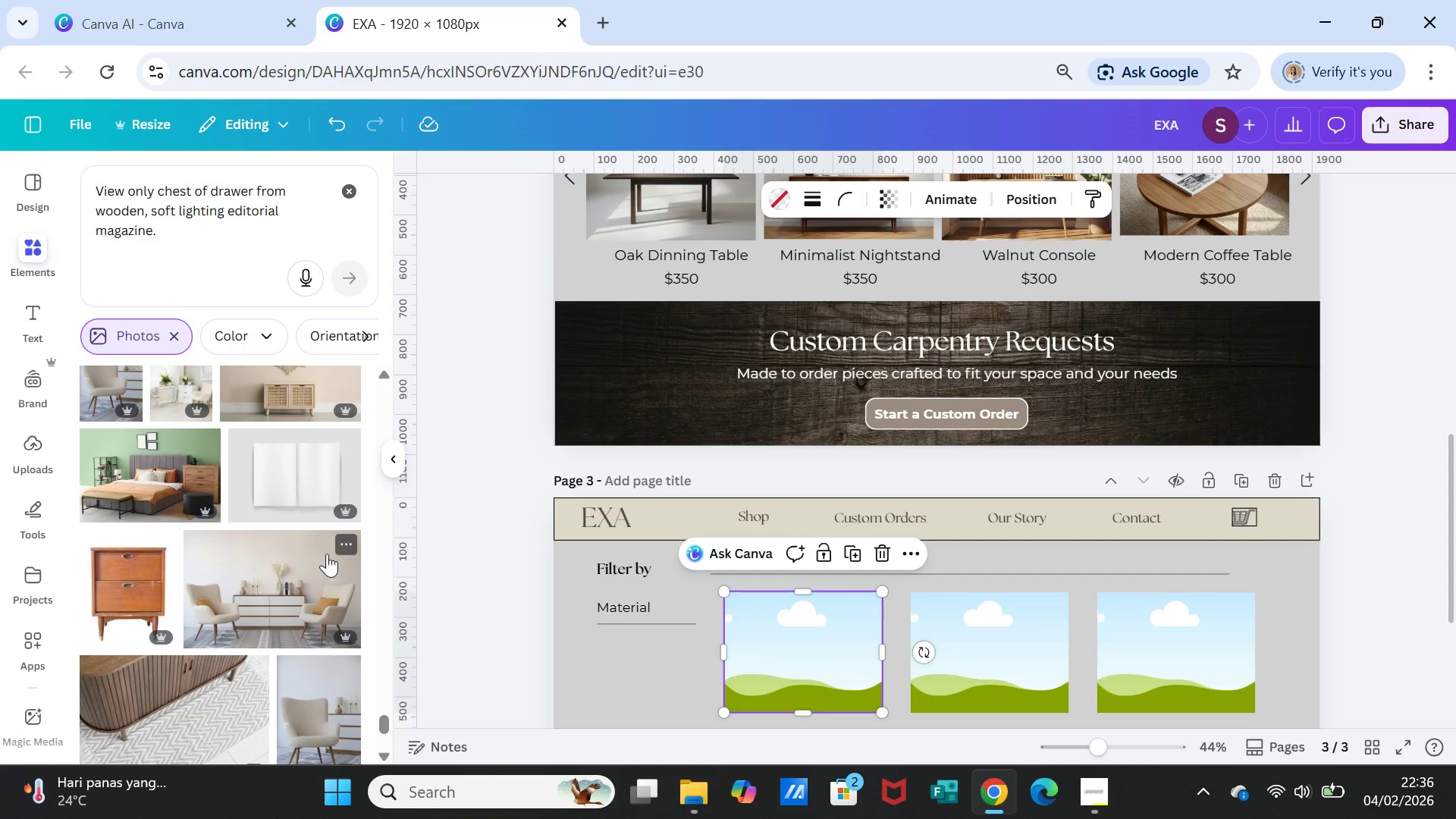 
scroll: coordinate [326, 441], scroll_direction: up, amount: 25.0
 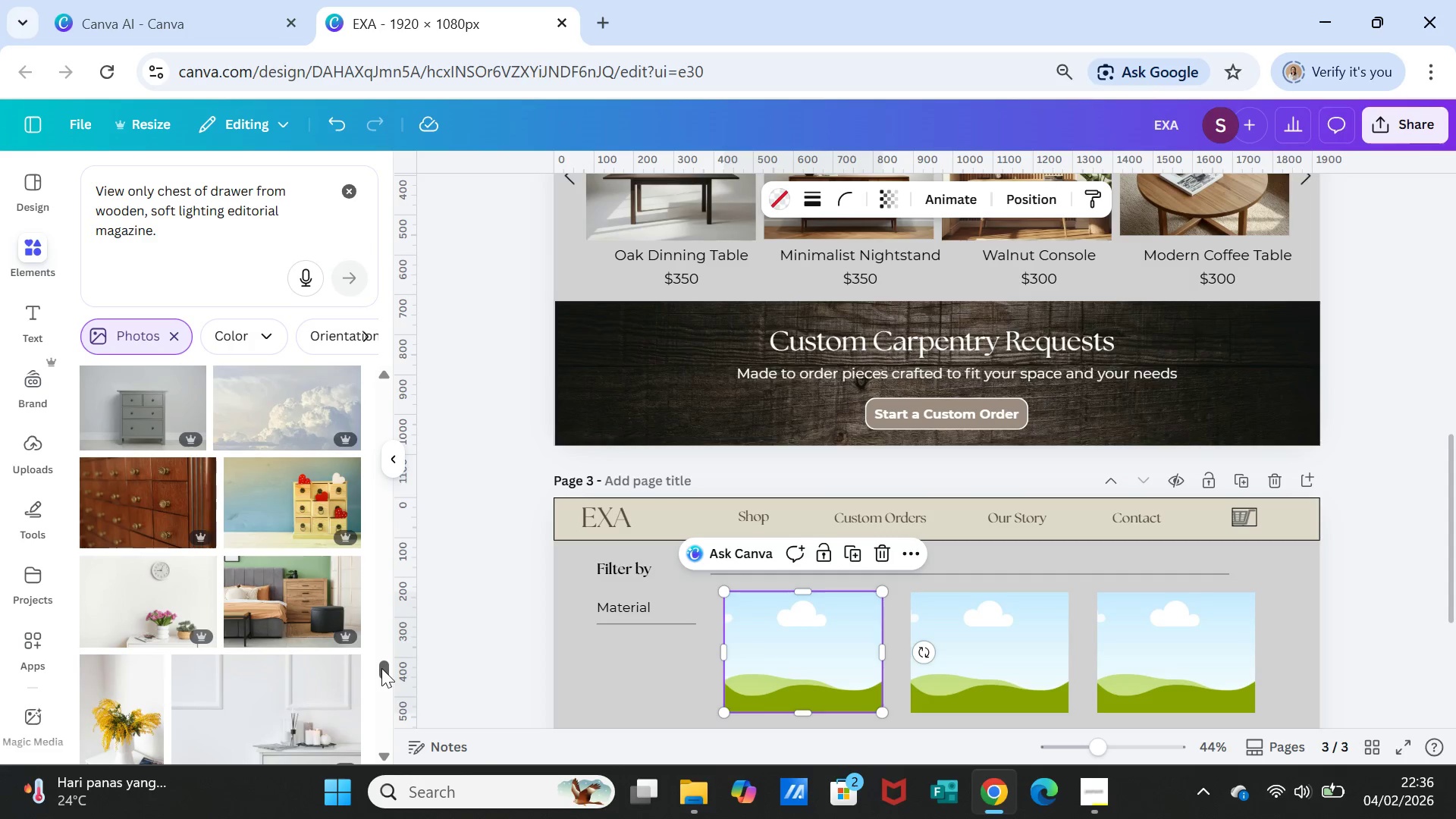 
left_click_drag(start_coordinate=[381, 668], to_coordinate=[394, 356])
 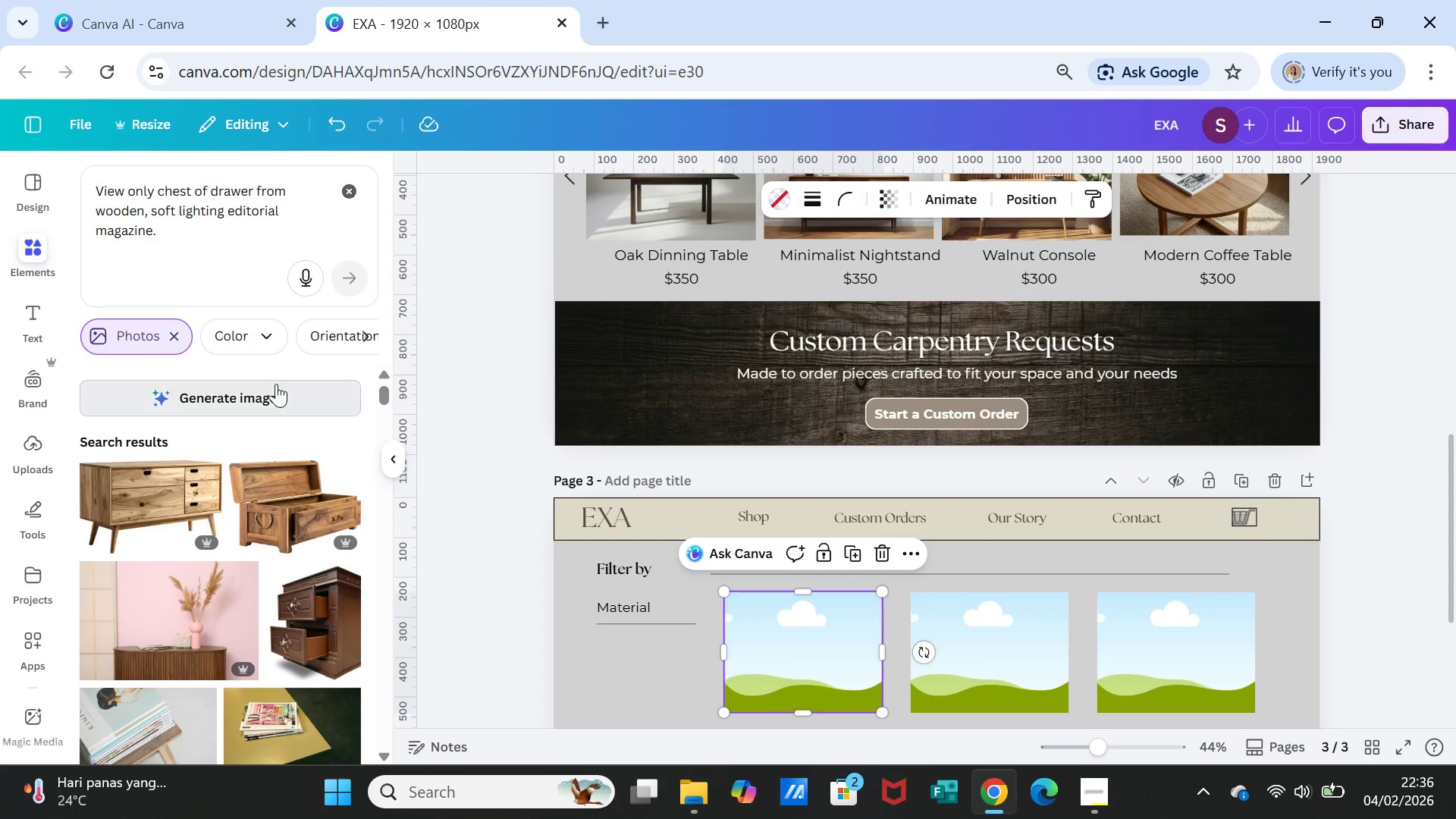 
left_click([276, 384])
 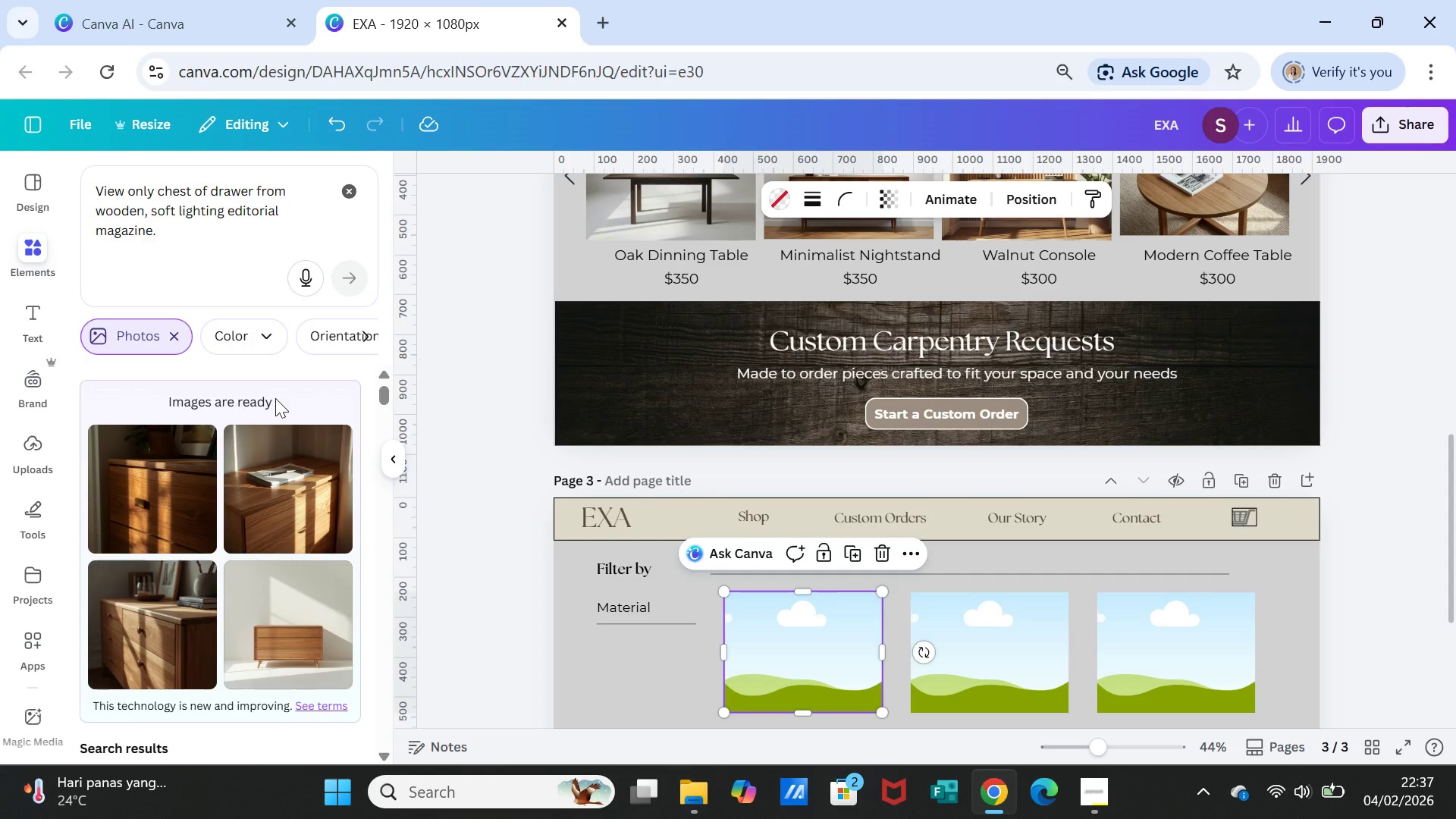 
wait(20.22)
 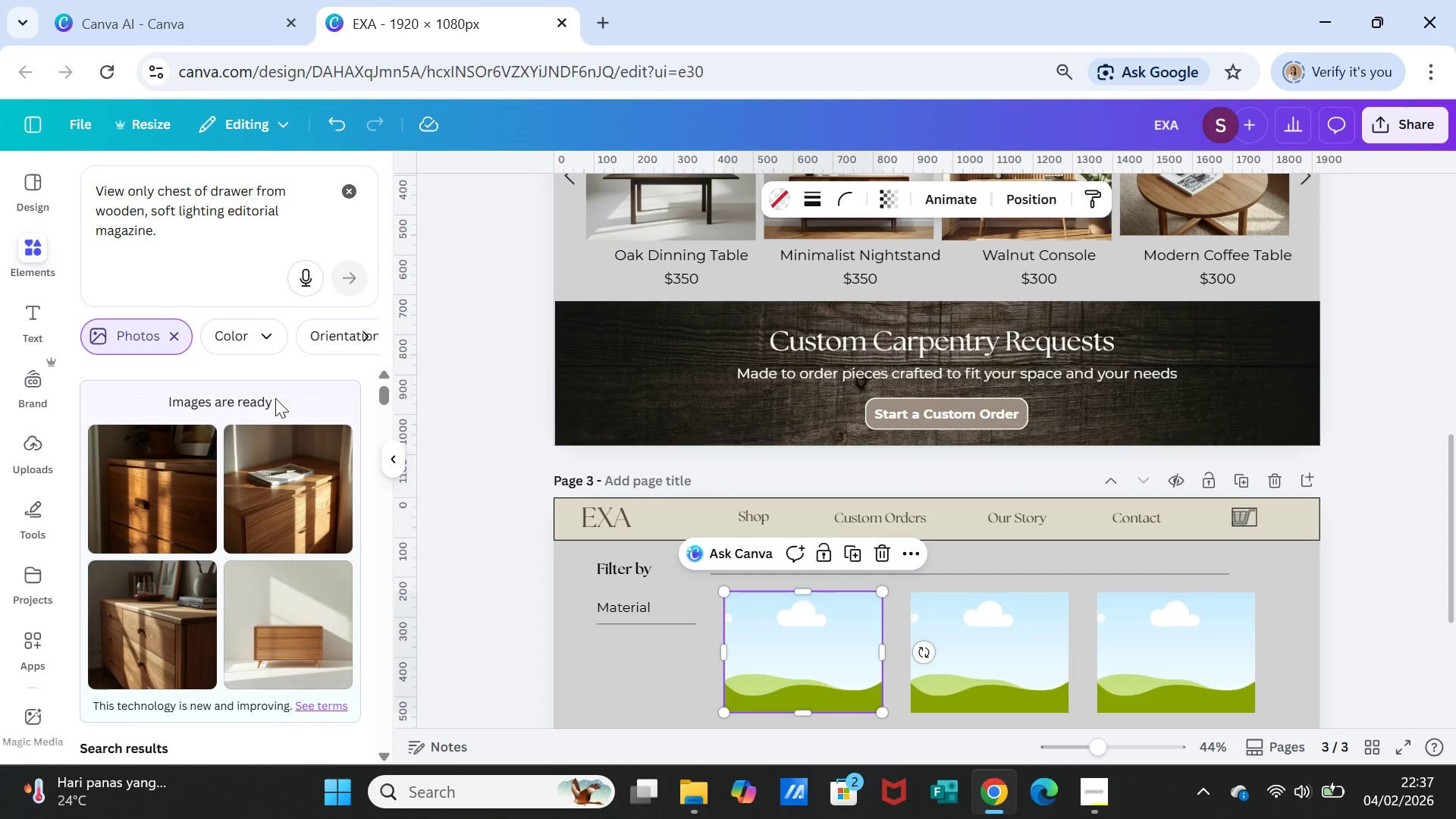 
left_click_drag(start_coordinate=[254, 194], to_coordinate=[159, 191])
 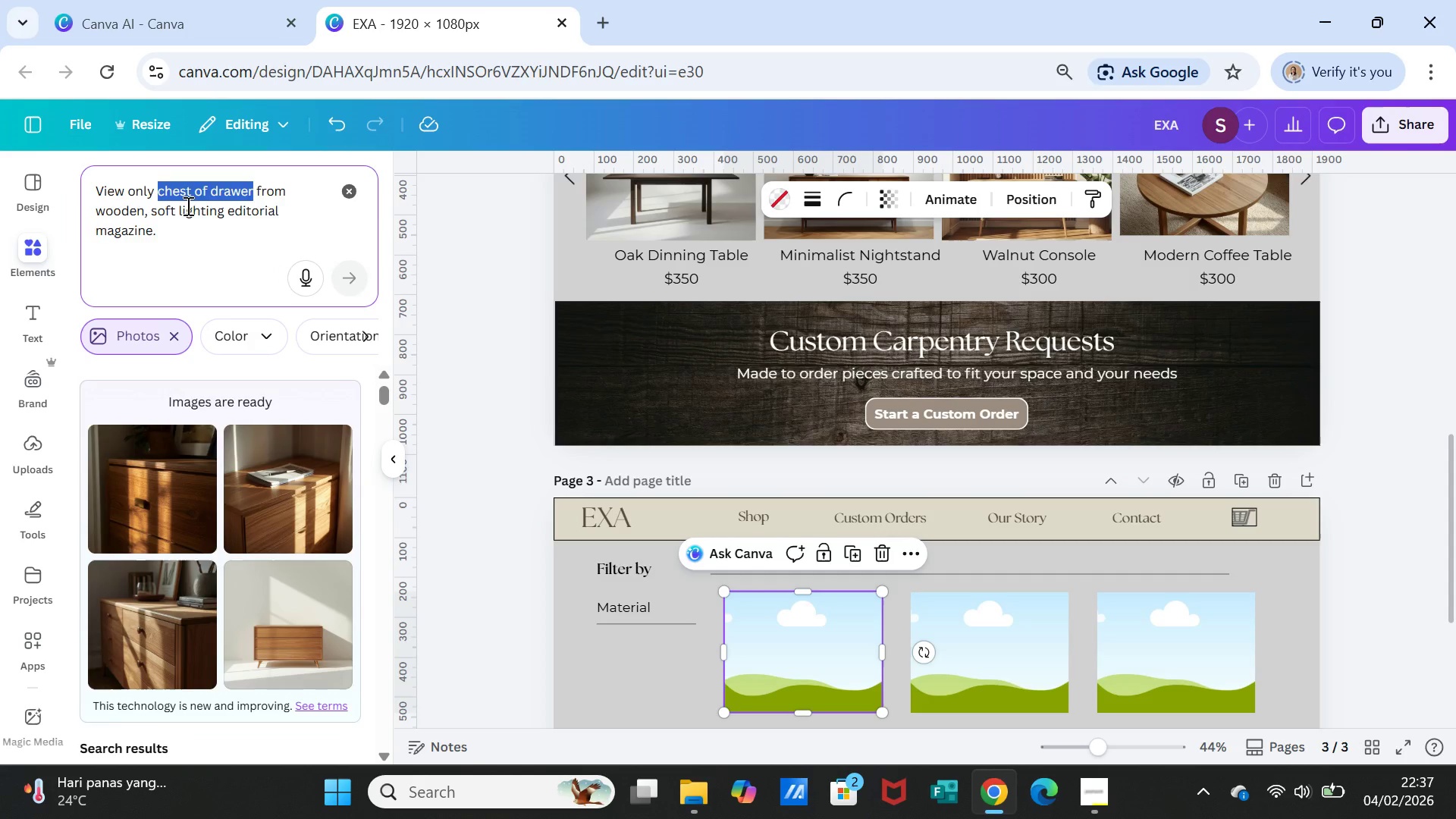 
type(dresser)
 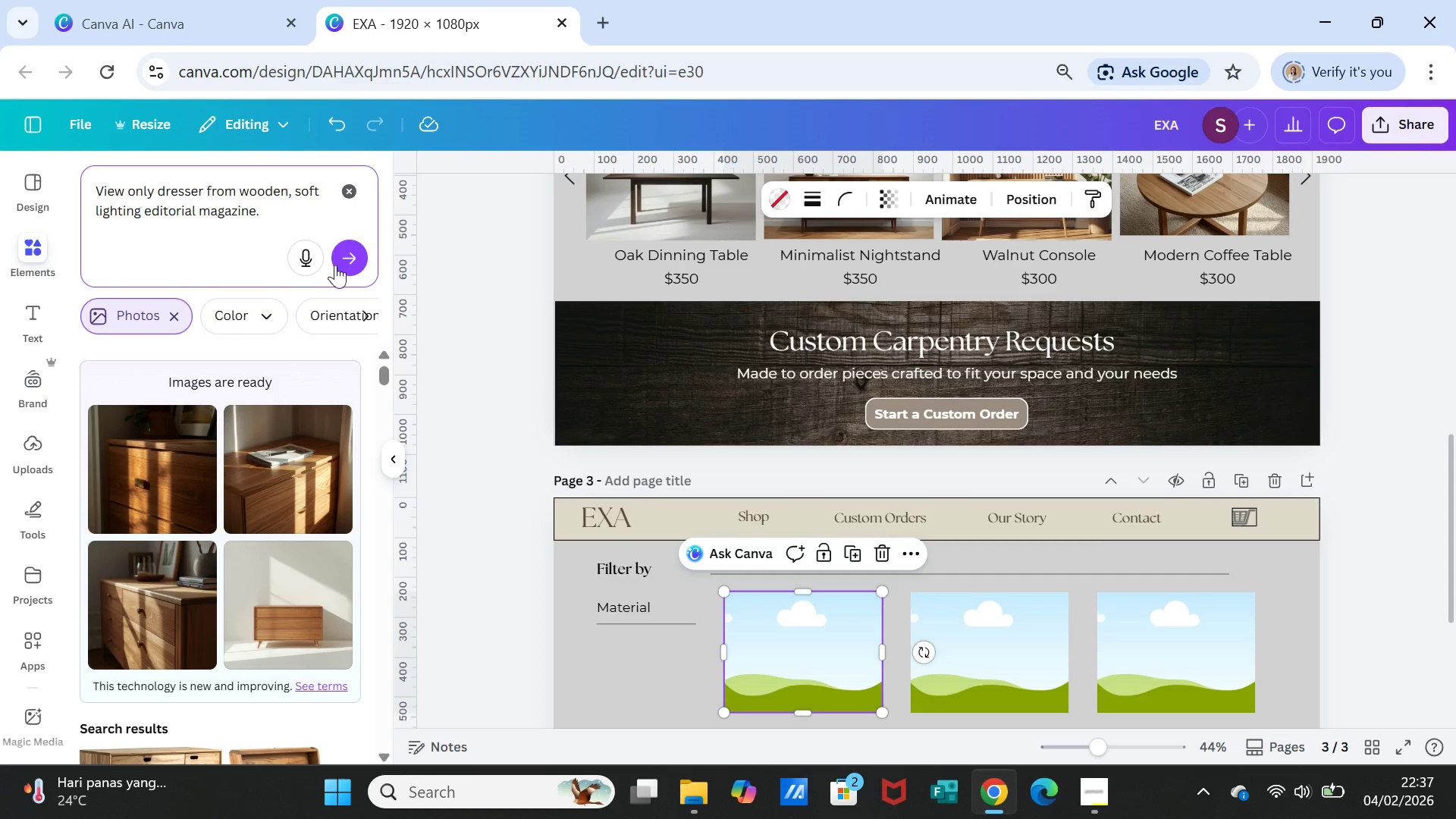 
left_click([344, 262])
 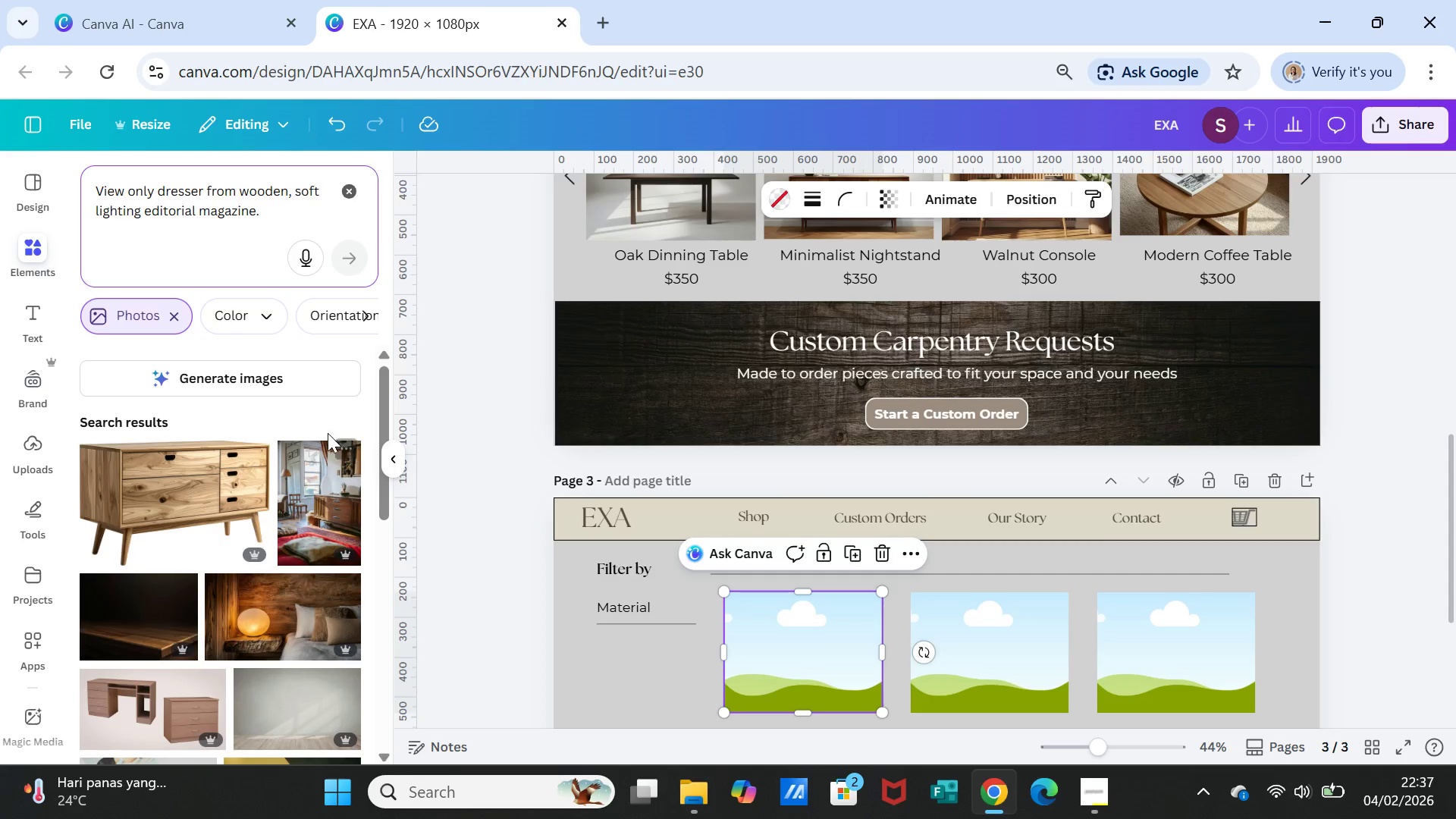 
left_click([257, 370])
 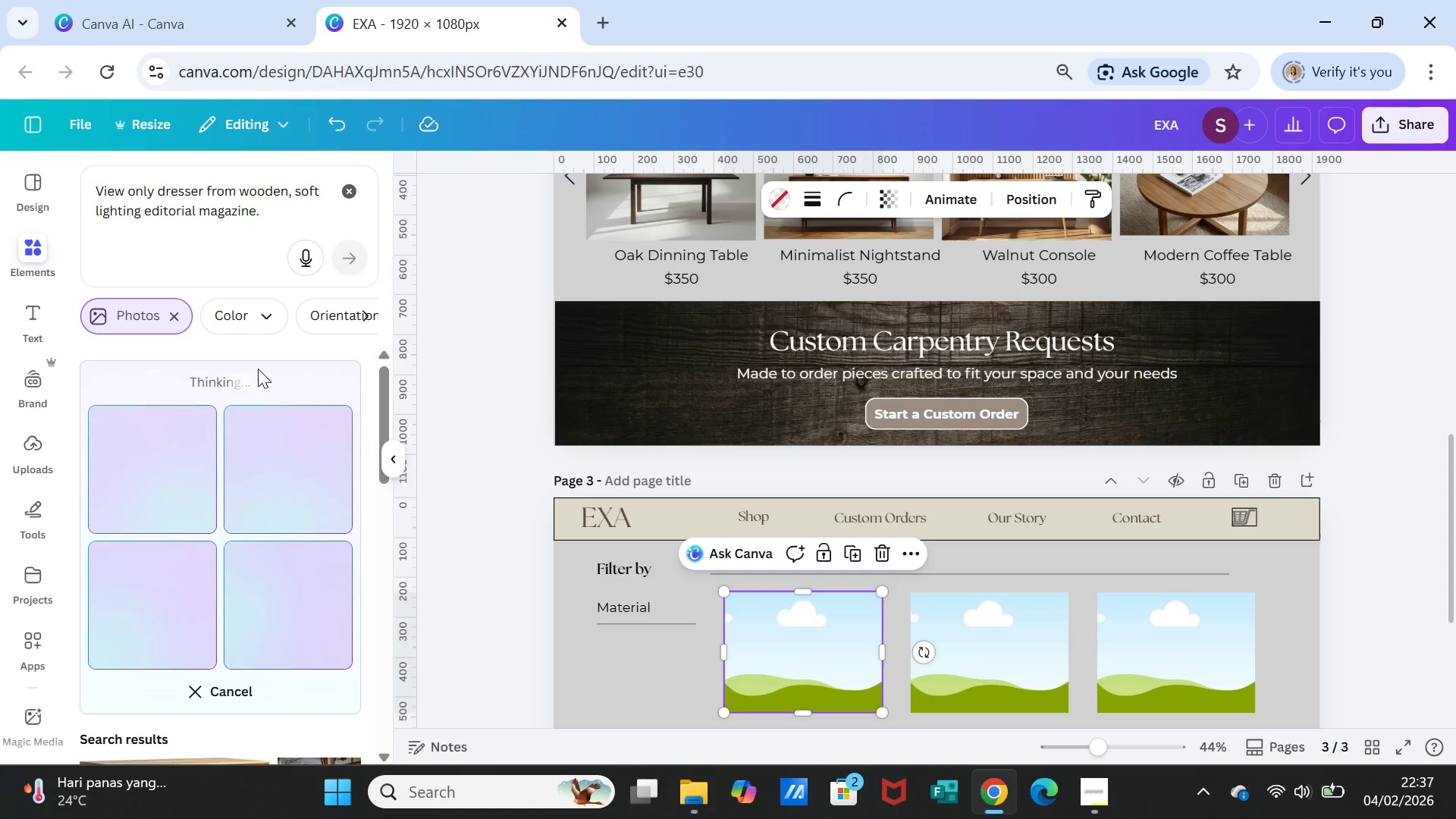 
wait(19.33)
 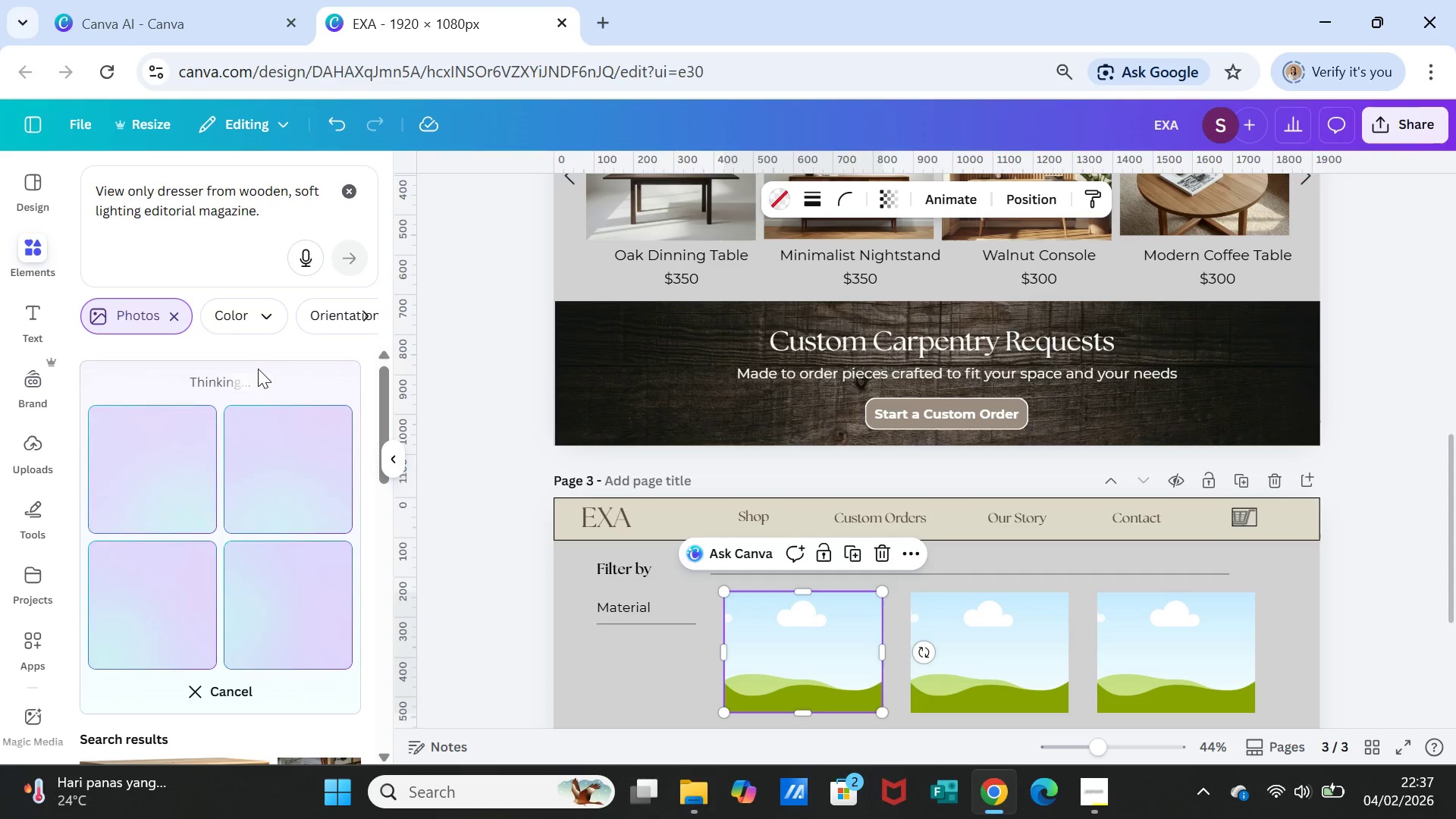 
left_click([193, 638])
 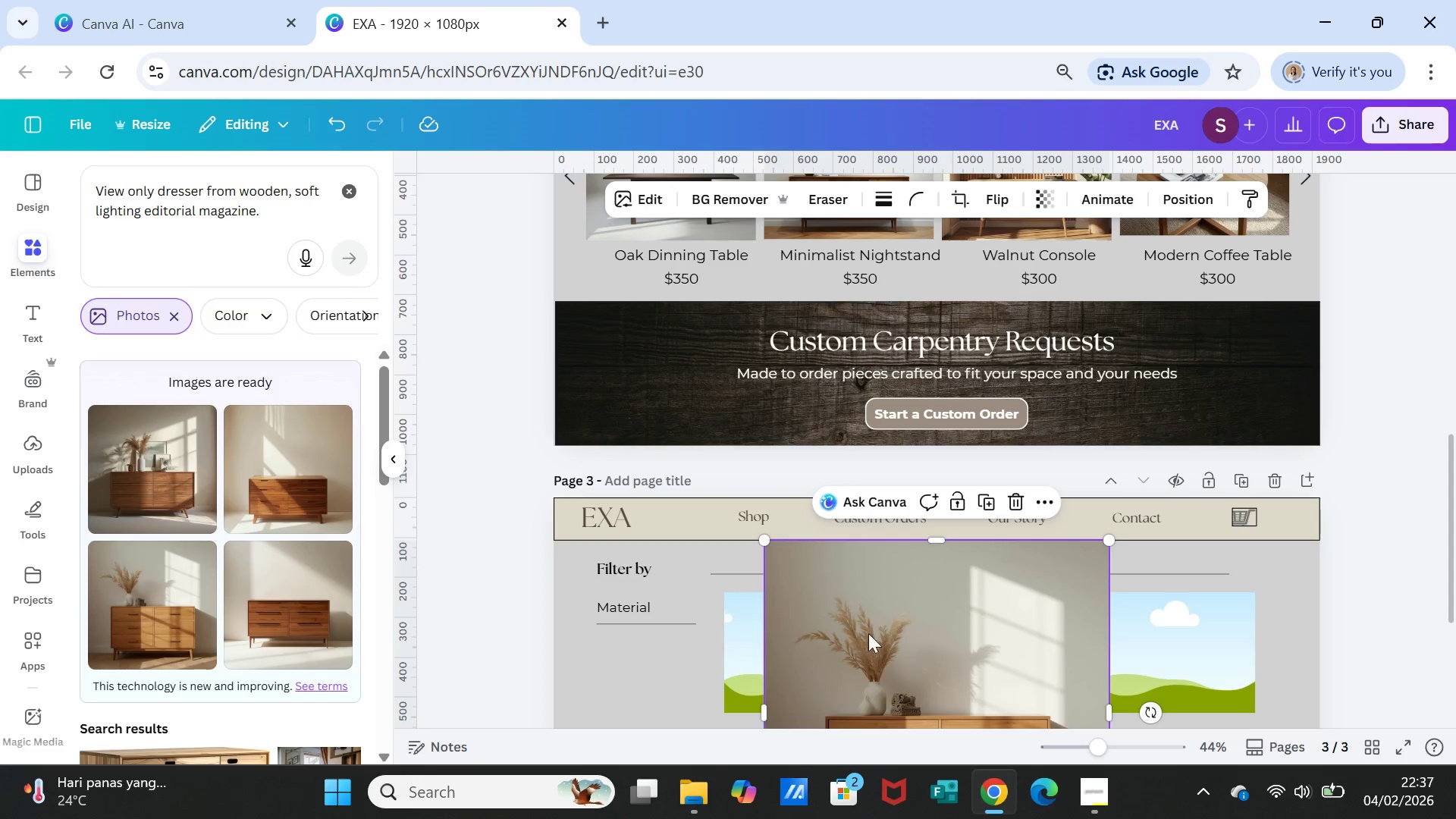 
scroll: coordinate [900, 629], scroll_direction: down, amount: 2.0
 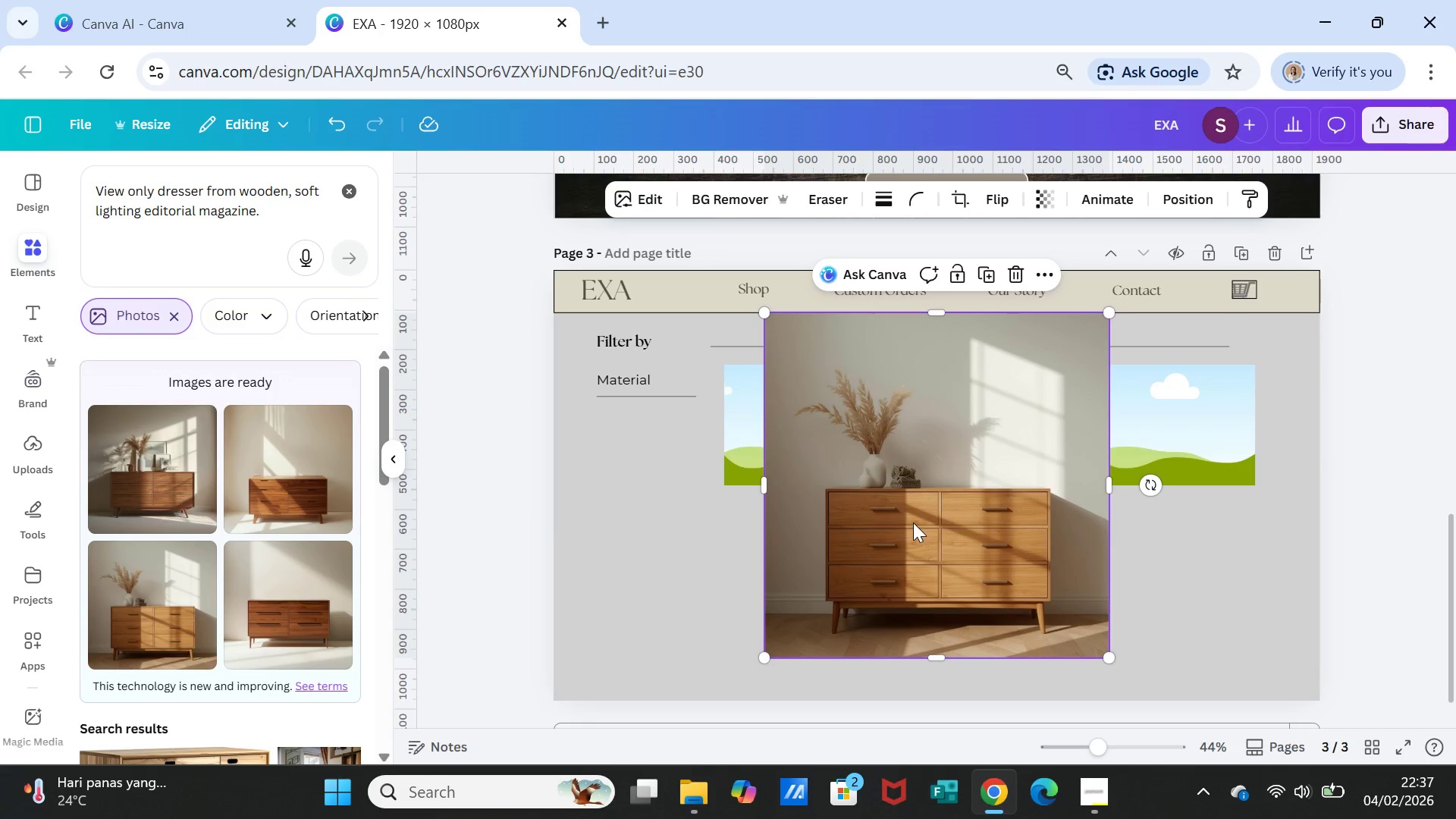 
left_click_drag(start_coordinate=[913, 522], to_coordinate=[803, 459])
 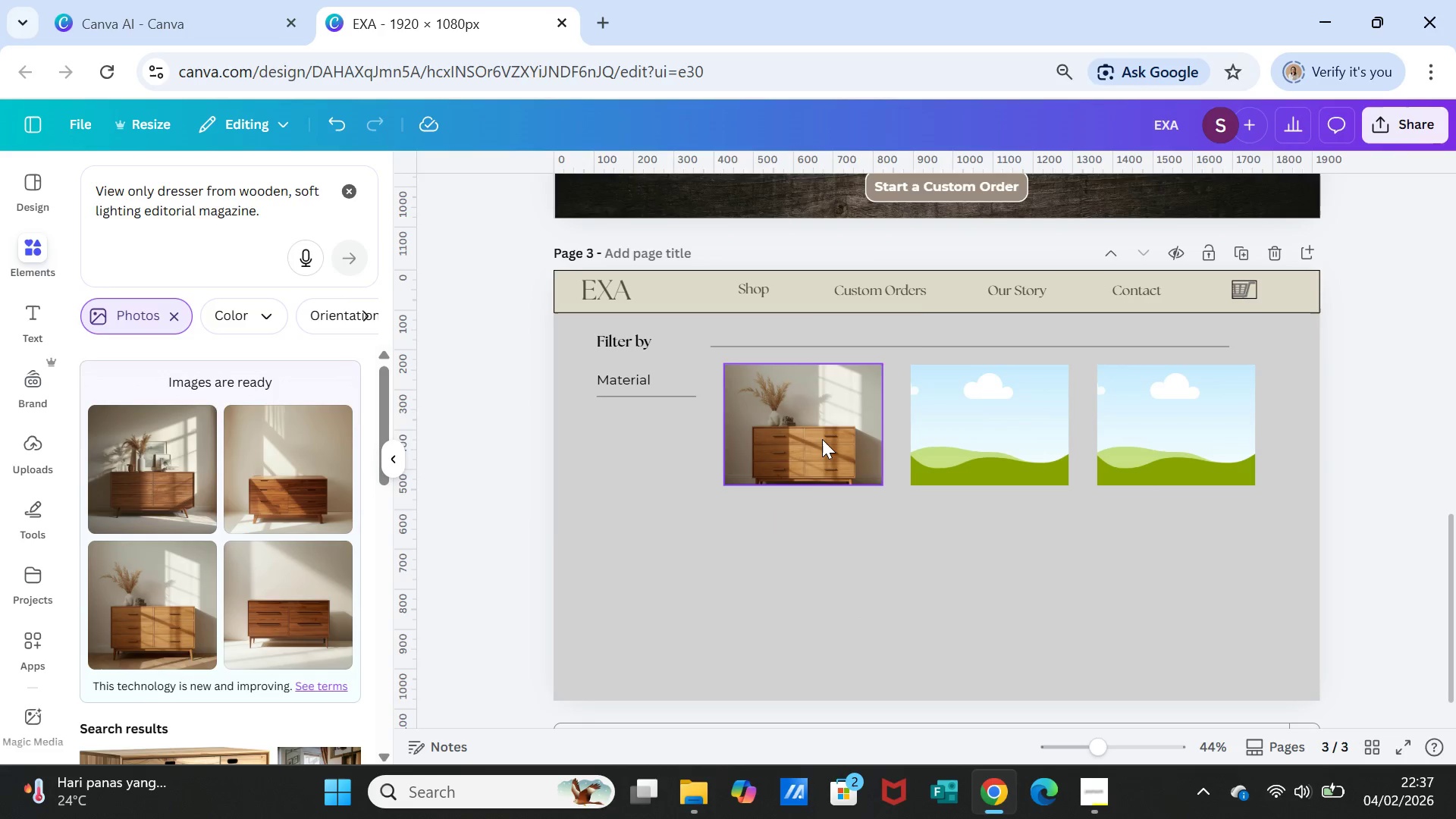 
double_click([822, 439])
 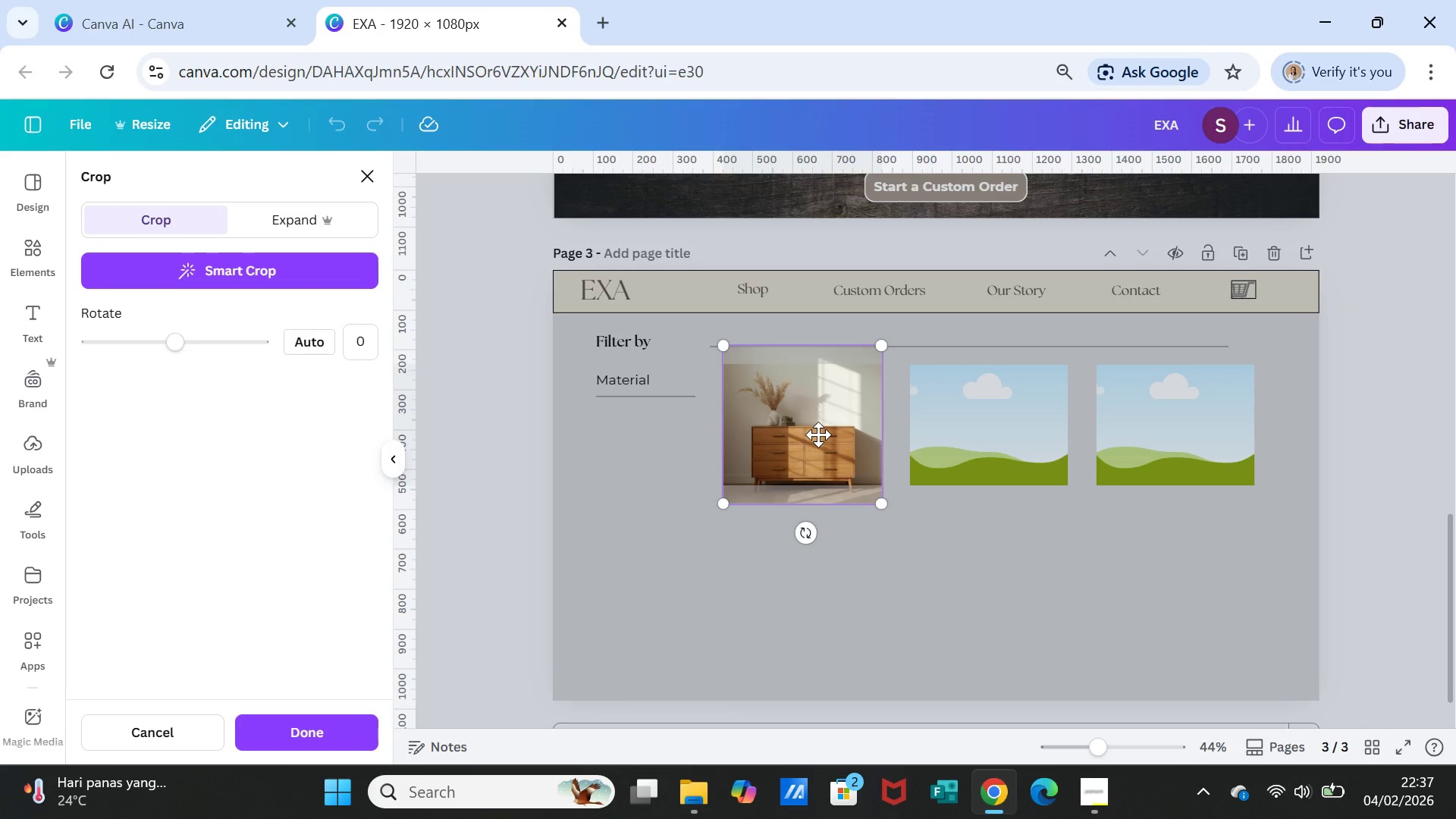 
left_click_drag(start_coordinate=[818, 435], to_coordinate=[817, 404])
 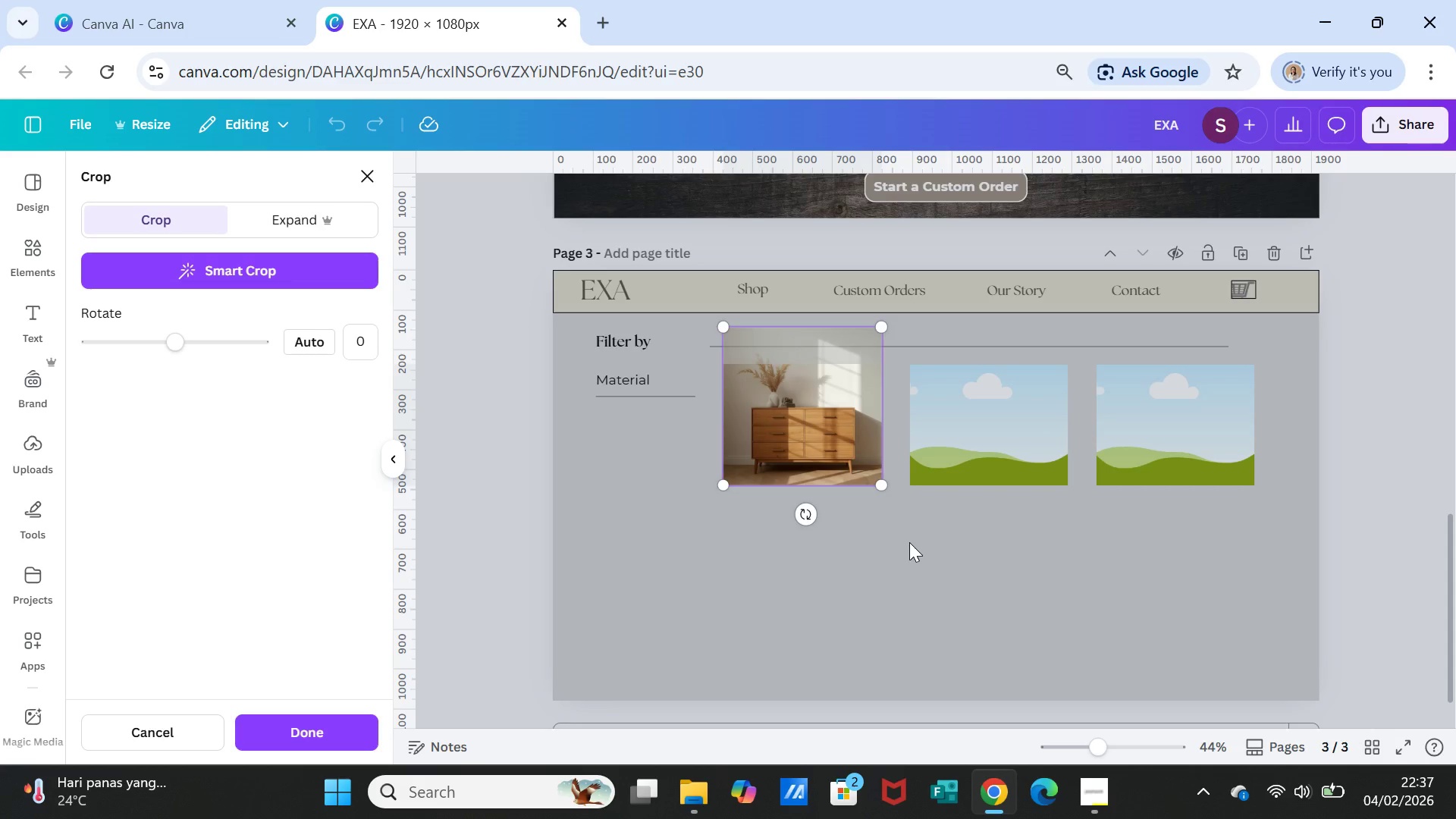 
left_click([909, 542])
 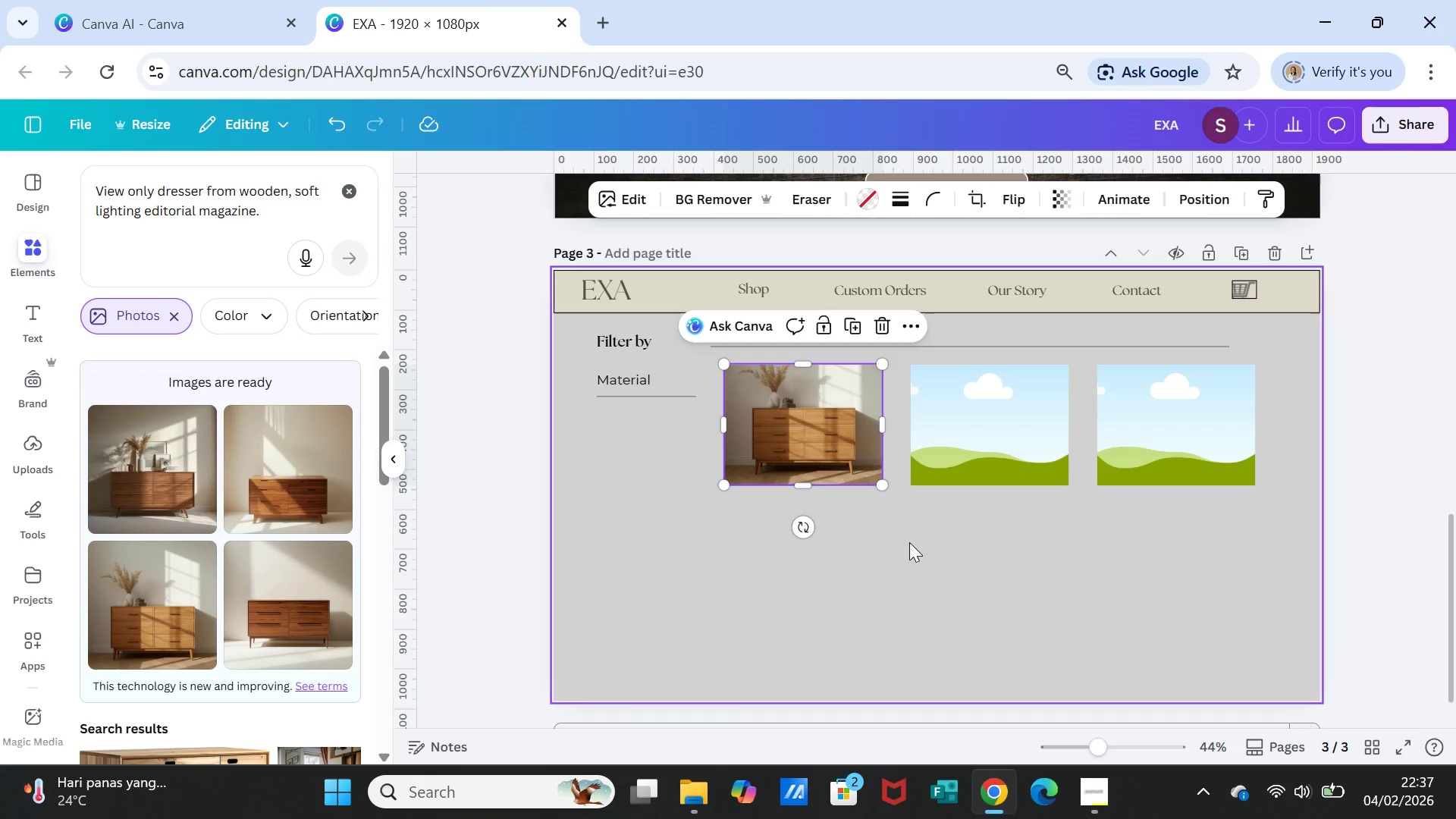 
left_click([904, 559])
 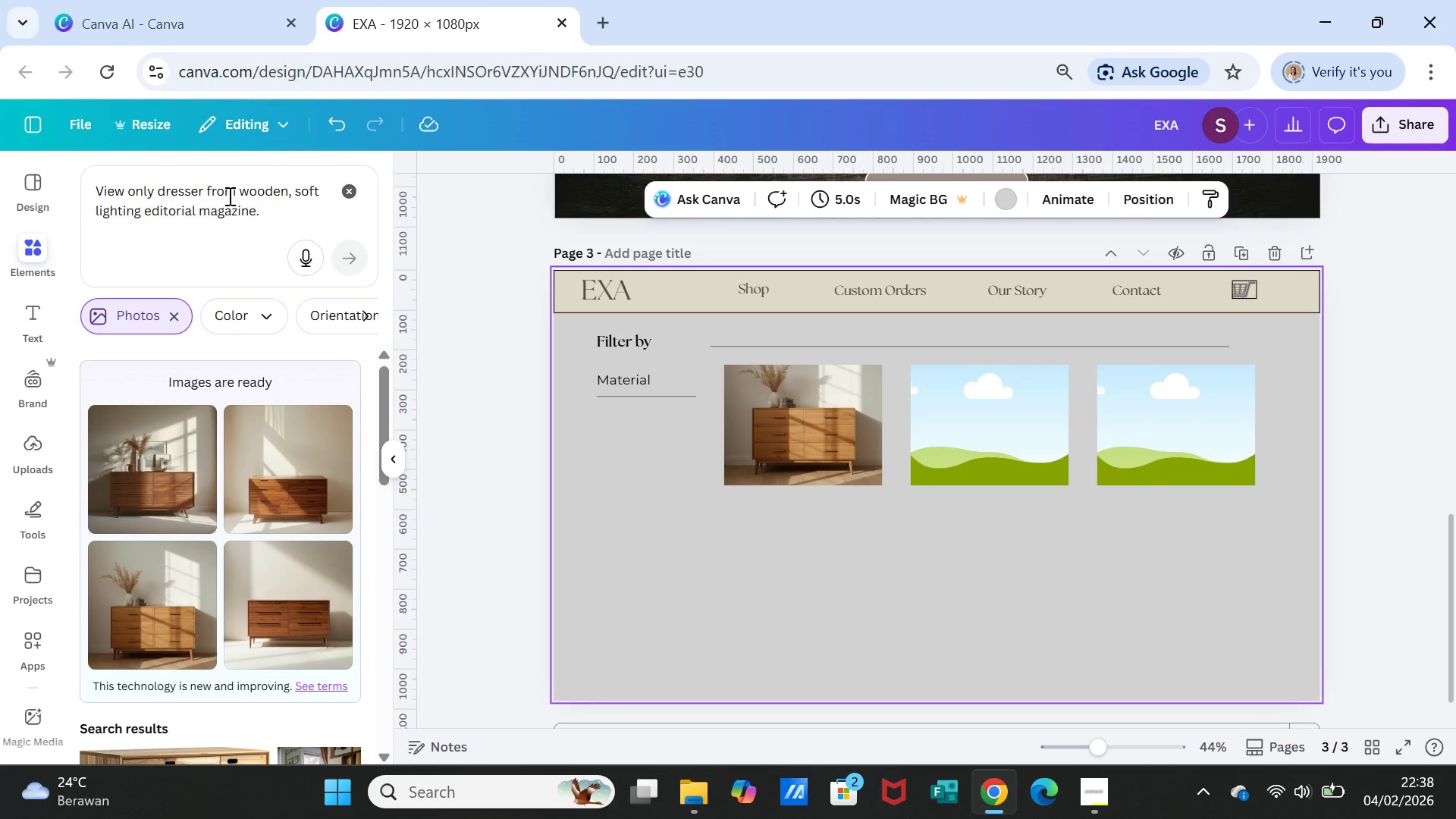 
wait(27.28)
 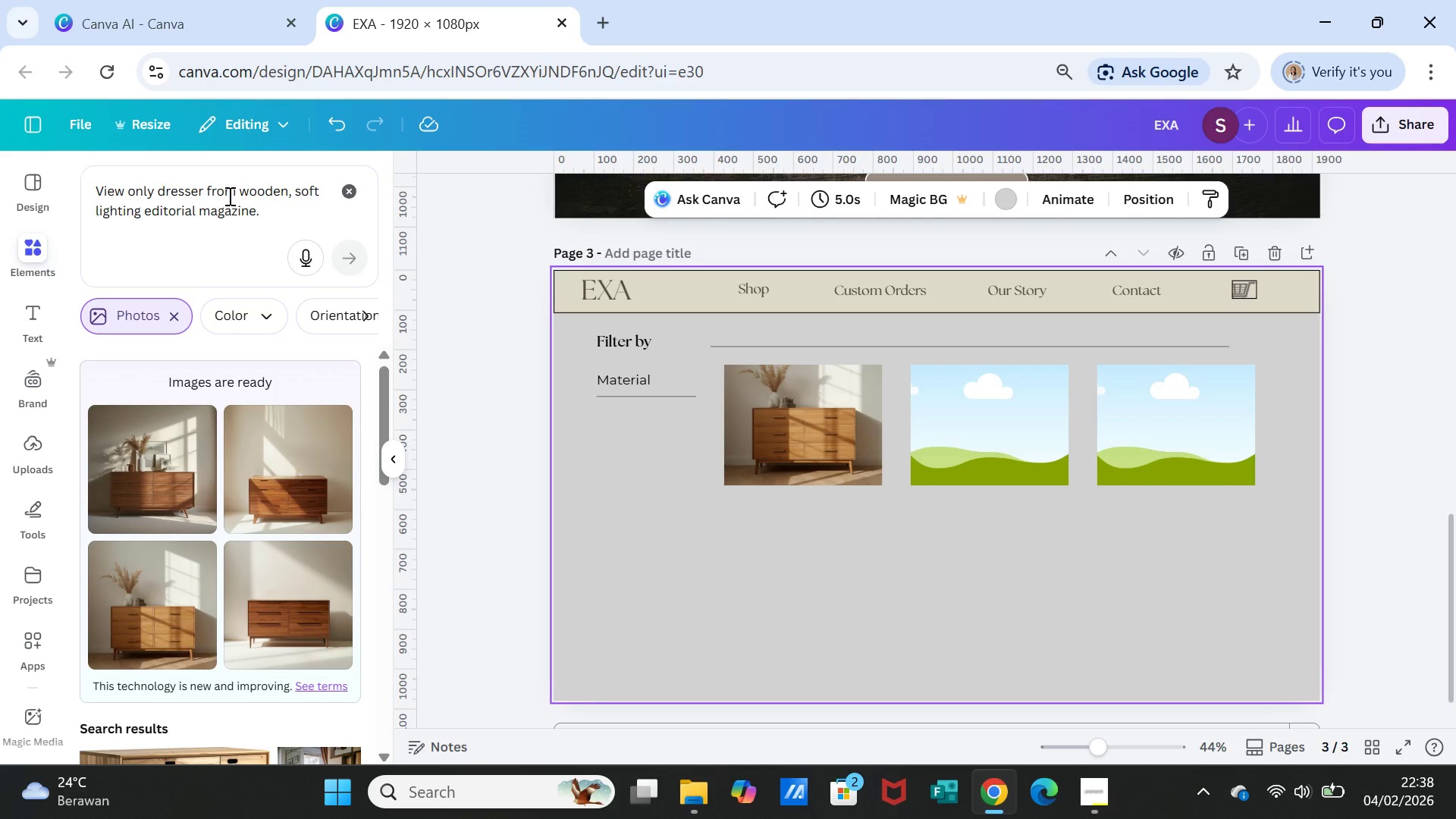 
left_click_drag(start_coordinate=[202, 190], to_coordinate=[158, 188])
 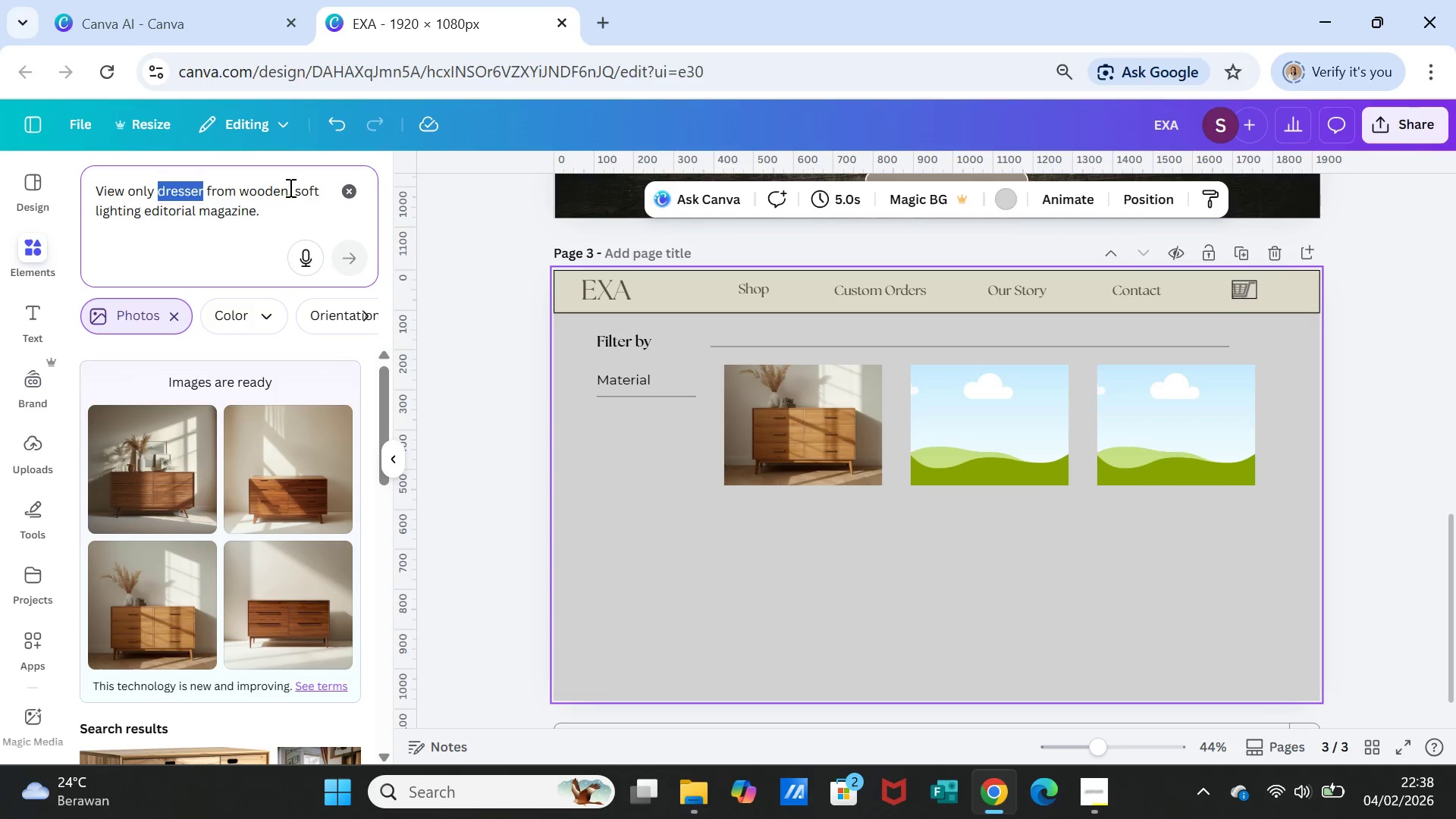 
type(bookcase)
 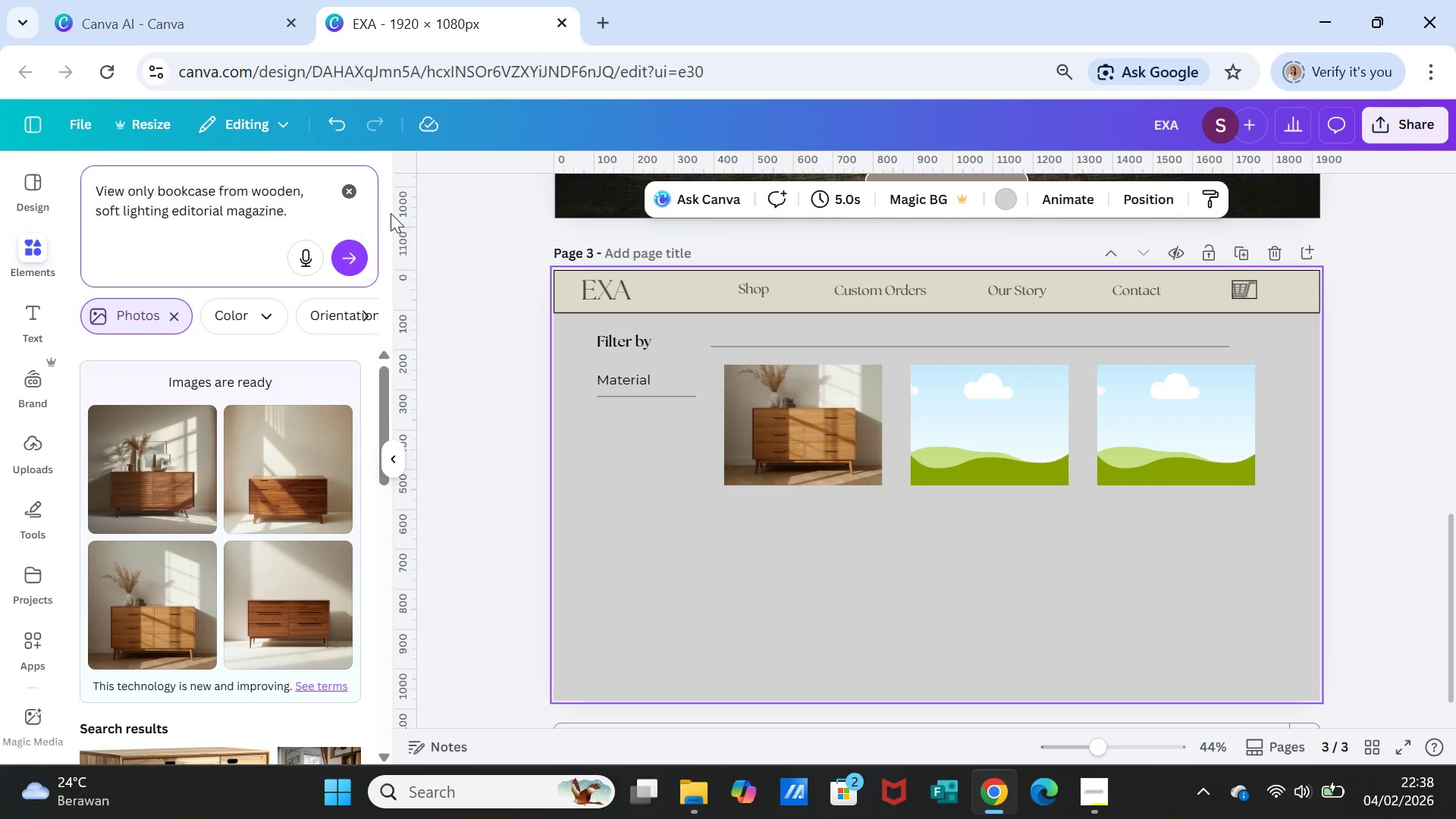 
wait(6.72)
 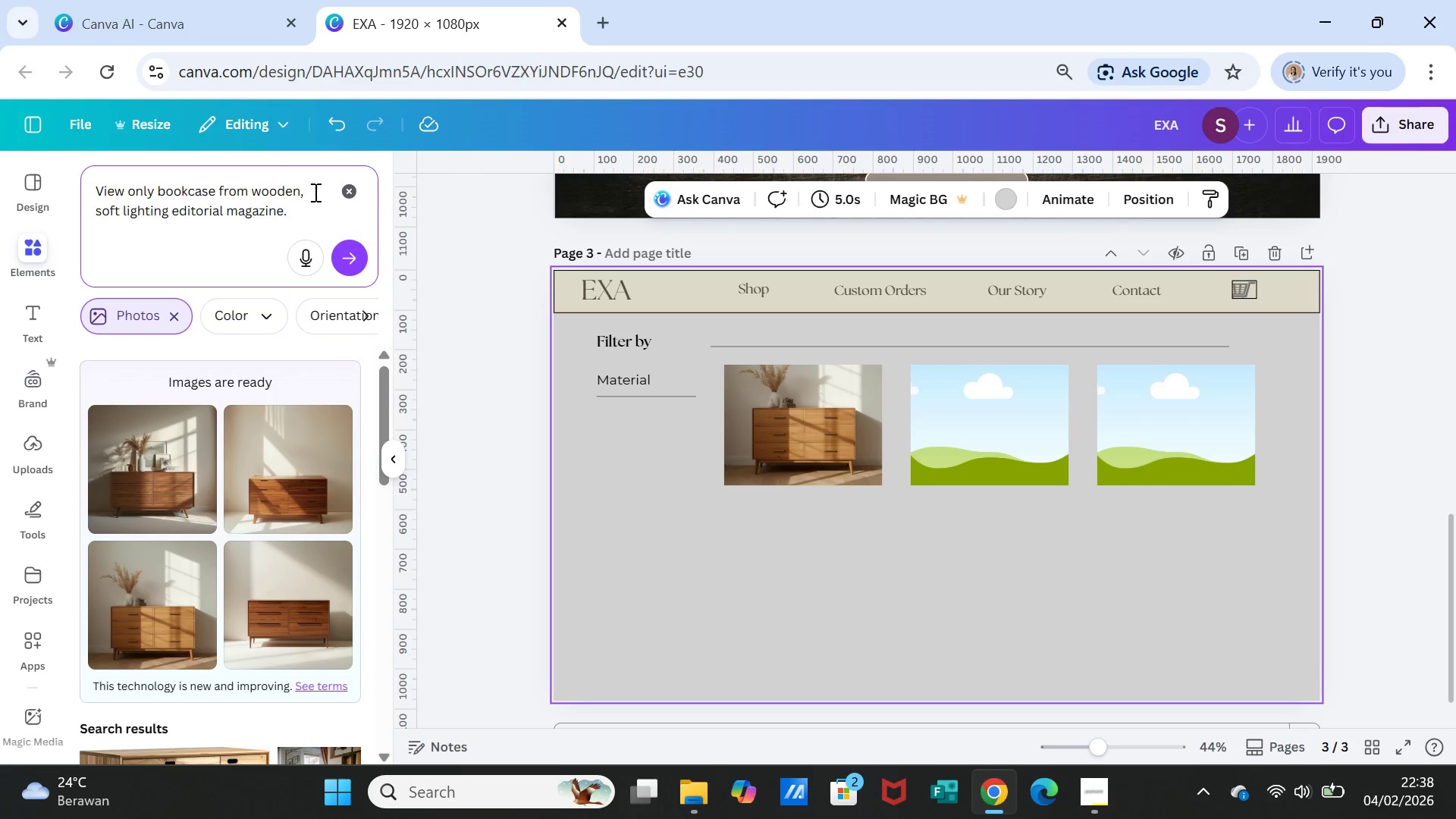 
left_click([350, 249])
 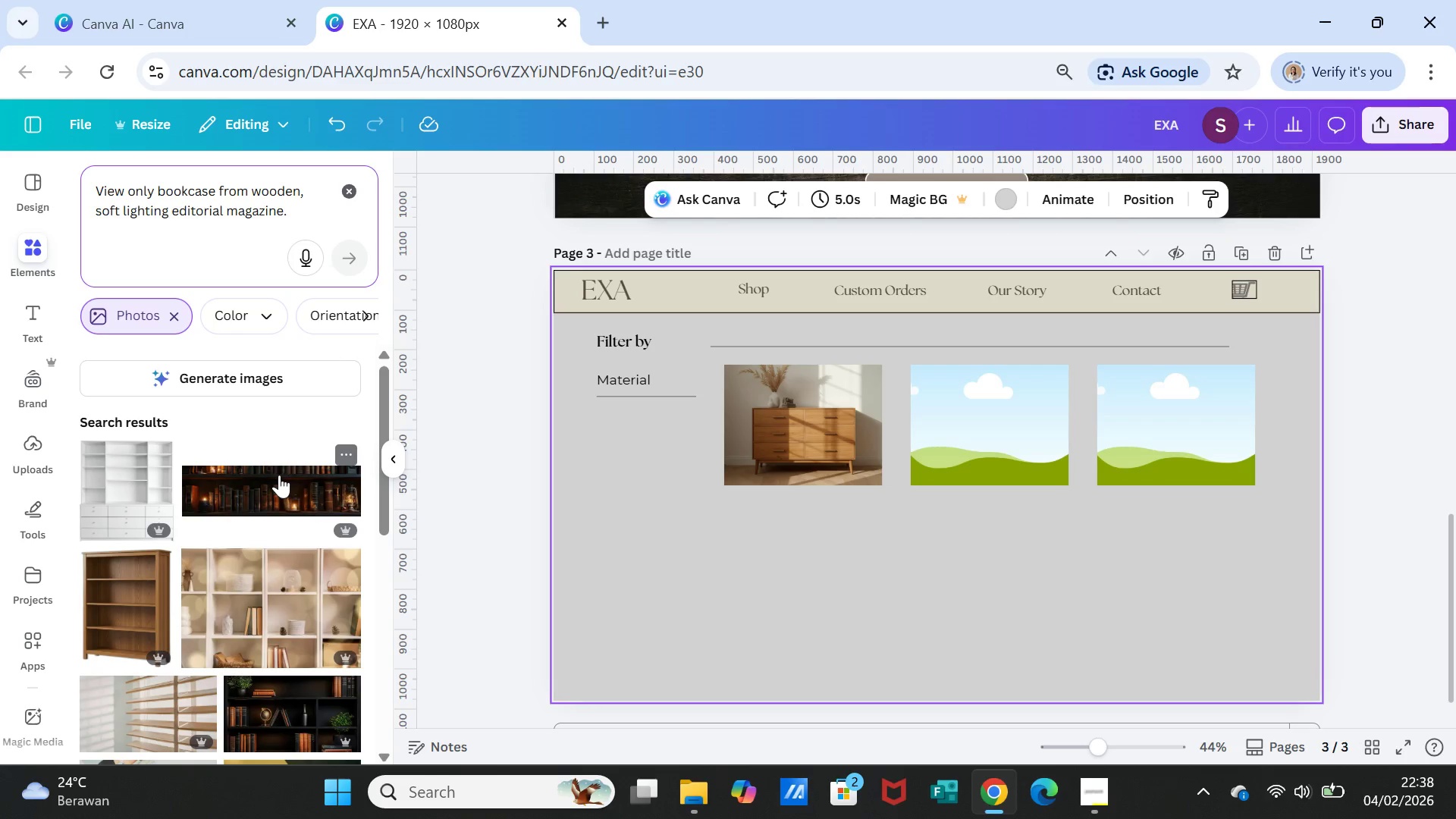 
scroll: coordinate [271, 522], scroll_direction: down, amount: 9.0
 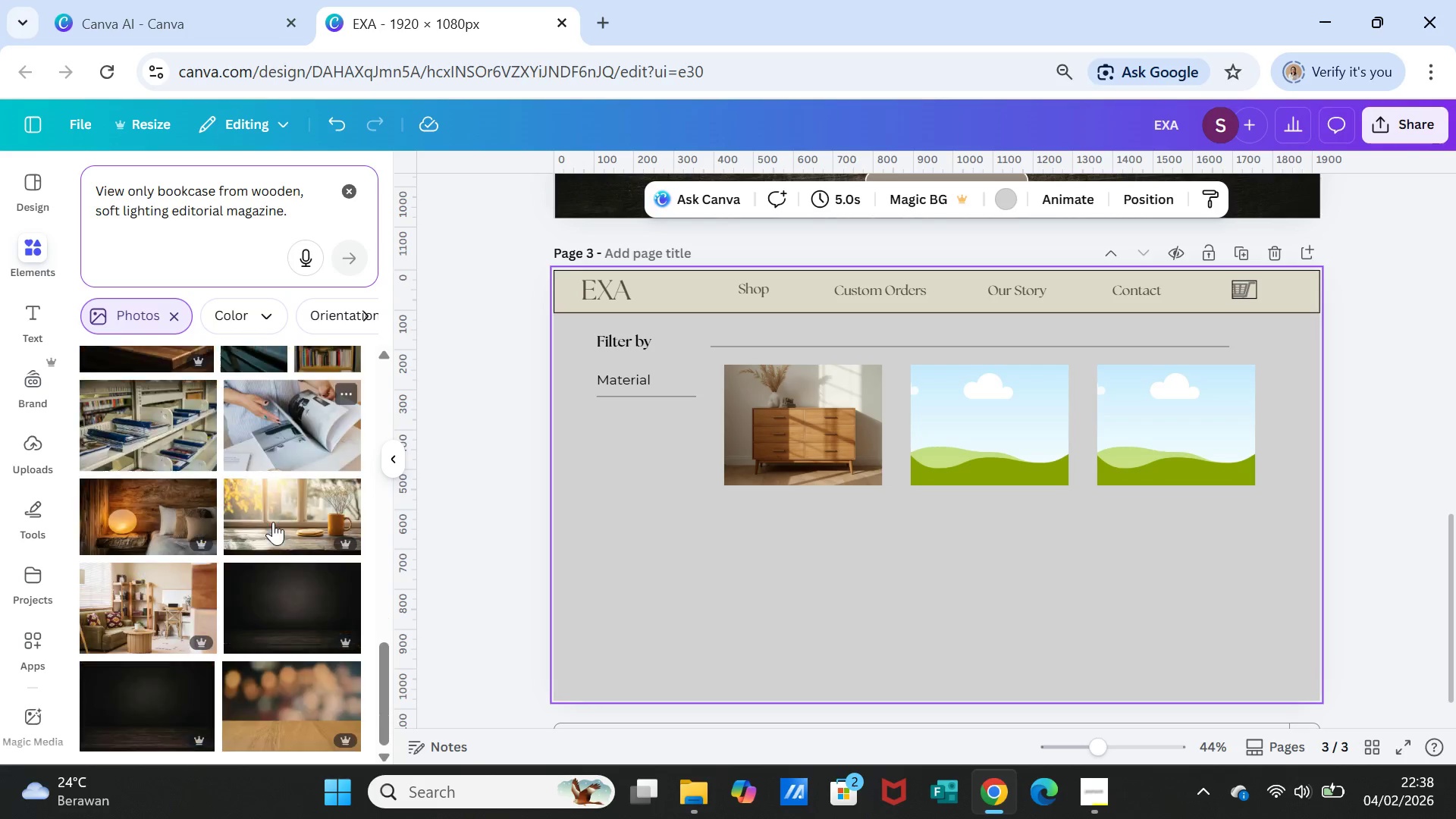 
scroll: coordinate [273, 521], scroll_direction: down, amount: 11.0
 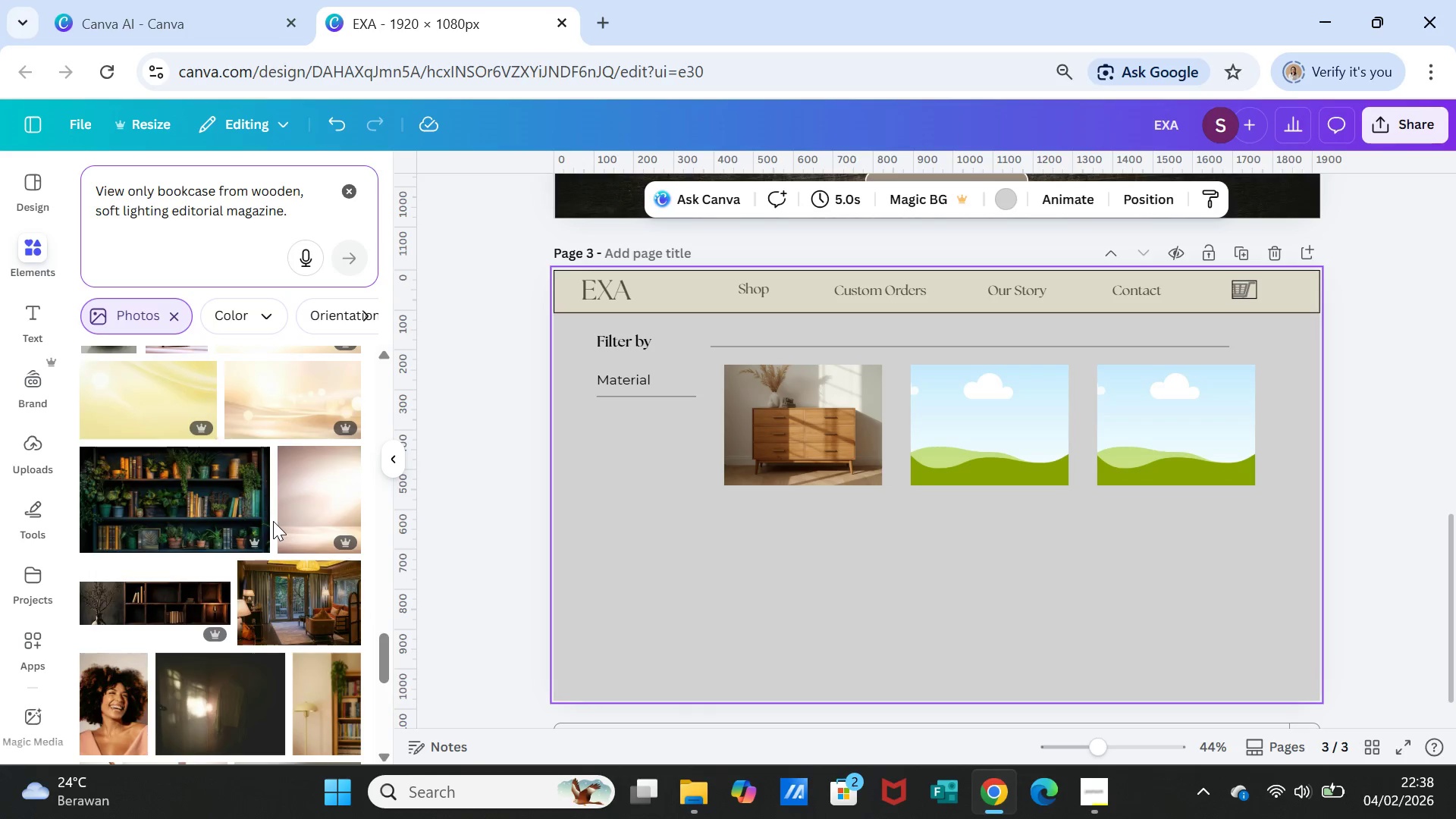 
scroll: coordinate [283, 431], scroll_direction: up, amount: 28.0
 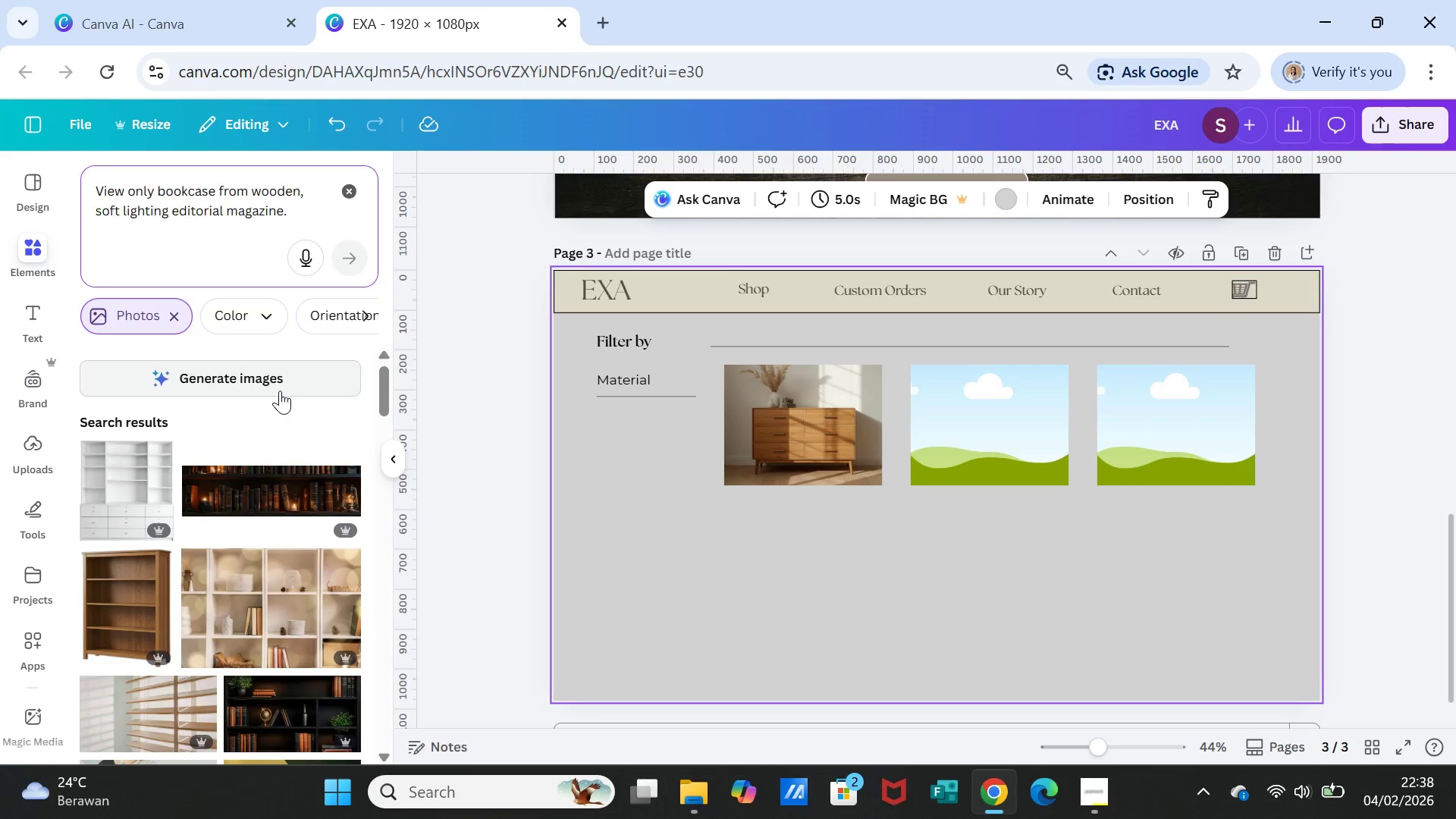 
left_click([280, 391])
 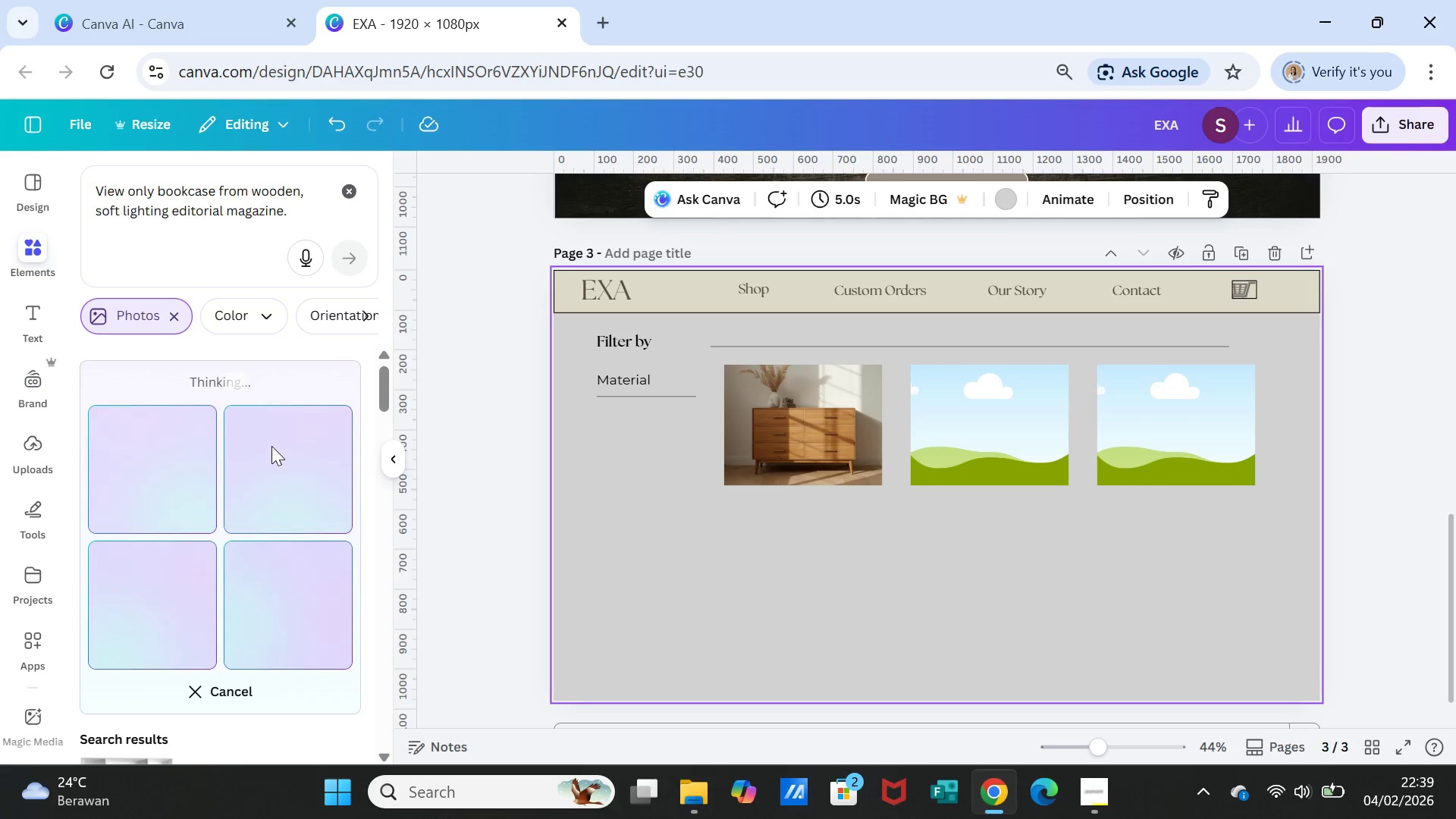 
wait(19.05)
 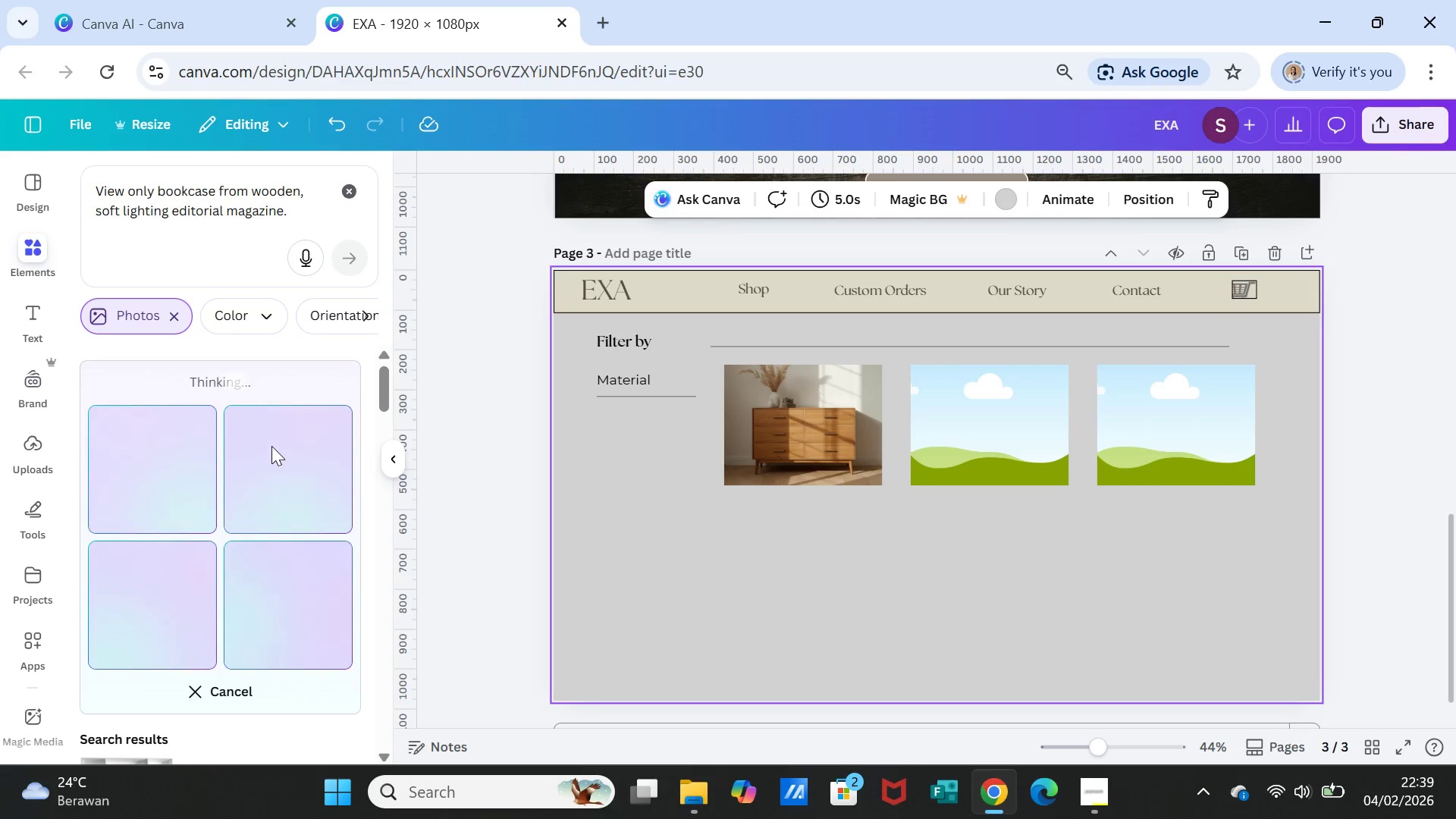 
scroll: coordinate [304, 564], scroll_direction: down, amount: 4.0
 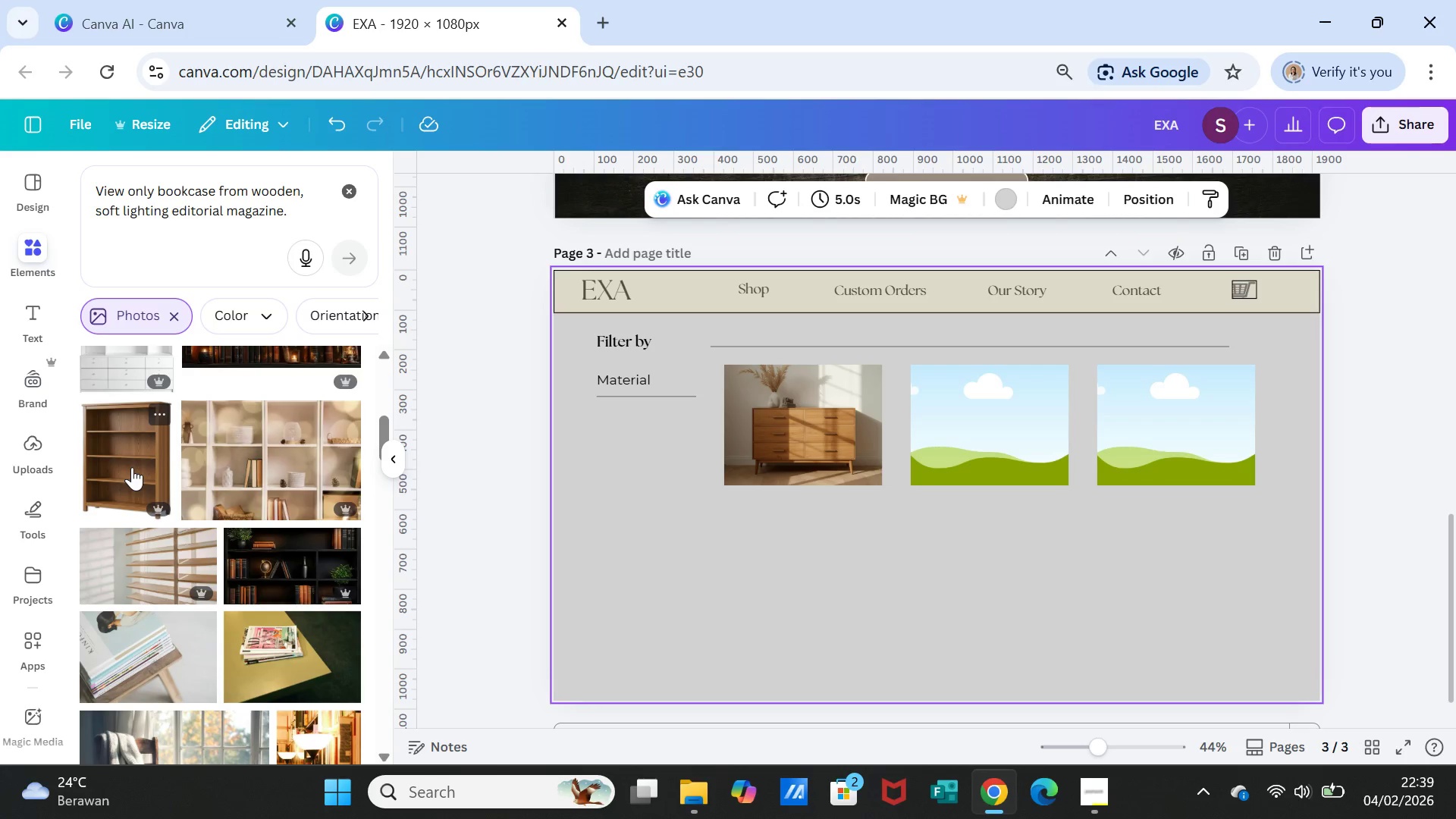 
left_click([132, 467])
 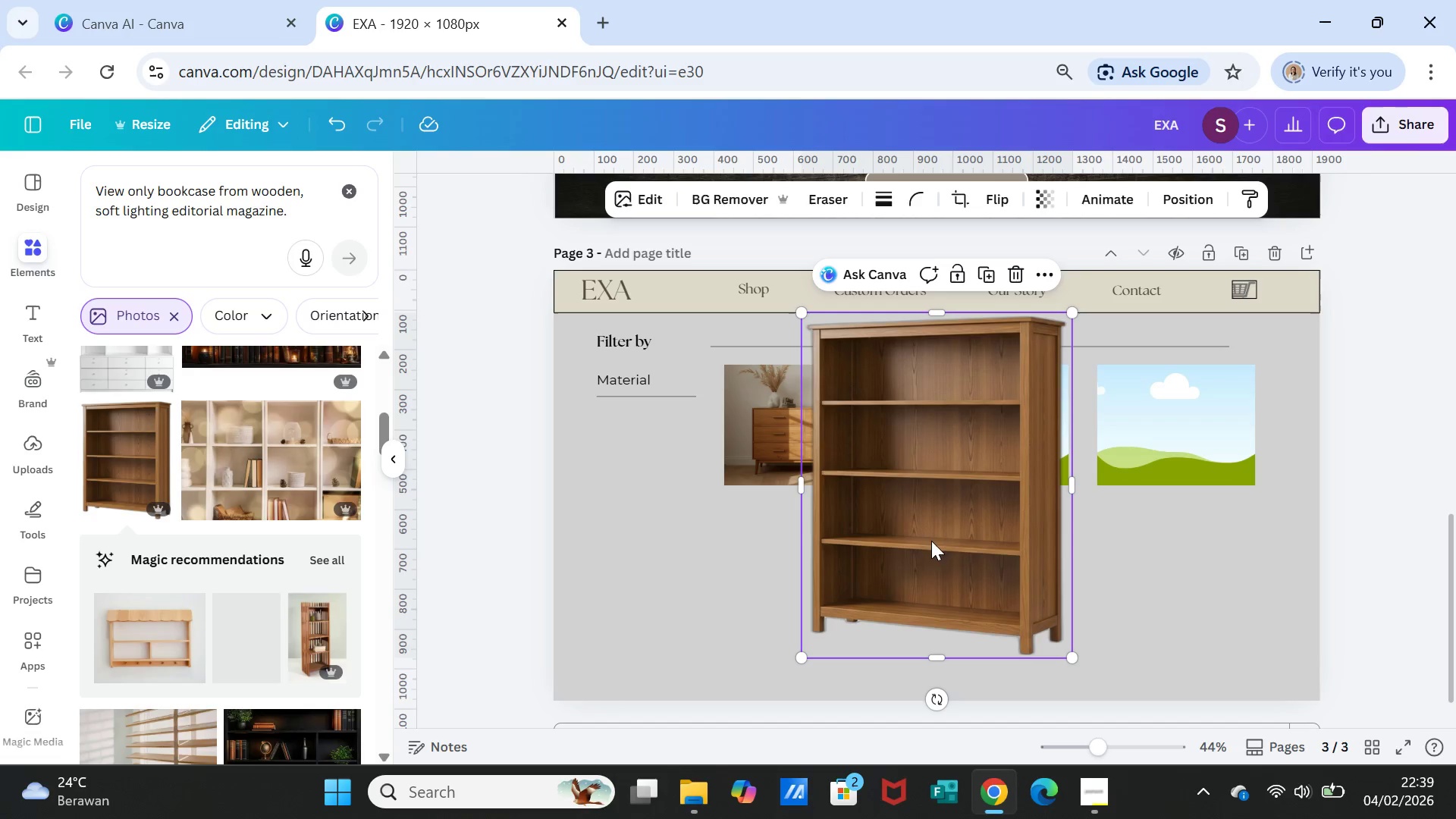 
left_click_drag(start_coordinate=[947, 529], to_coordinate=[984, 470])
 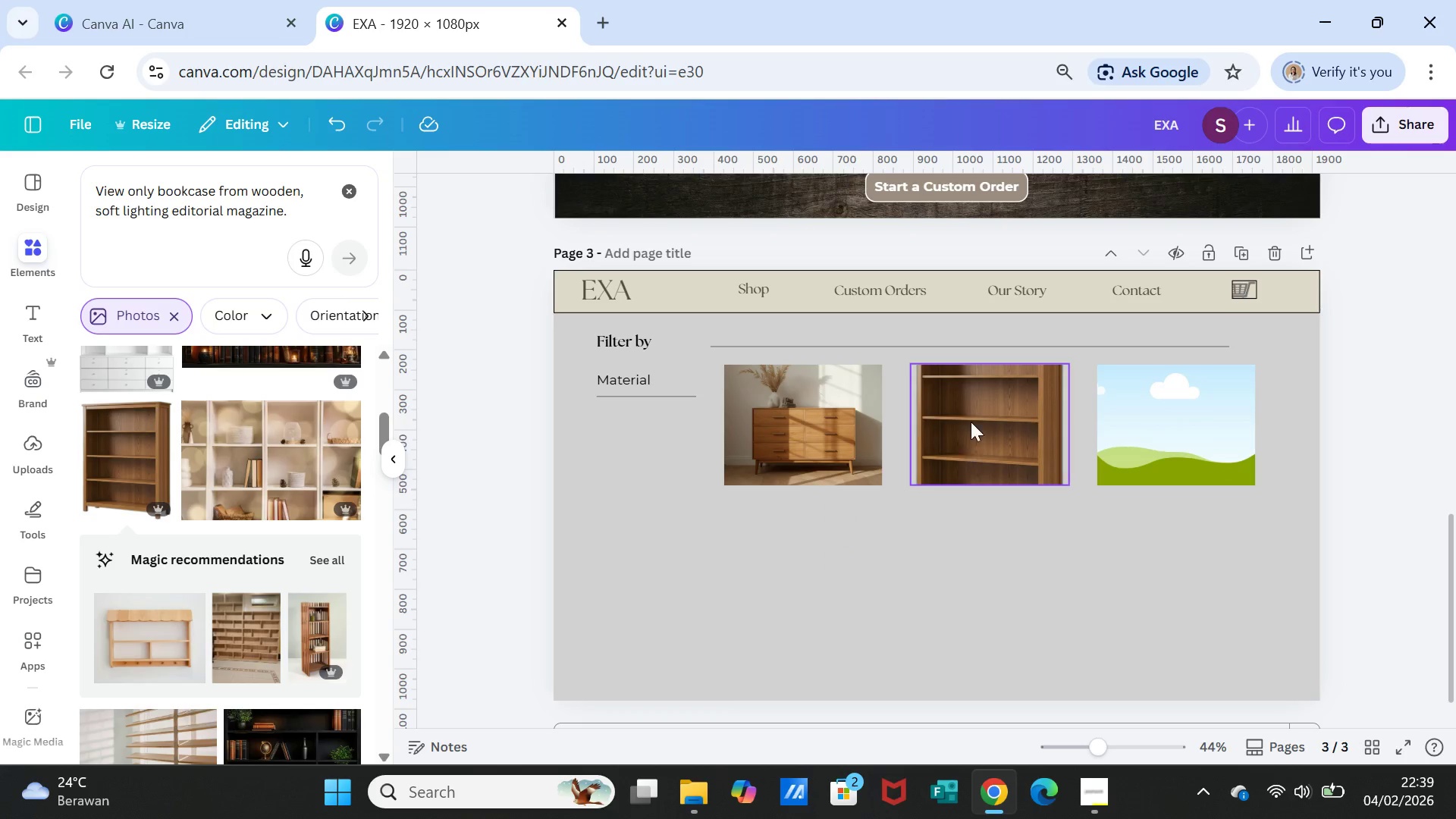 
left_click([973, 416])
 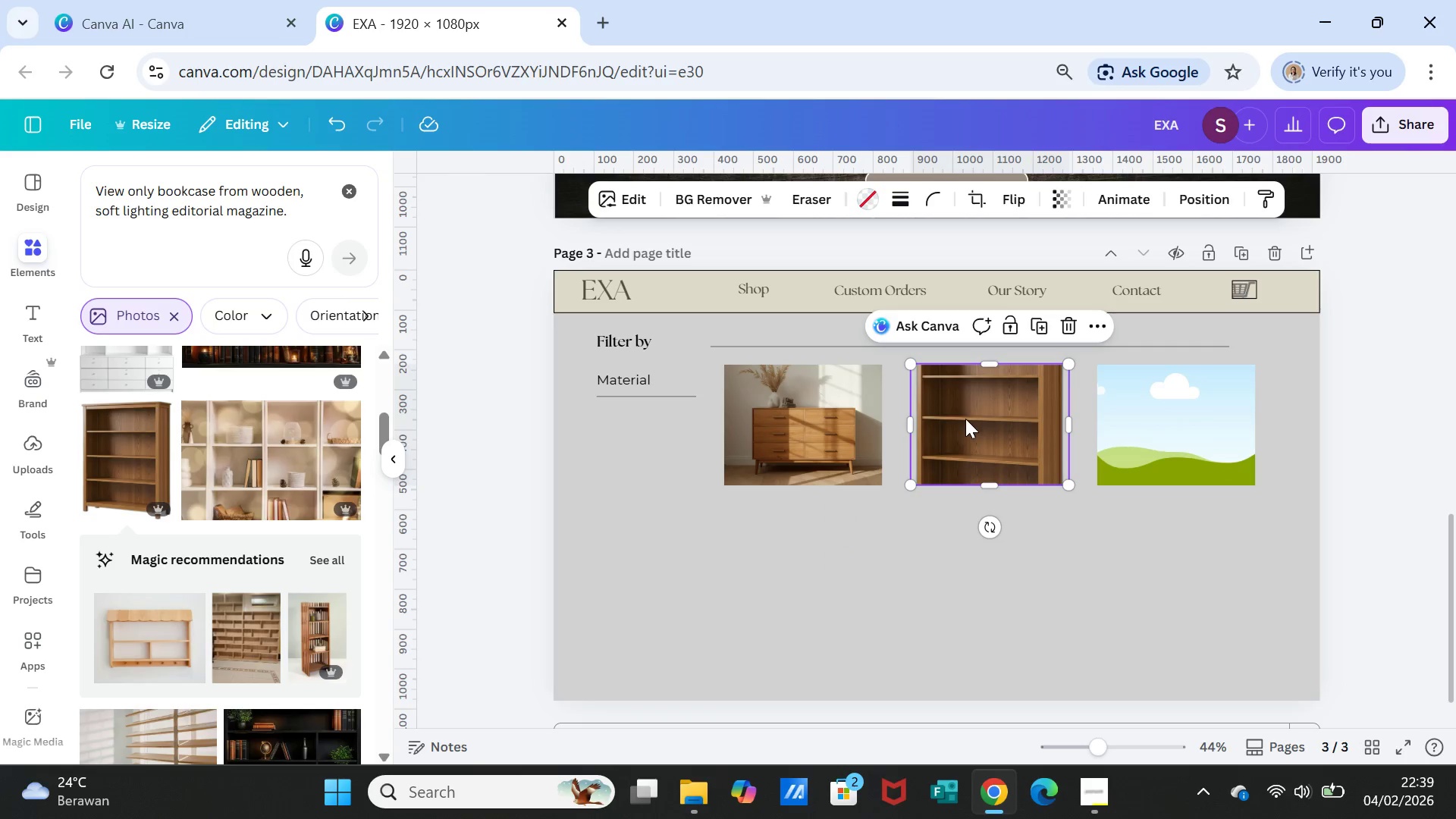 
key(Delete)
 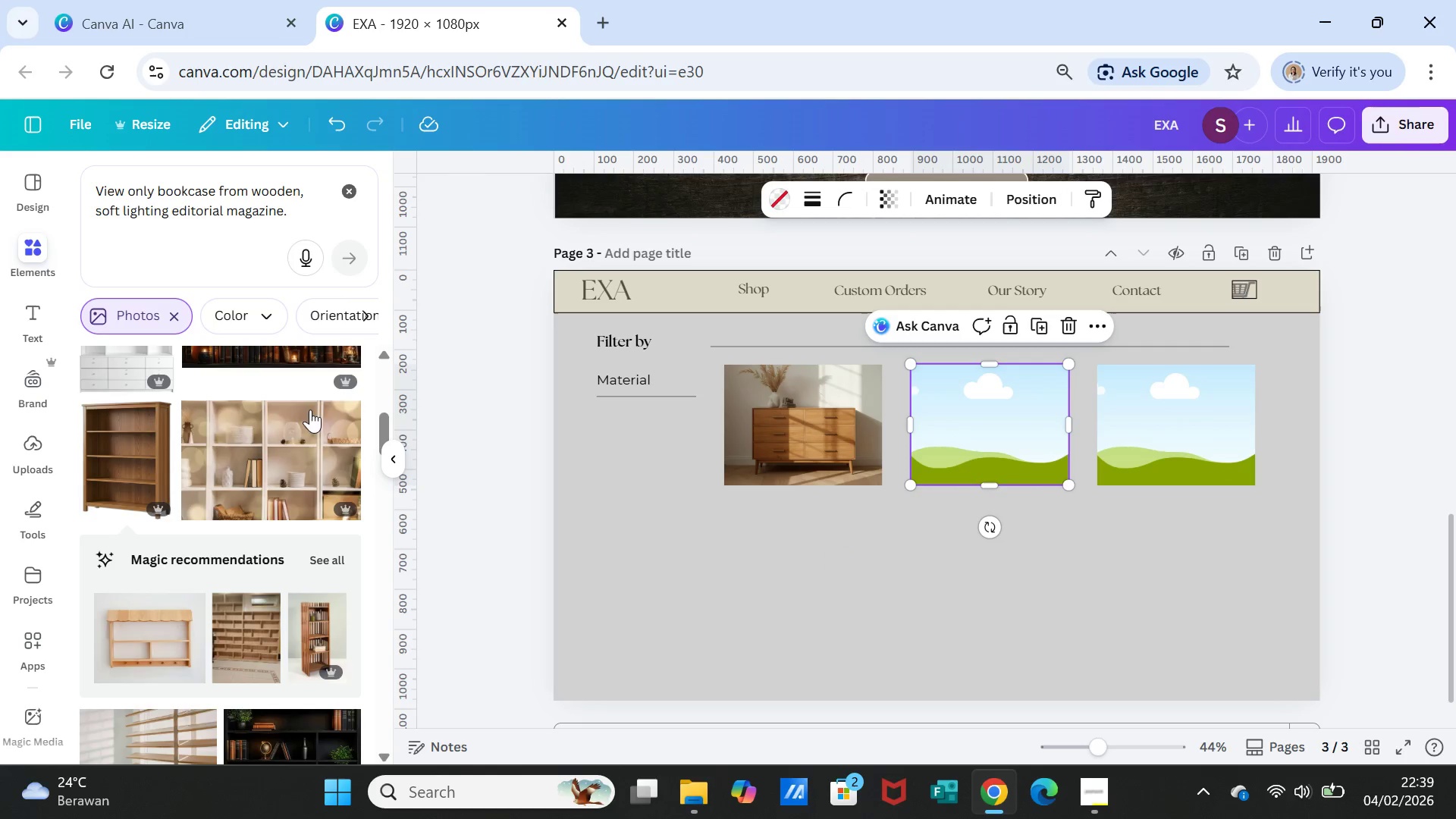 
scroll: coordinate [281, 470], scroll_direction: up, amount: 6.0
 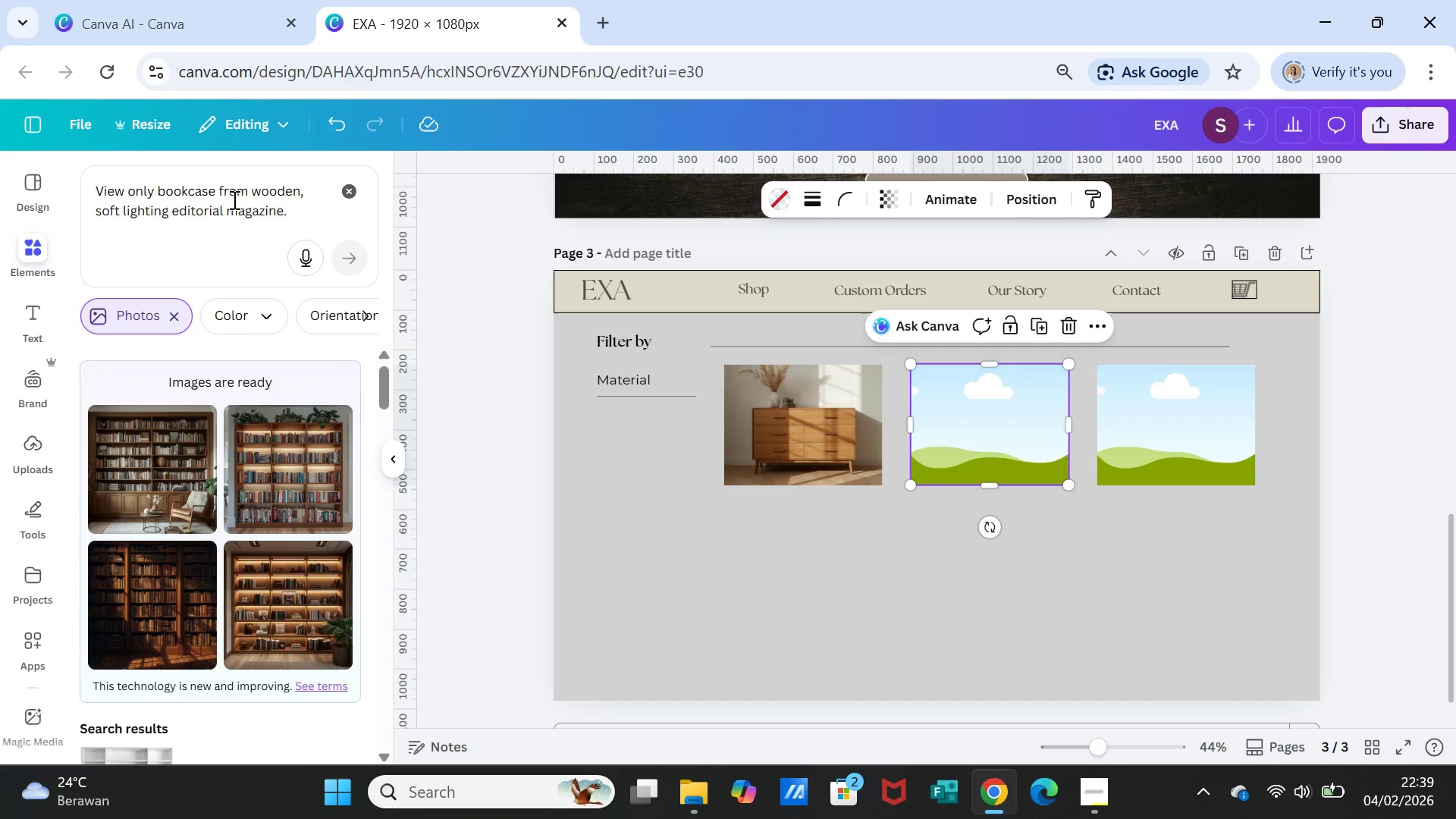 
wait(16.12)
 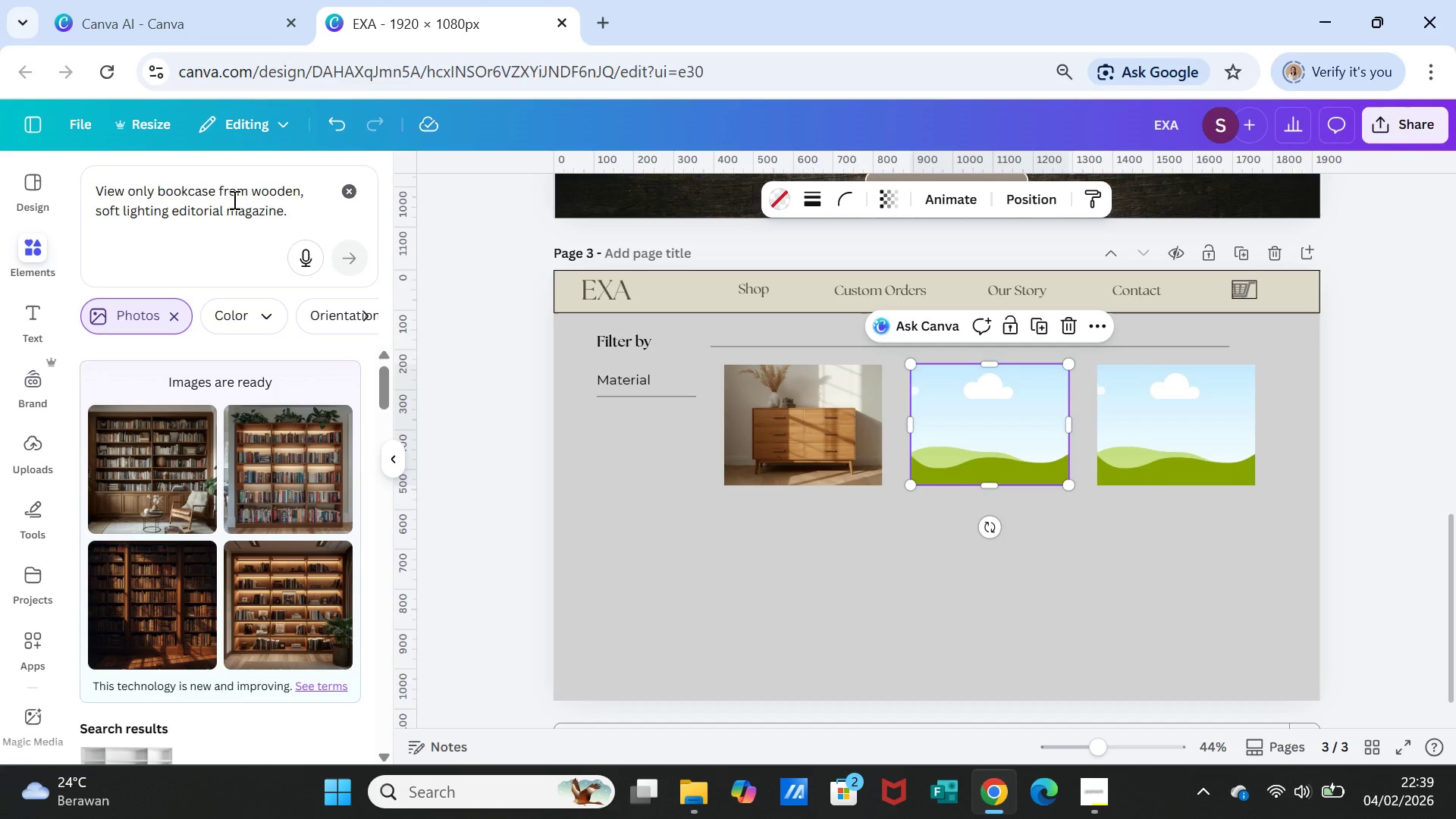 
left_click([292, 216])
 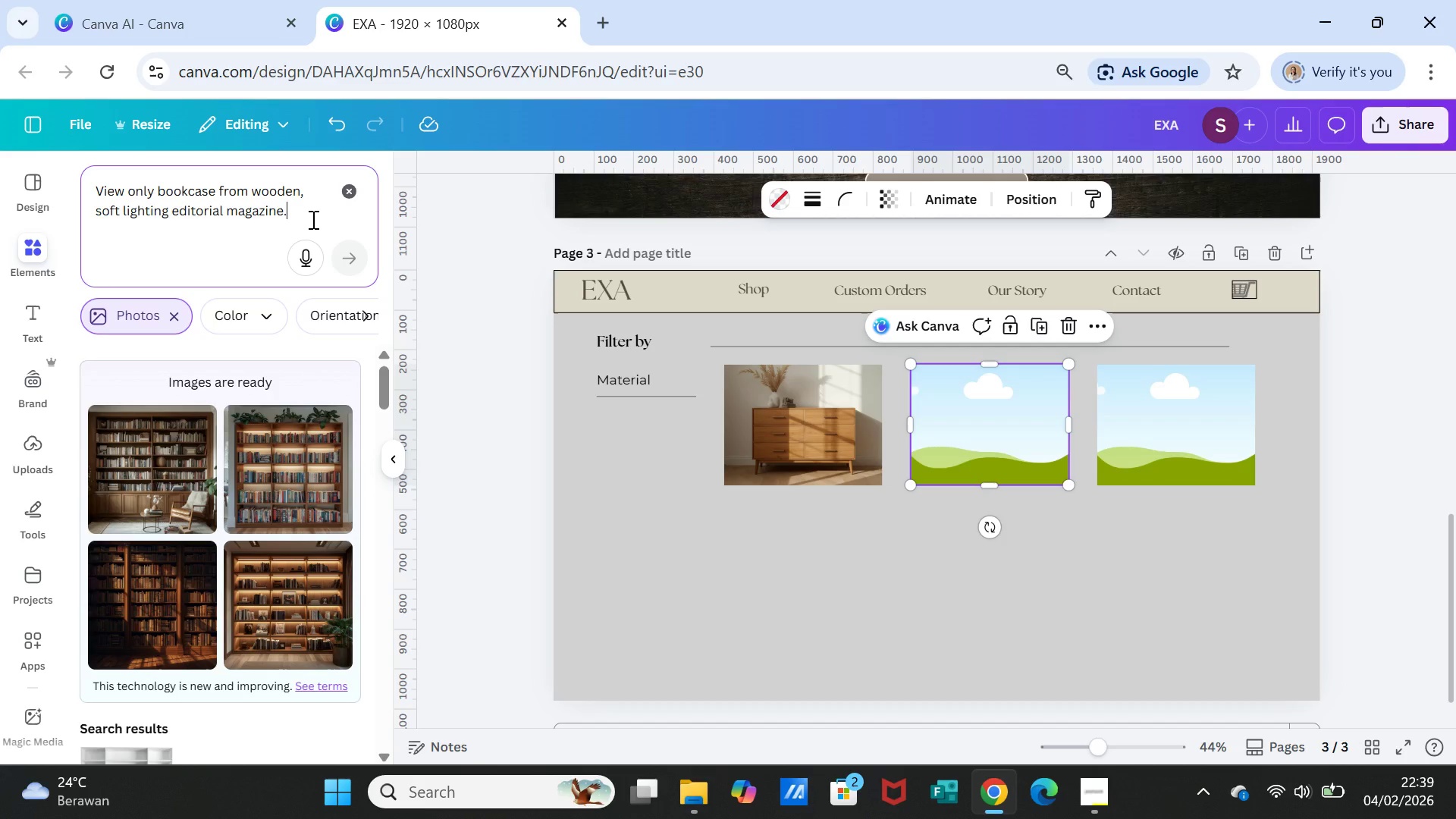 
key(Delete)
 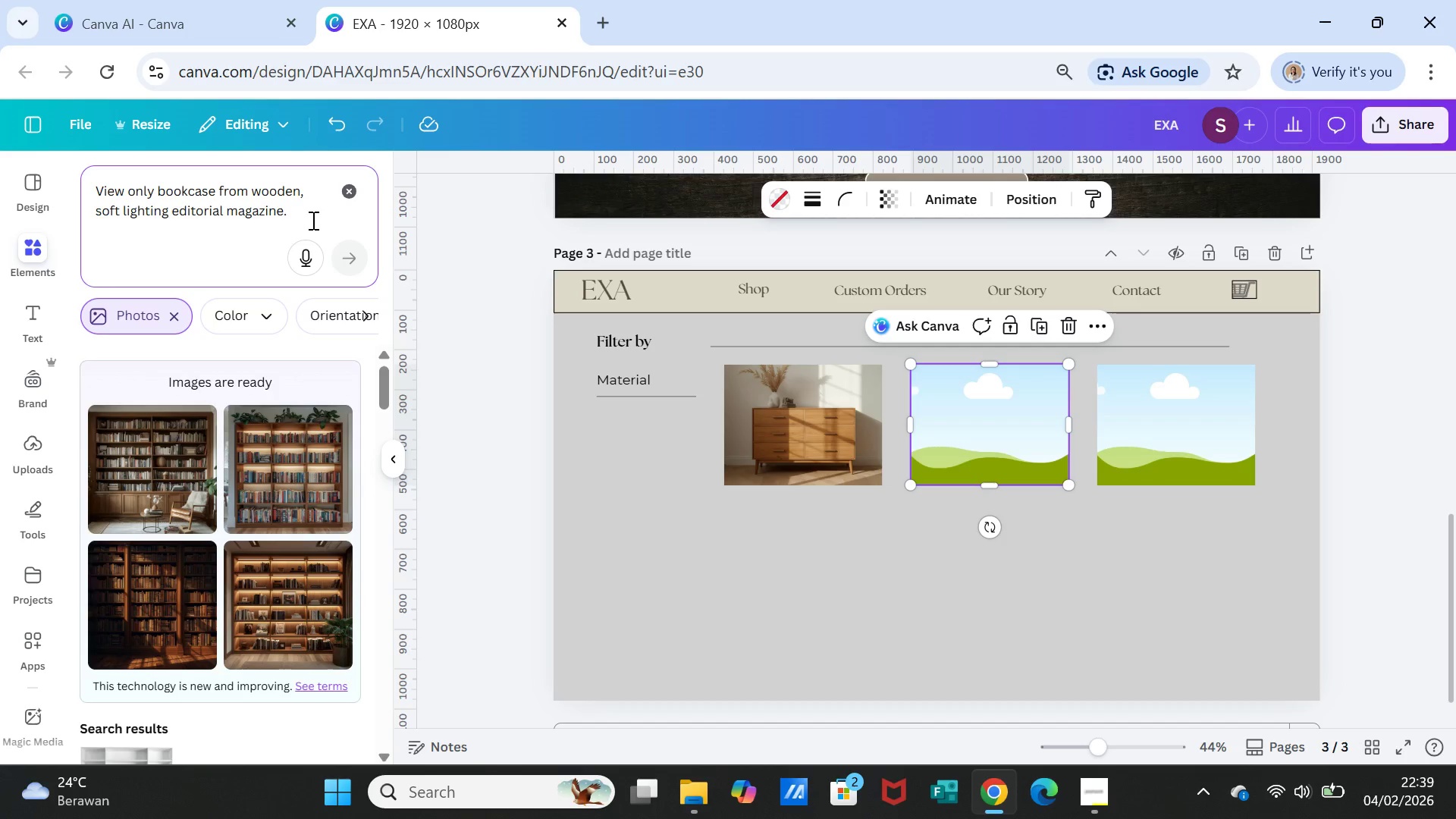 
key(Backspace)
 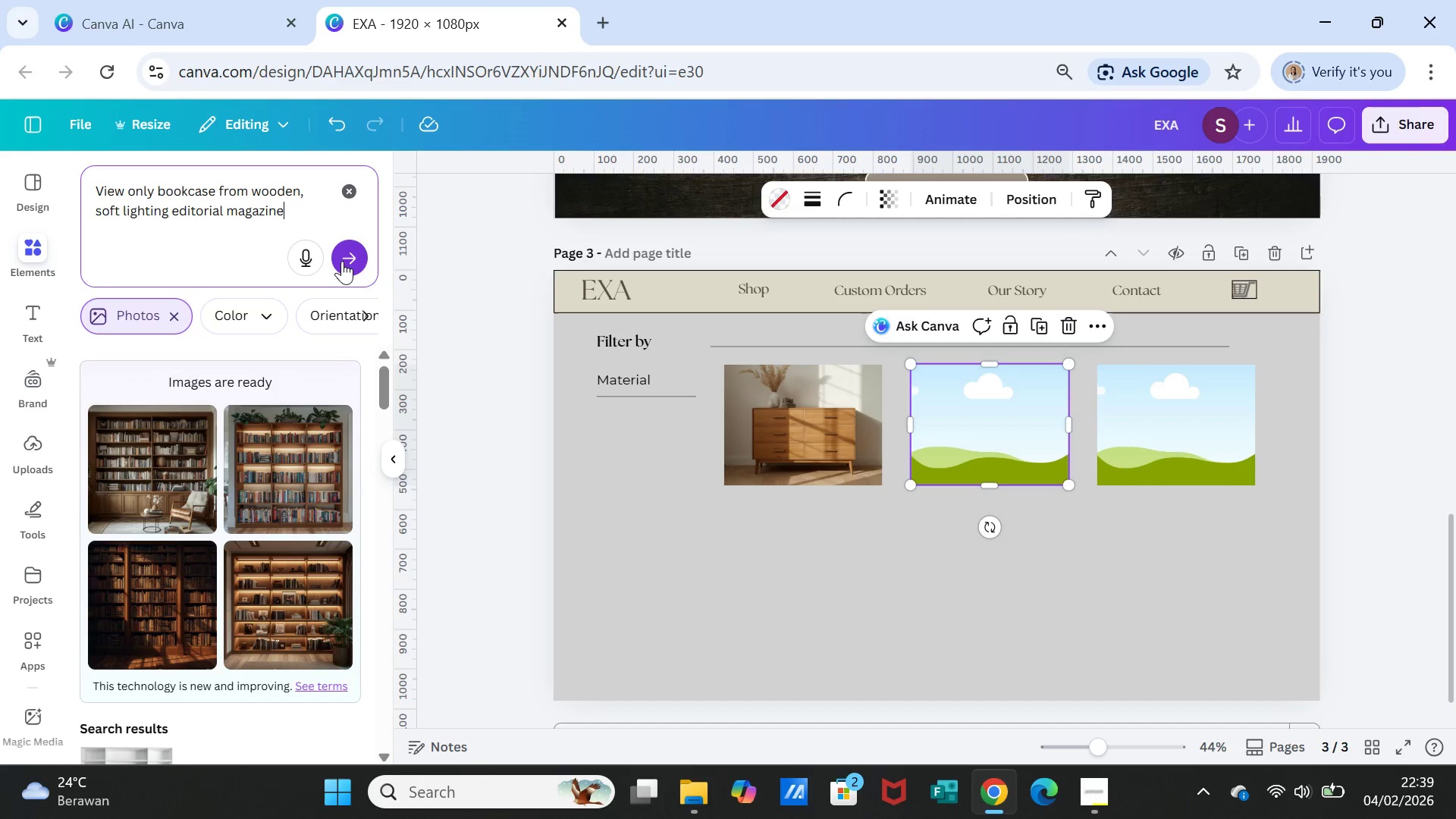 
left_click([344, 261])
 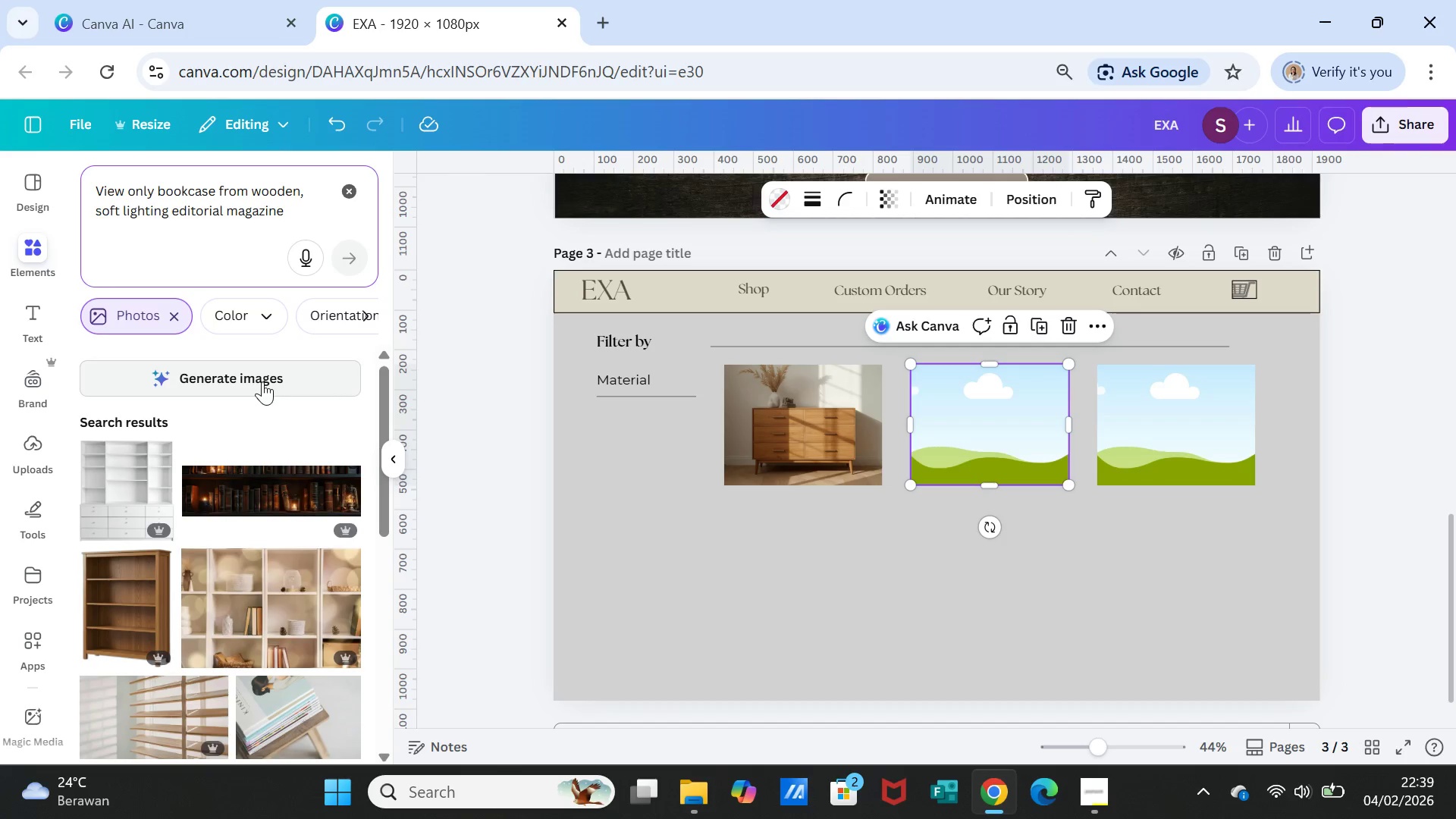 
left_click([262, 381])
 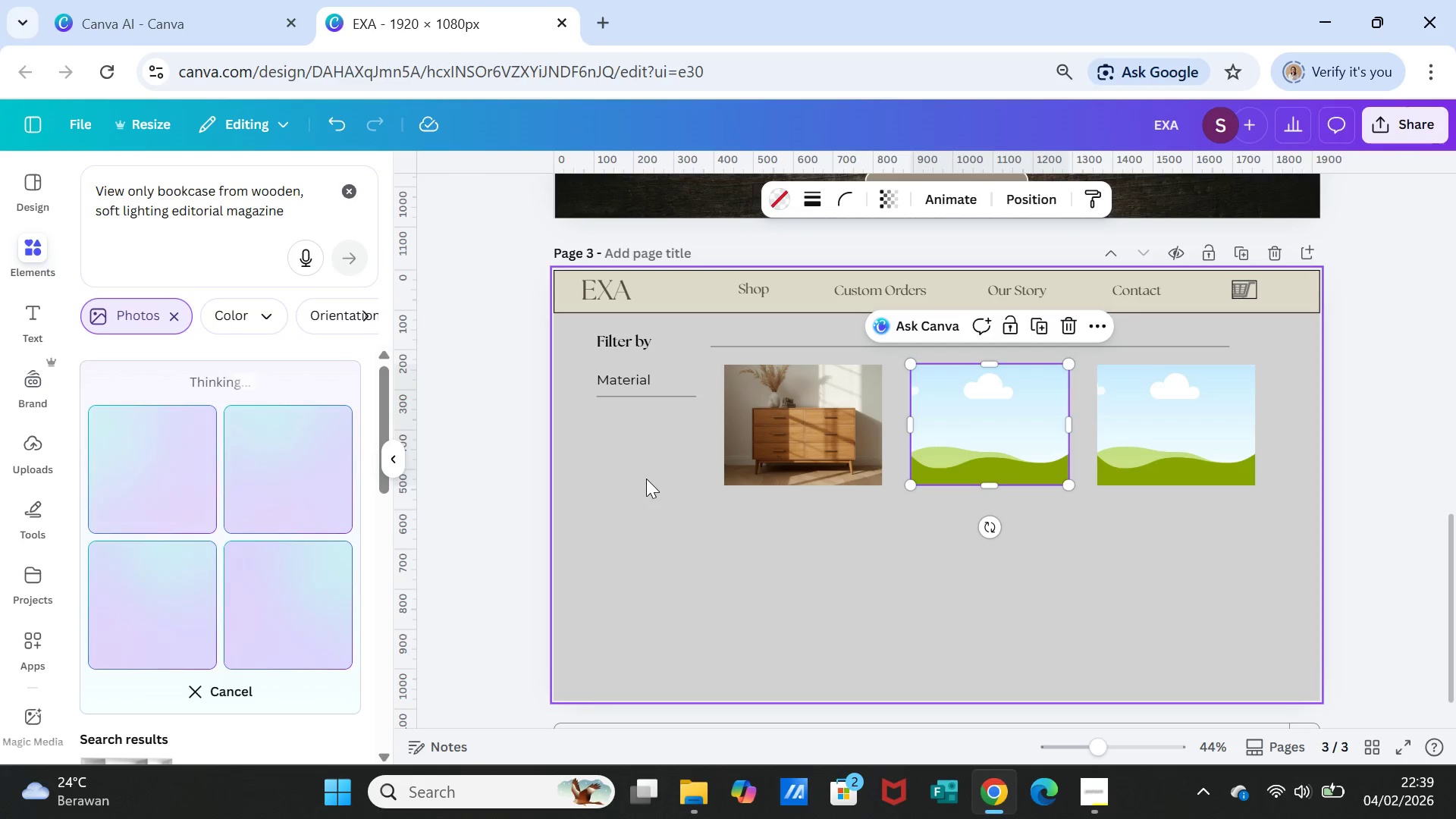 
wait(13.59)
 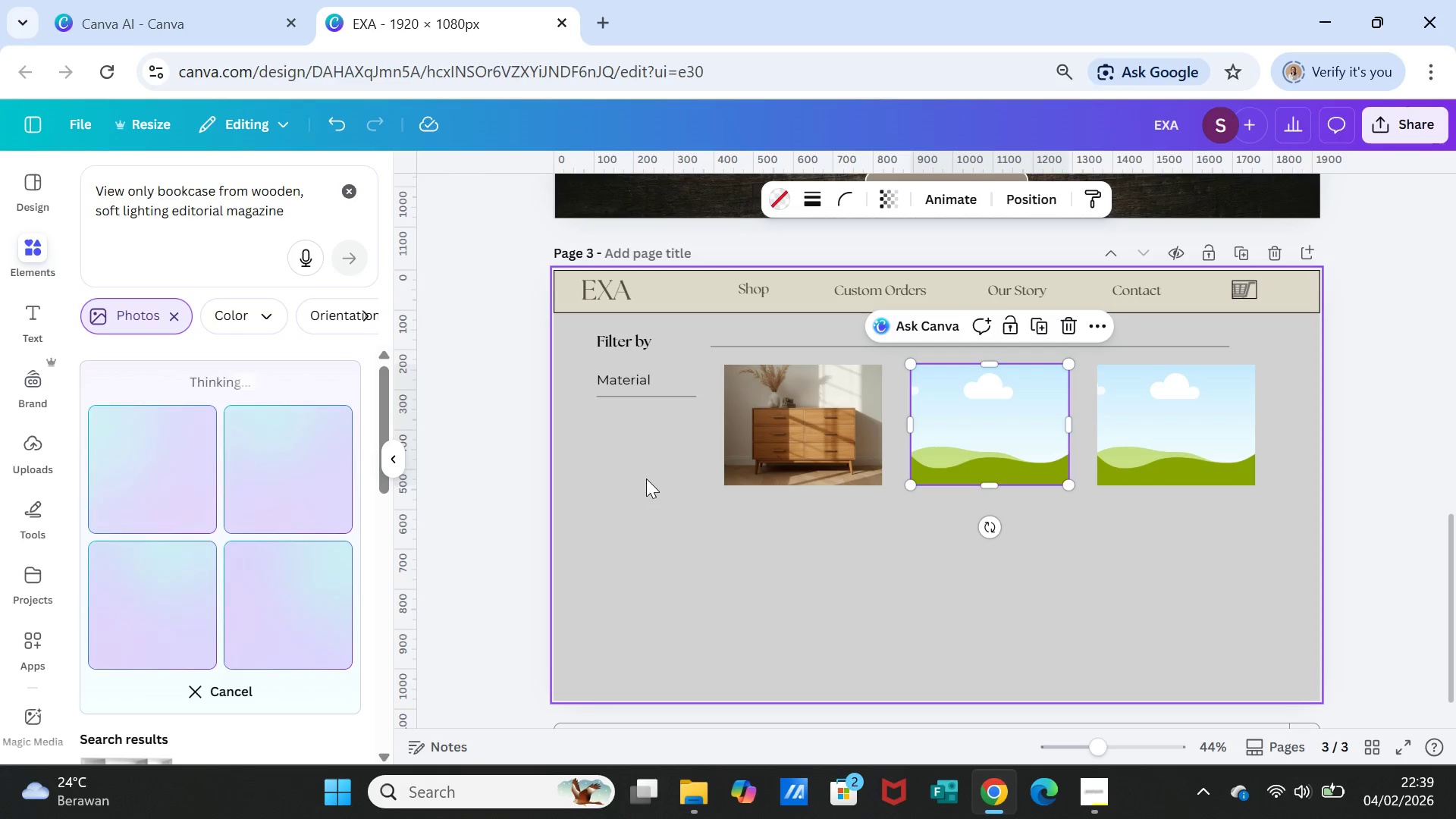 
mouse_move([200, 278])
 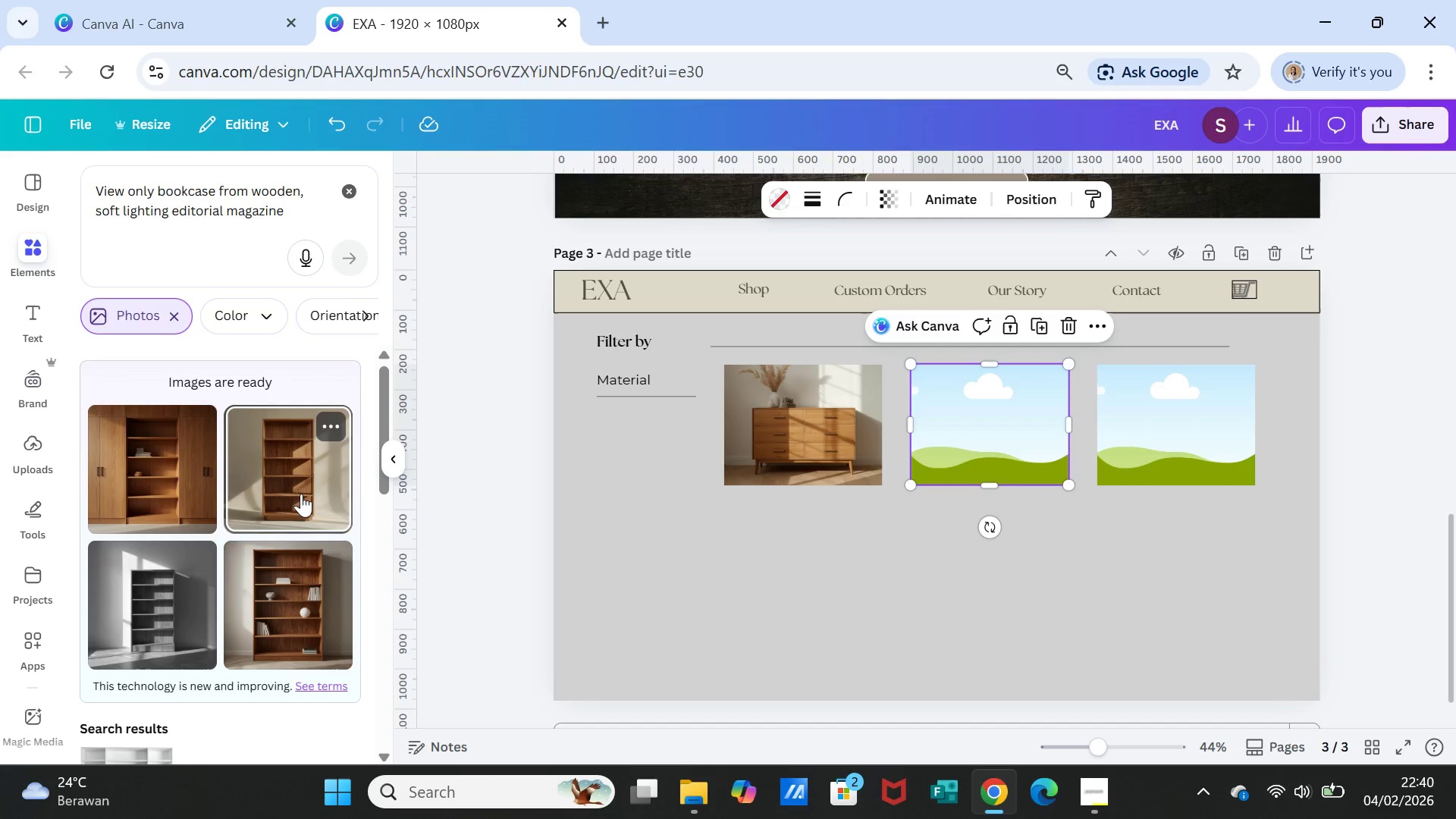 
left_click([301, 494])
 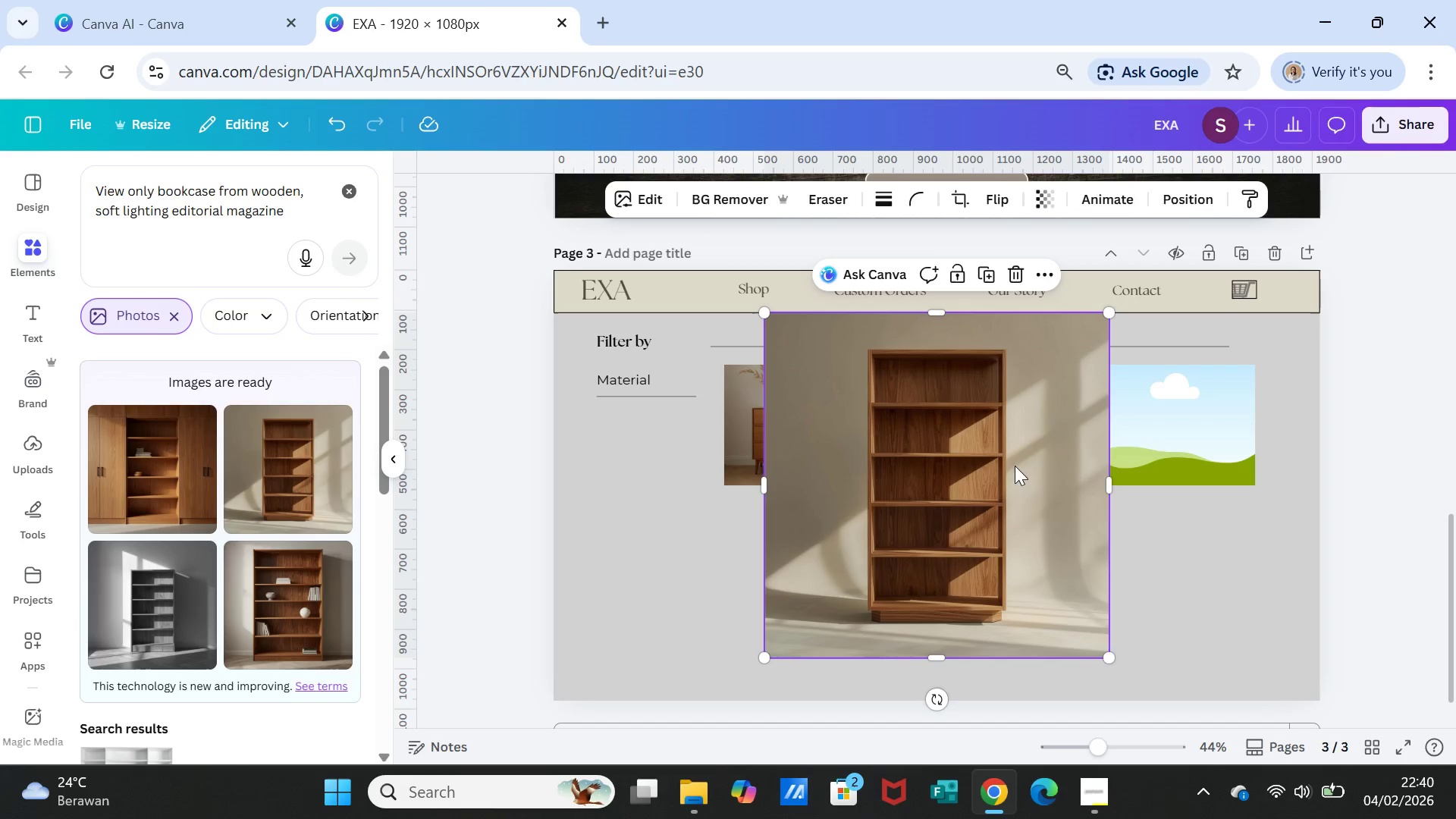 
left_click_drag(start_coordinate=[1002, 466], to_coordinate=[1020, 413])
 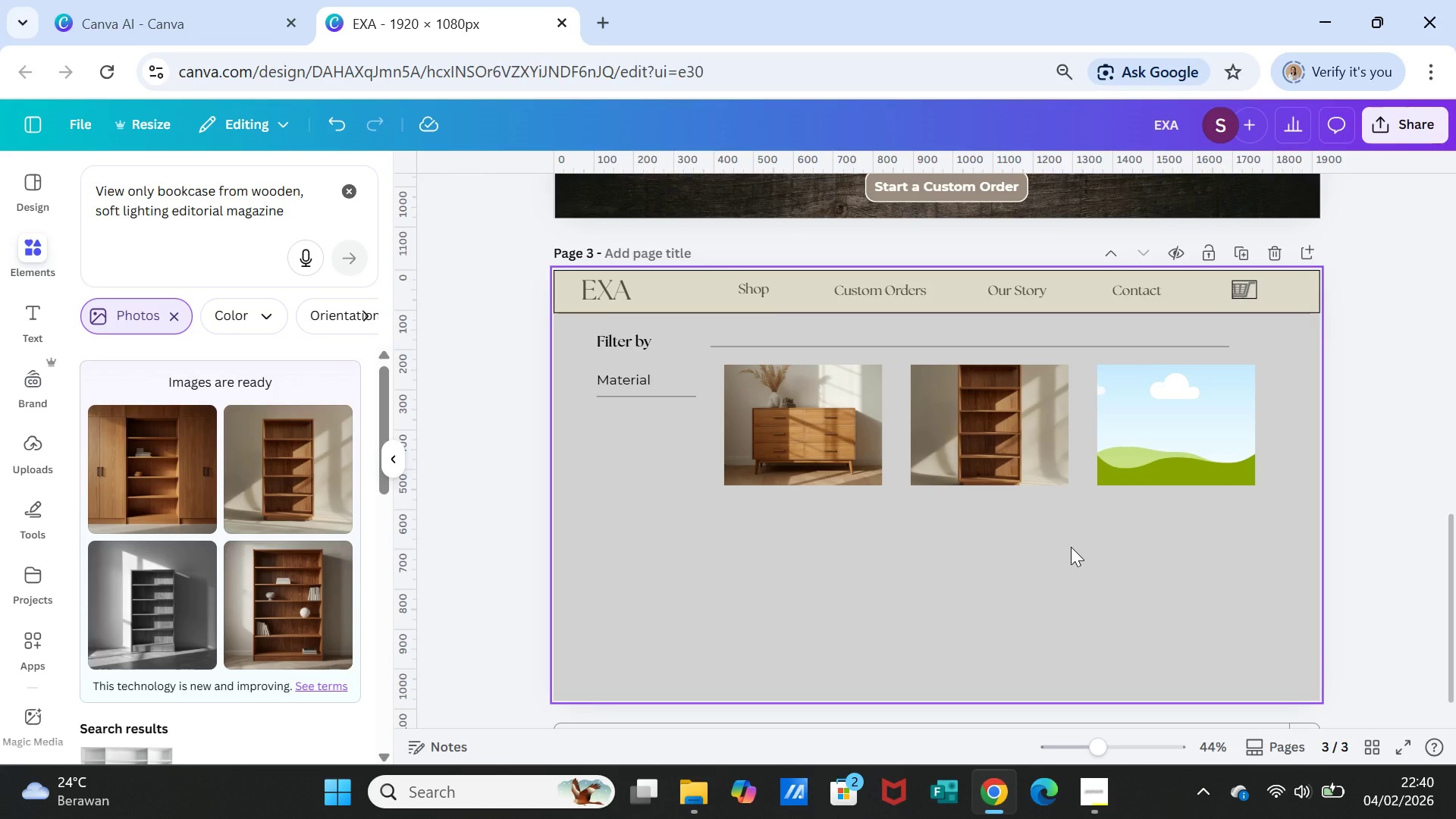 
left_click([1071, 547])
 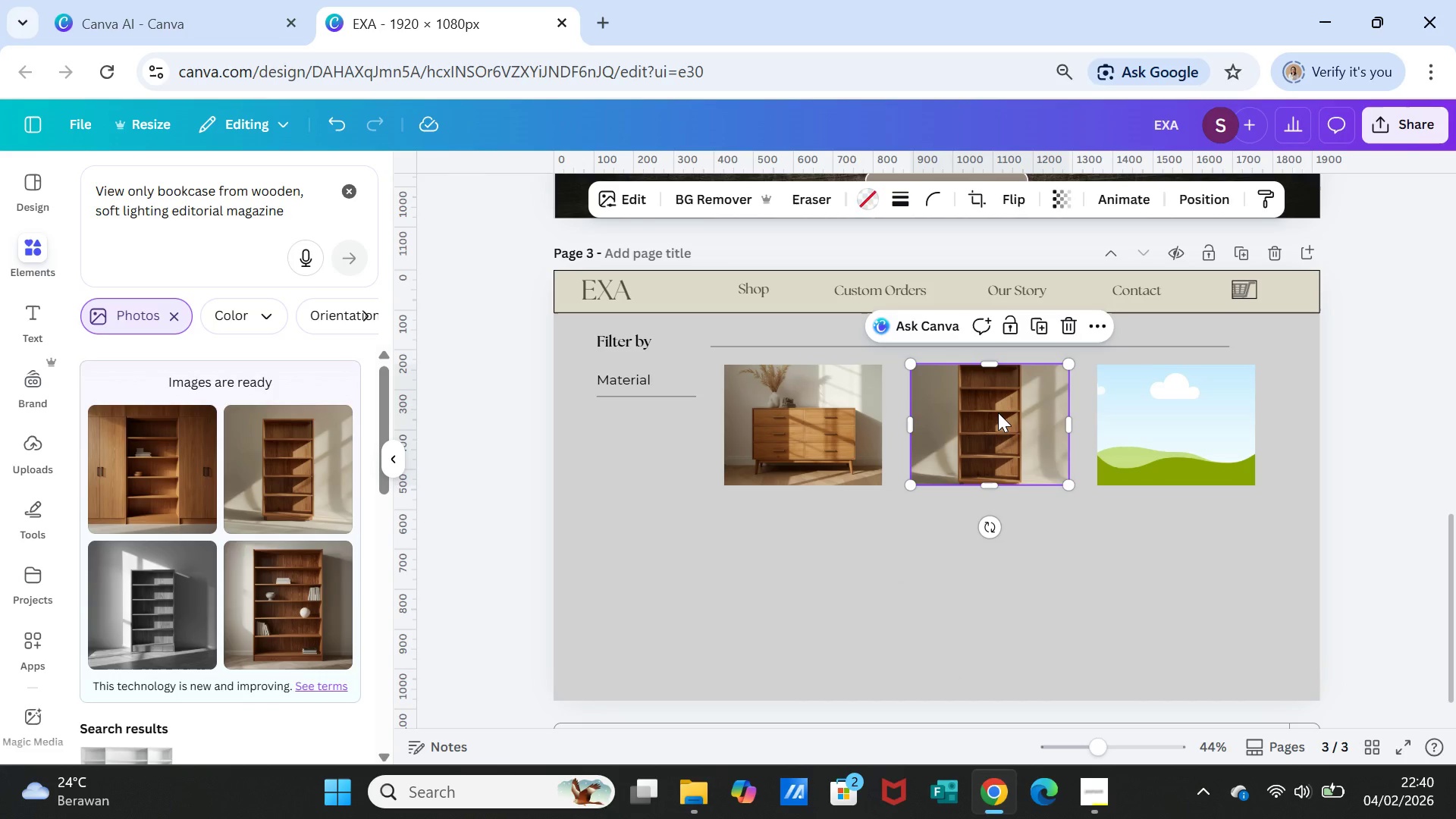 
double_click([998, 413])
 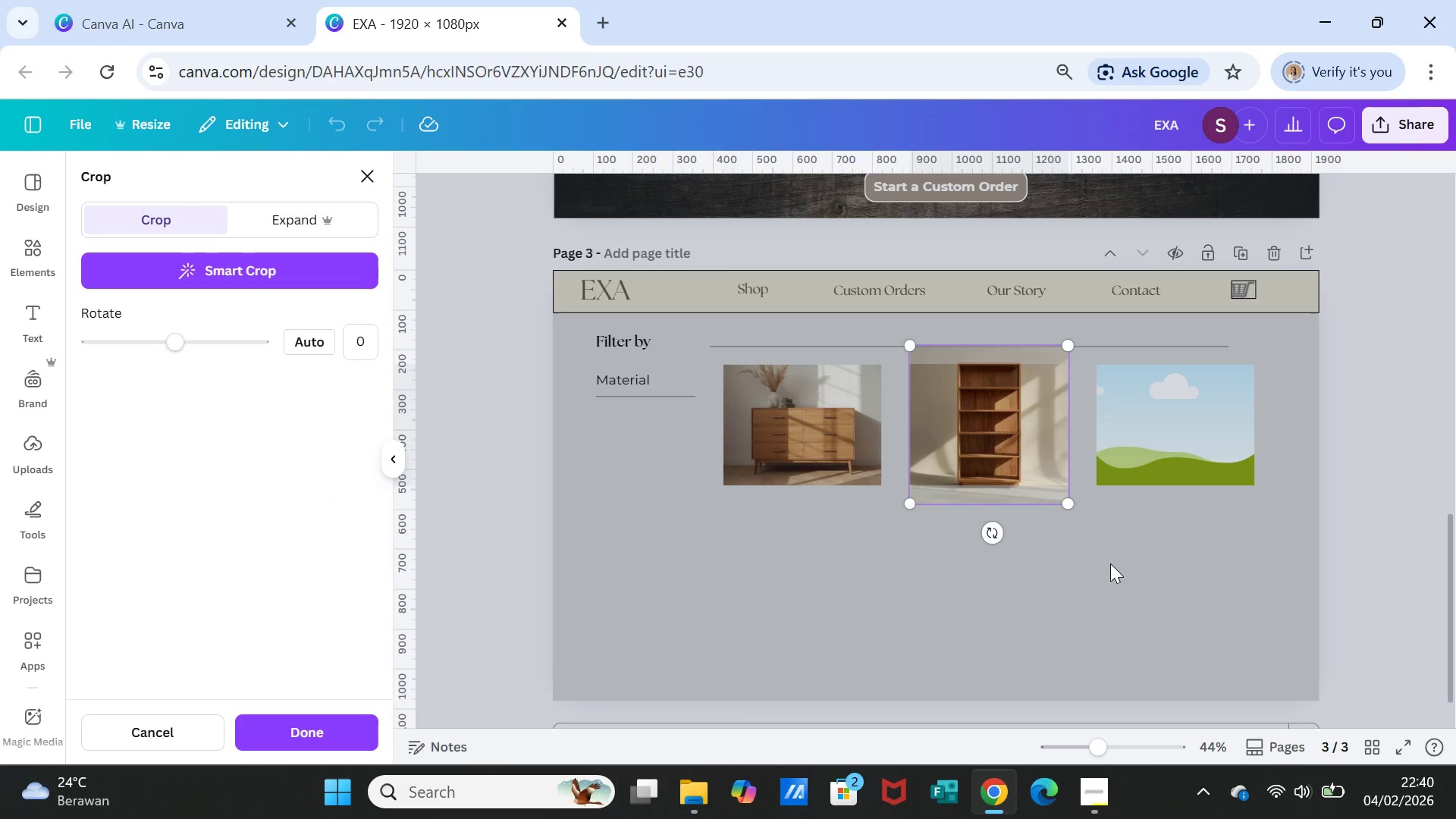 
left_click([1111, 564])
 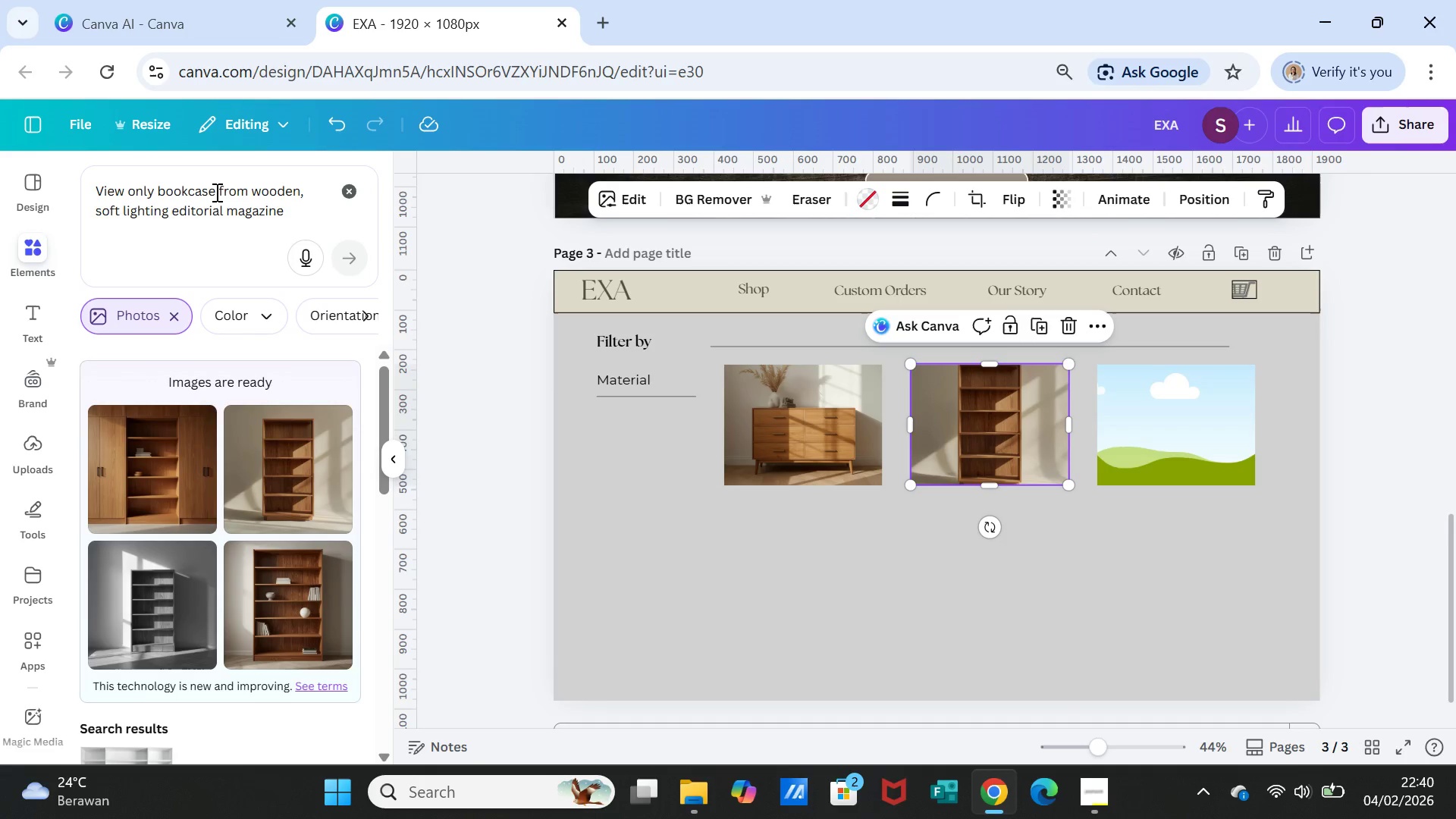 
left_click_drag(start_coordinate=[216, 190], to_coordinate=[158, 188])
 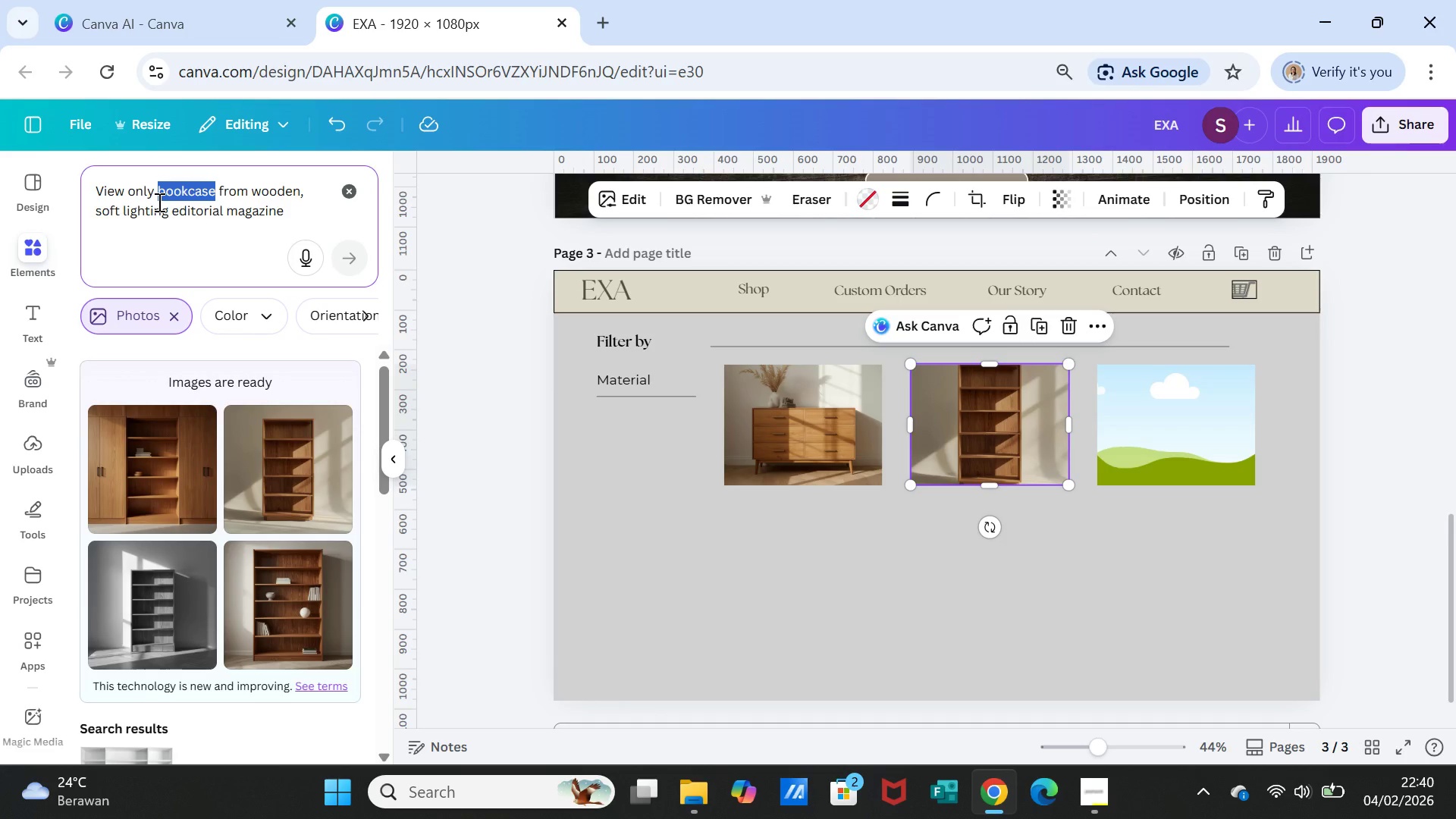 
type(bookself)
 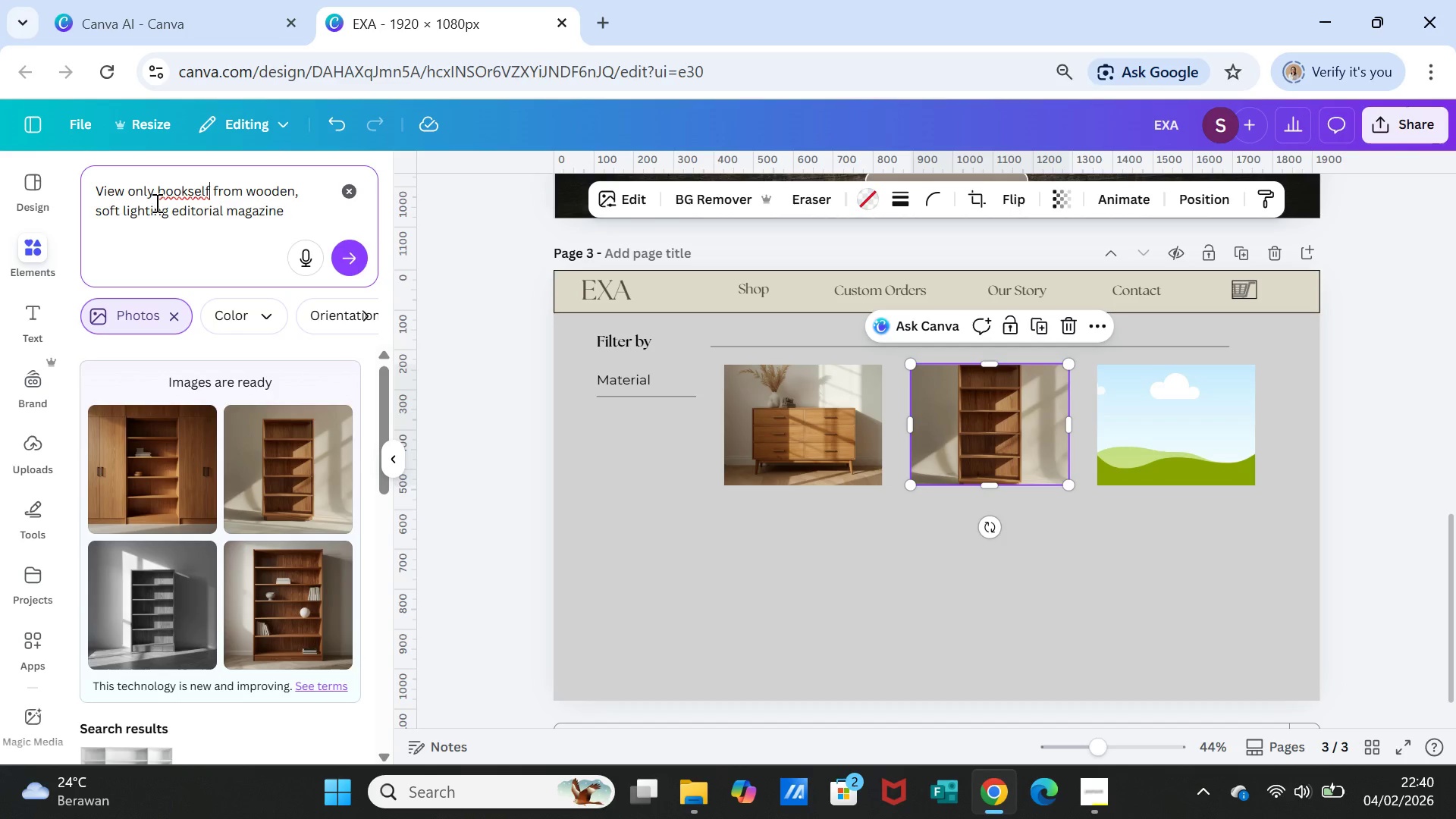 
left_click([155, 194])
 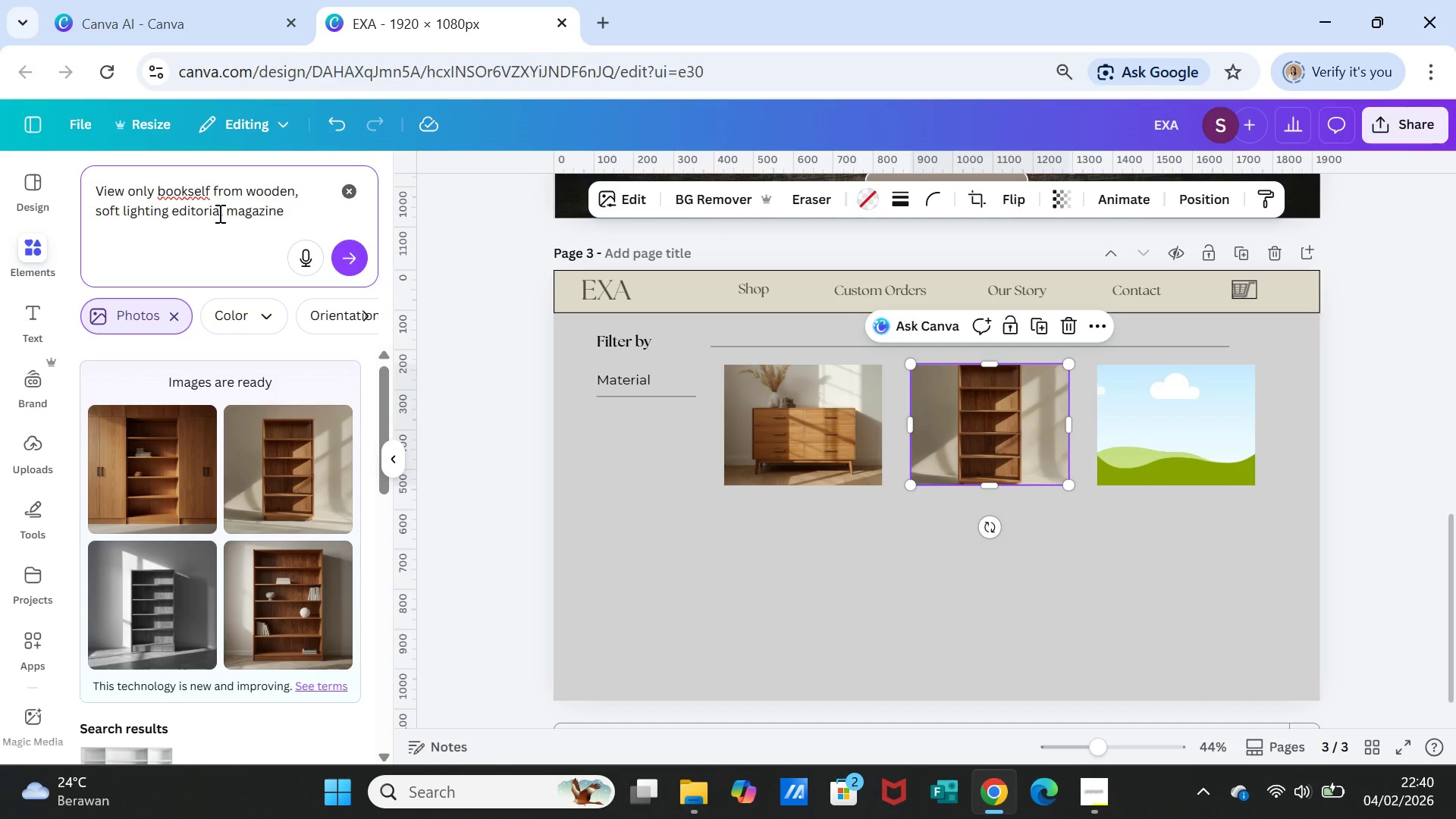 
type( mini)
 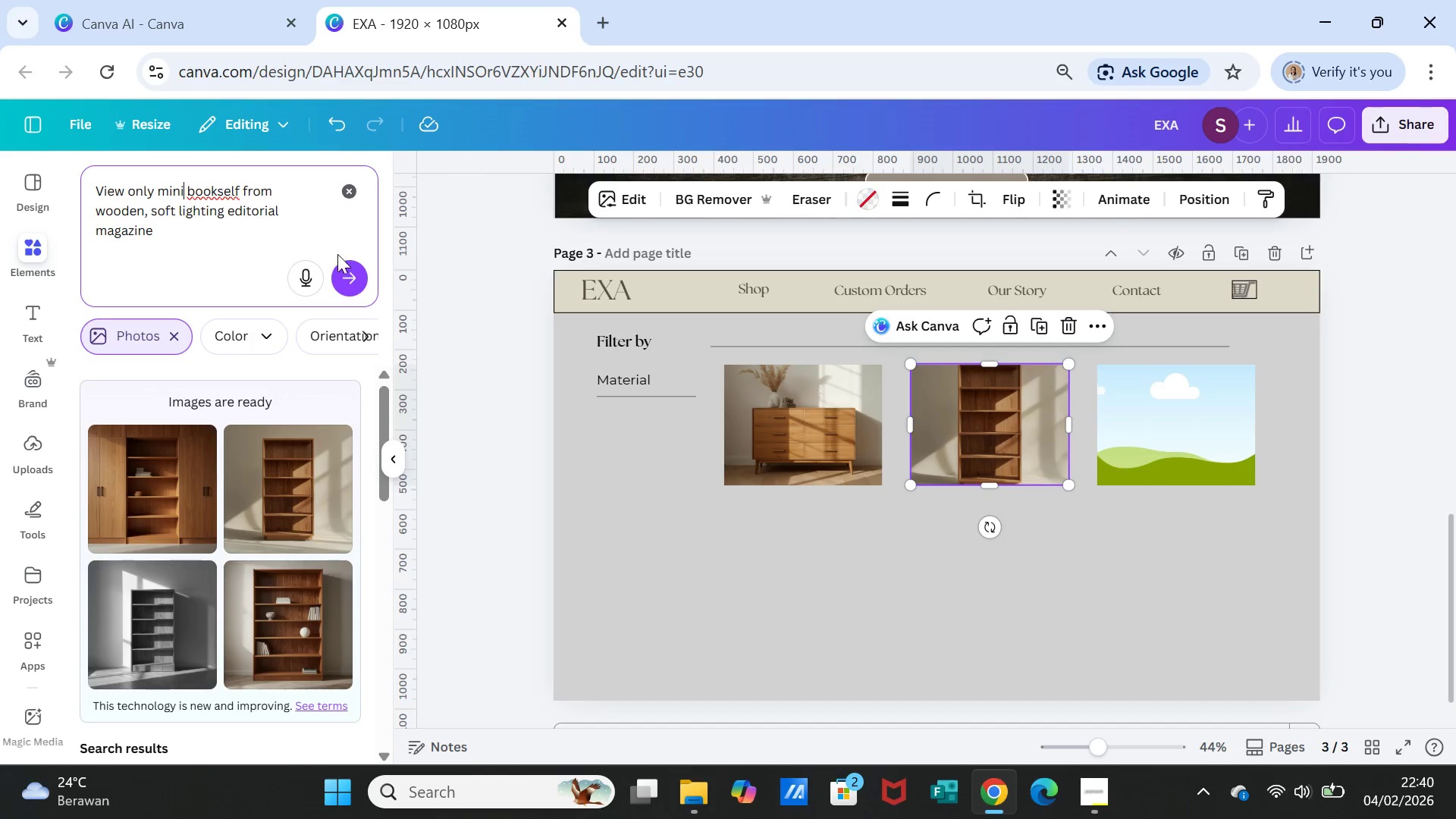 
left_click([345, 271])
 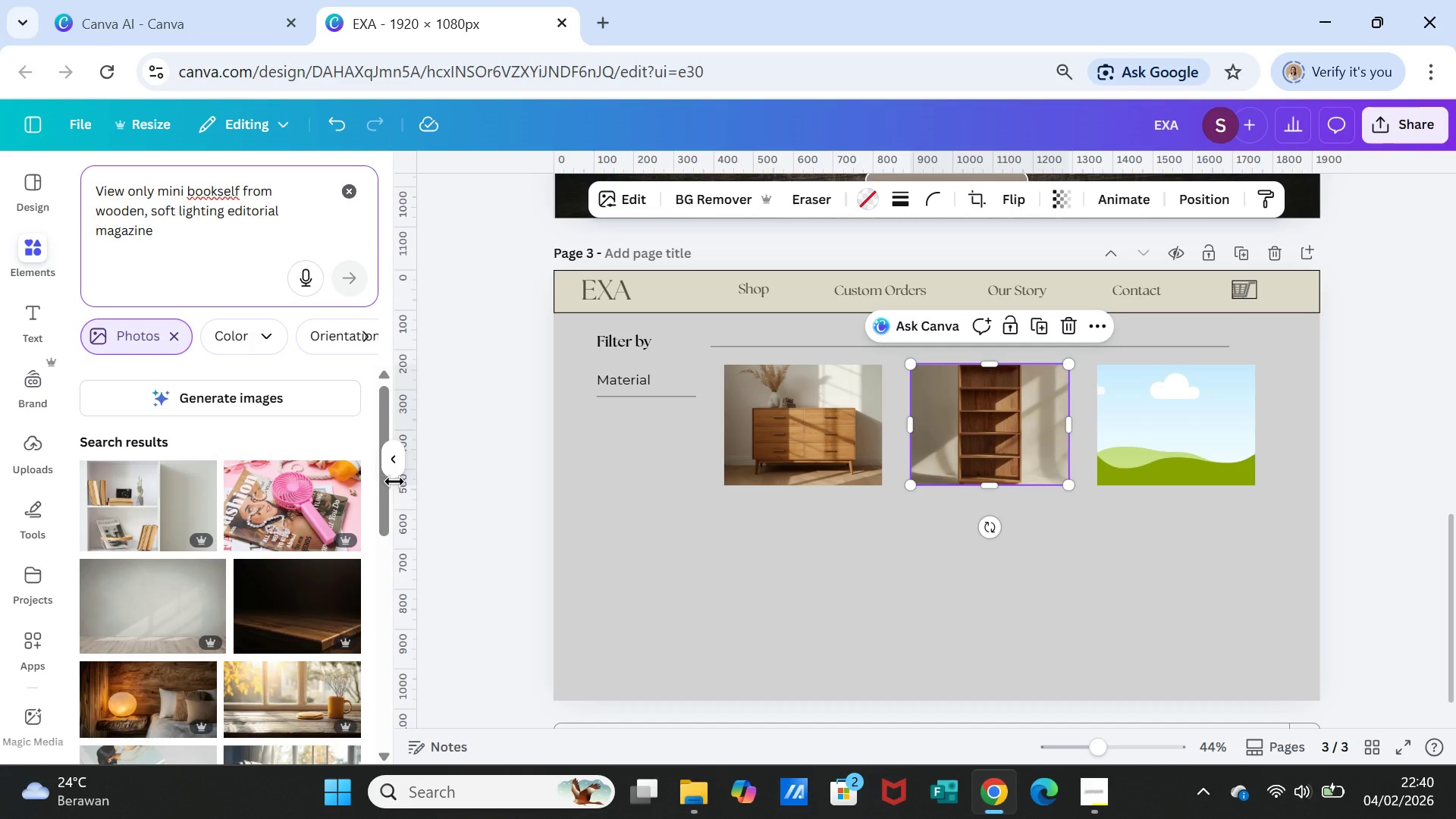 
scroll: coordinate [278, 535], scroll_direction: down, amount: 6.0
 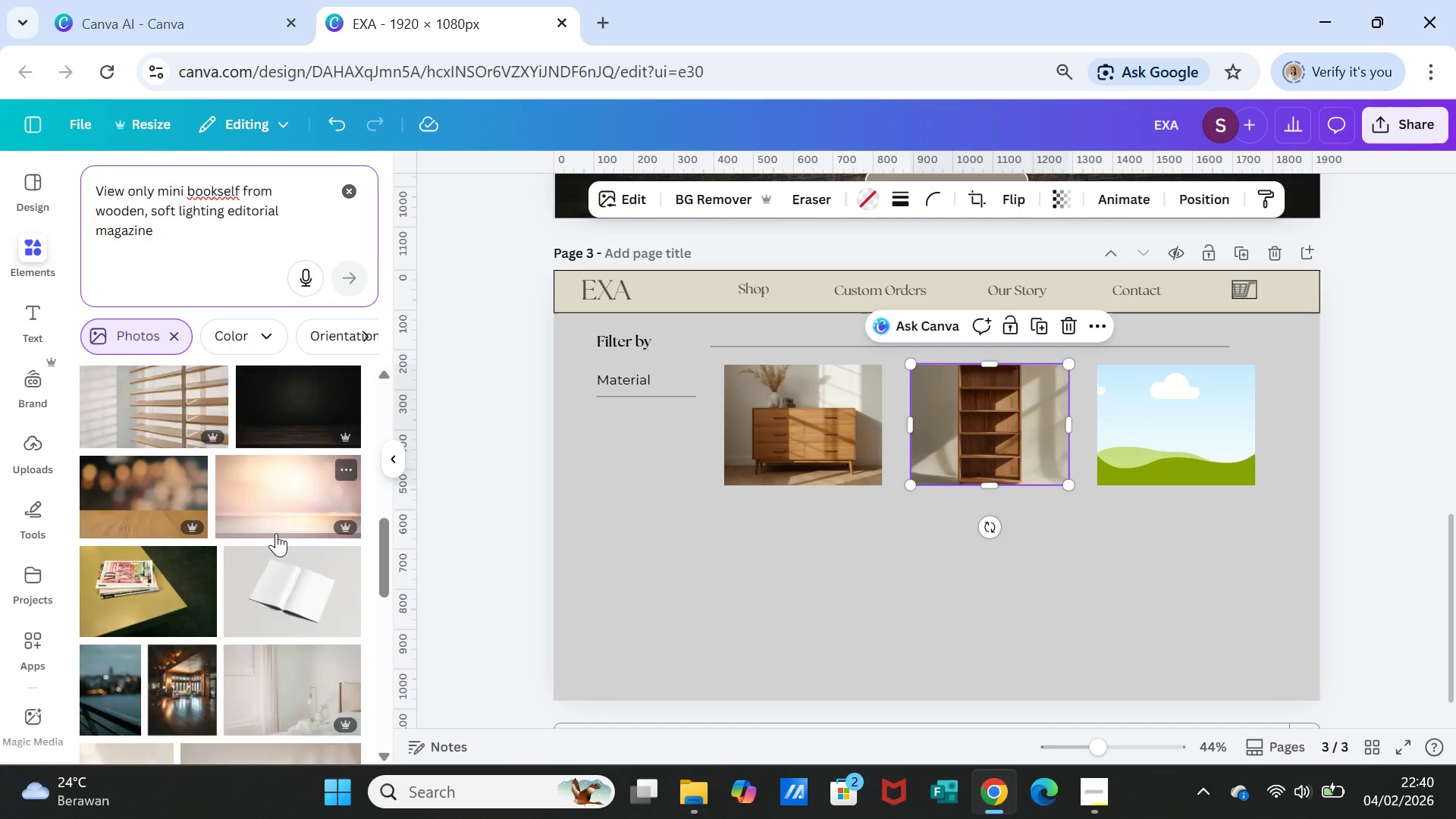 
scroll: coordinate [284, 472], scroll_direction: up, amount: 9.0
 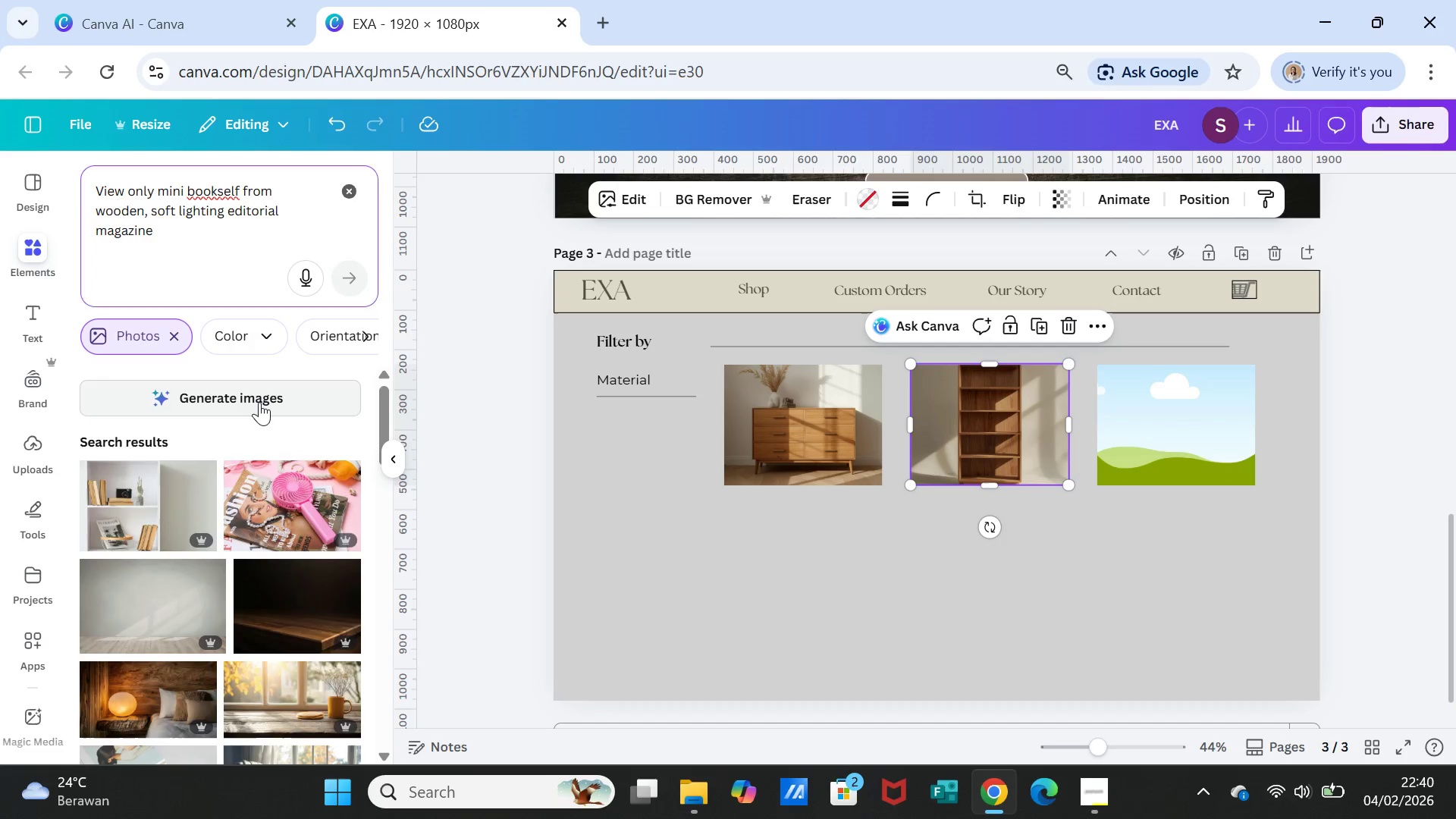 
left_click([259, 402])
 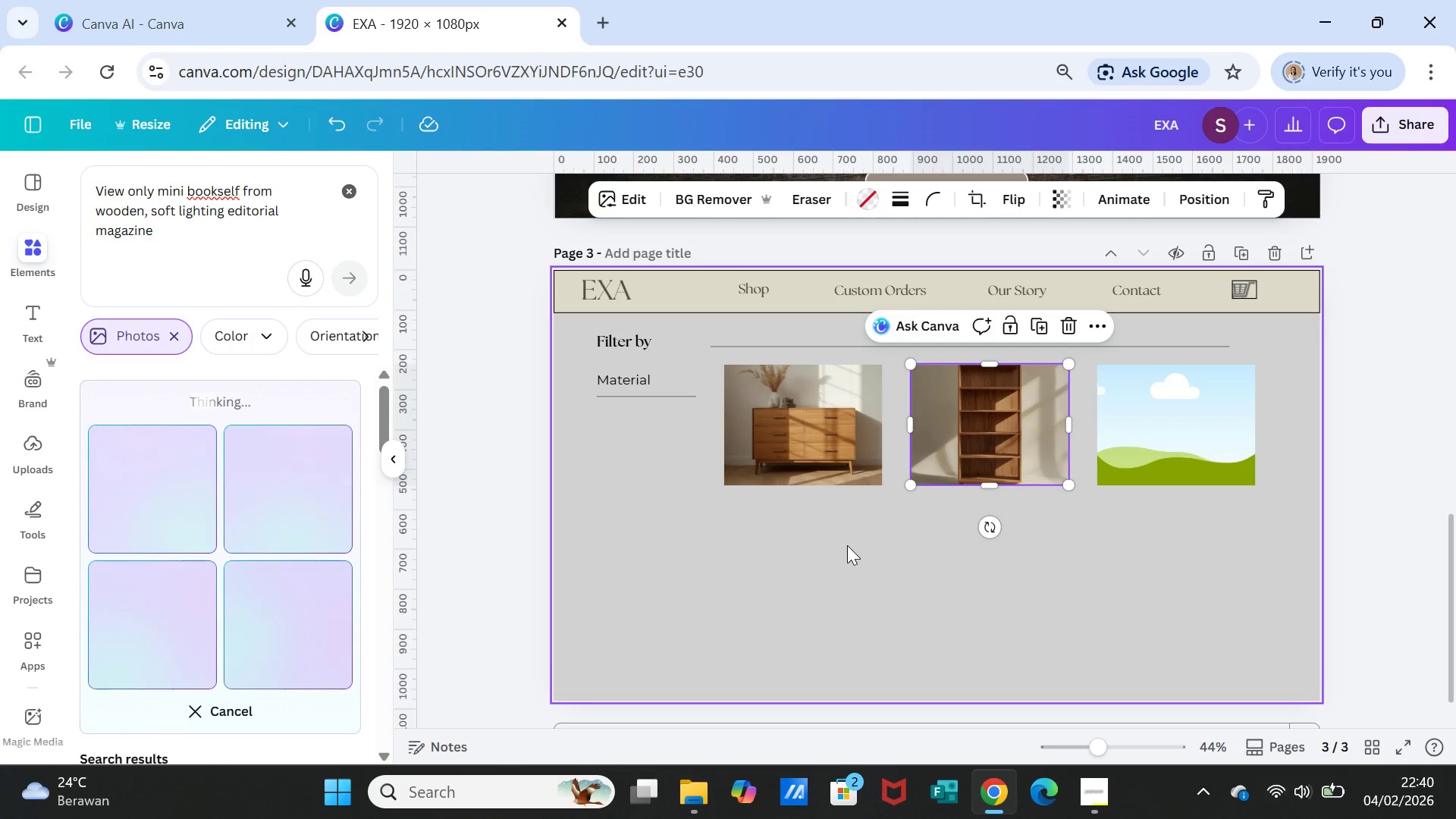 
wait(5.45)
 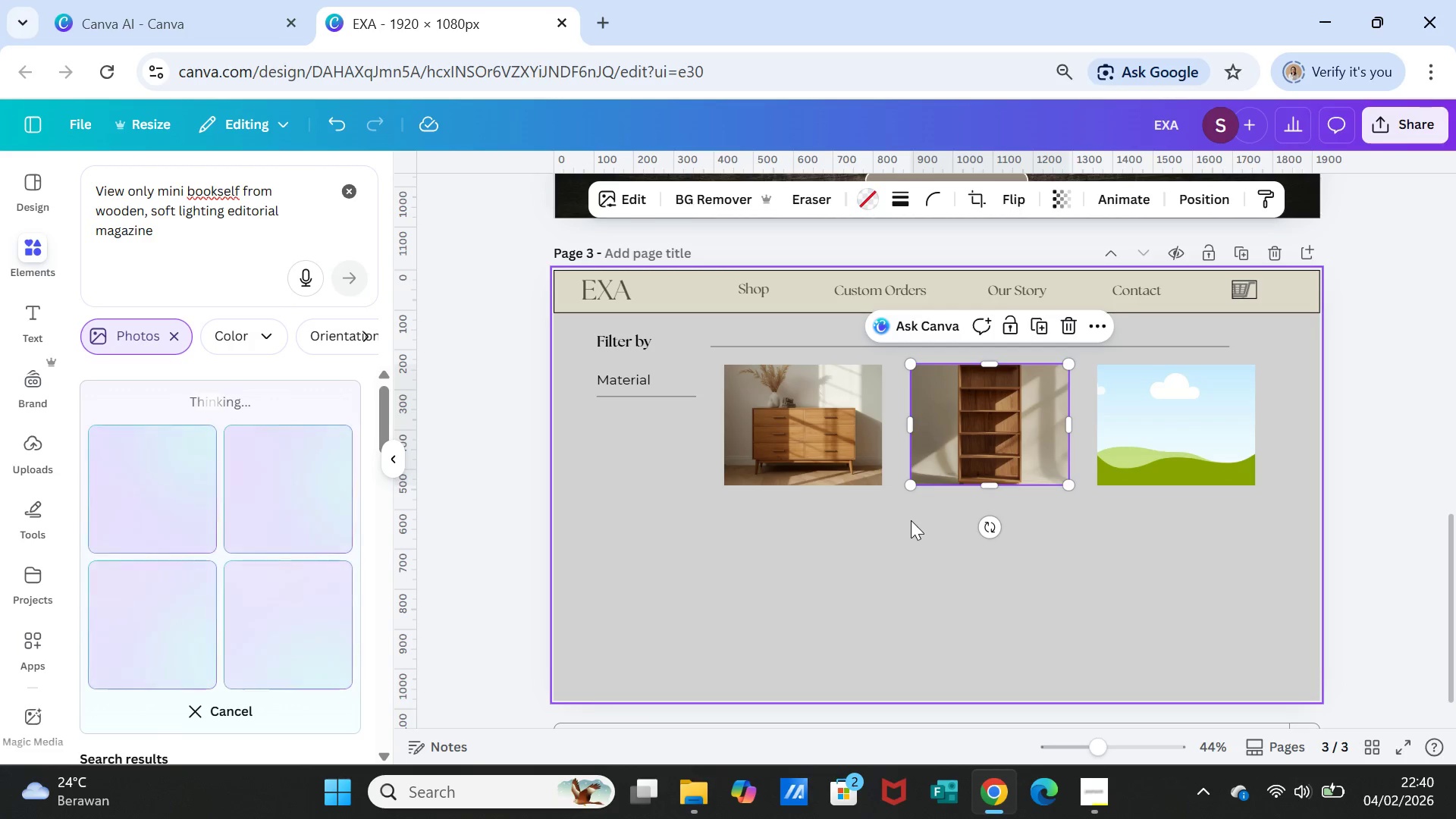 
left_click([1034, 428])
 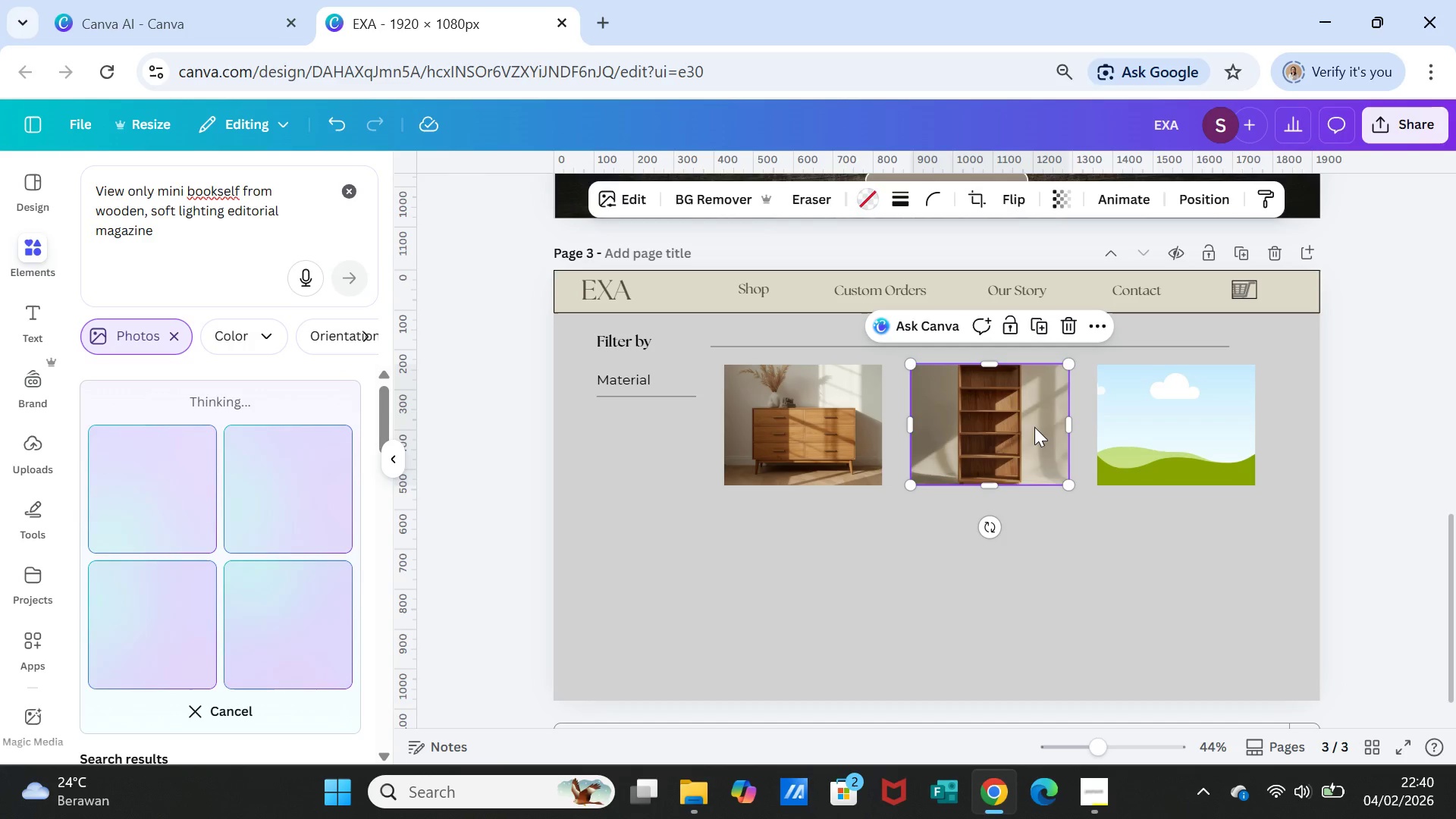 
key(Delete)
 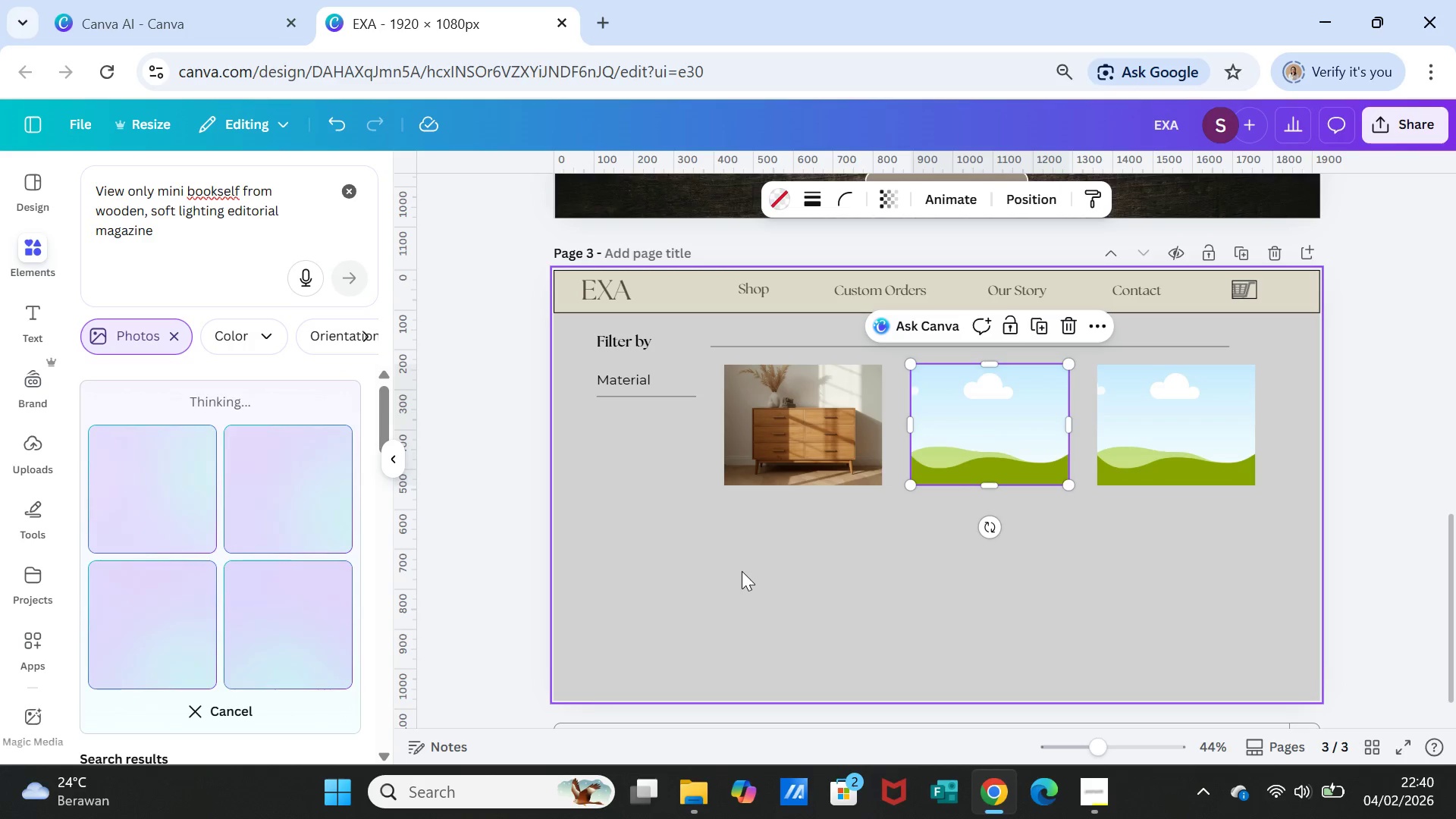 
wait(7.83)
 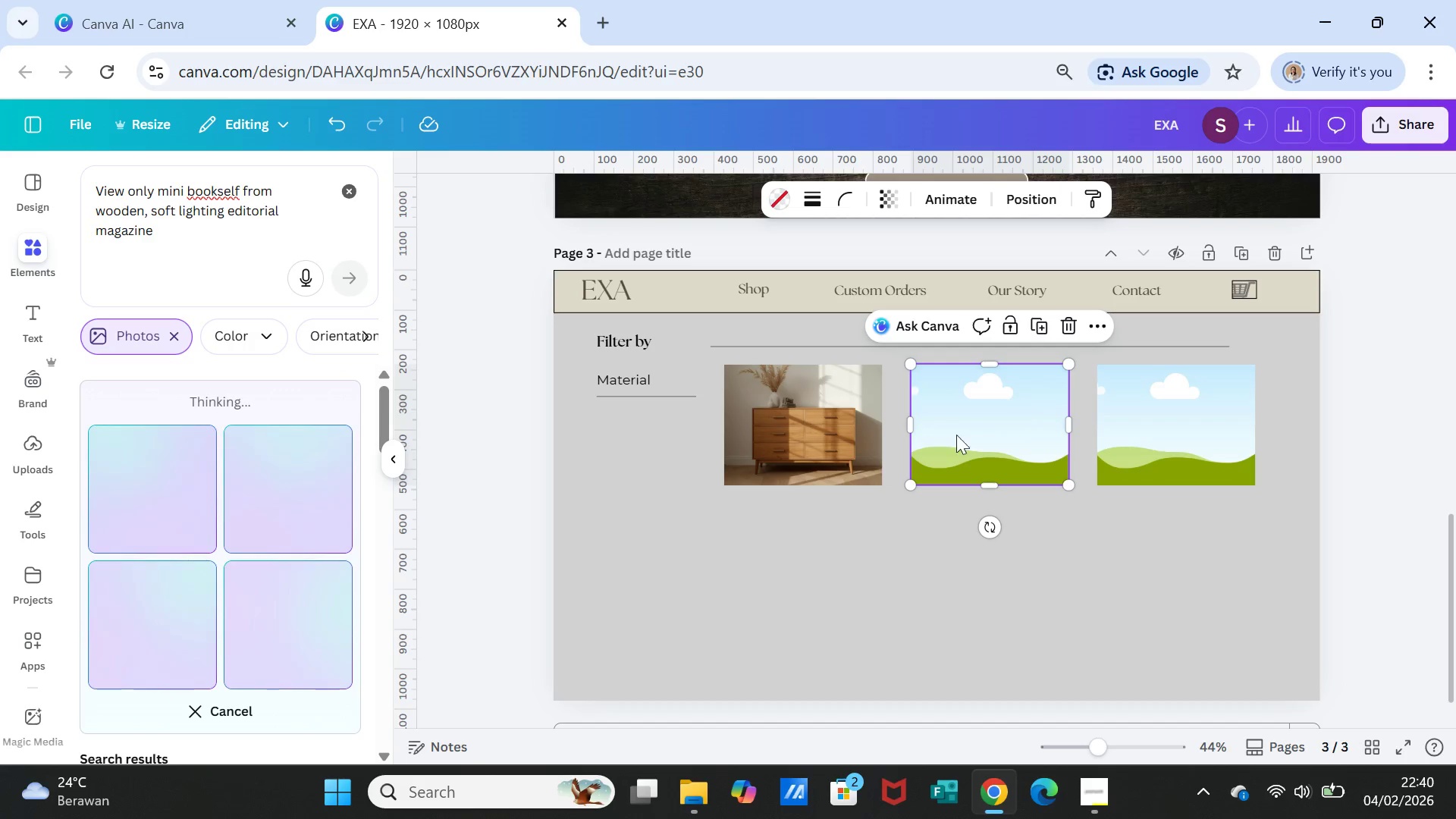 
scroll: coordinate [797, 540], scroll_direction: up, amount: 2.0
 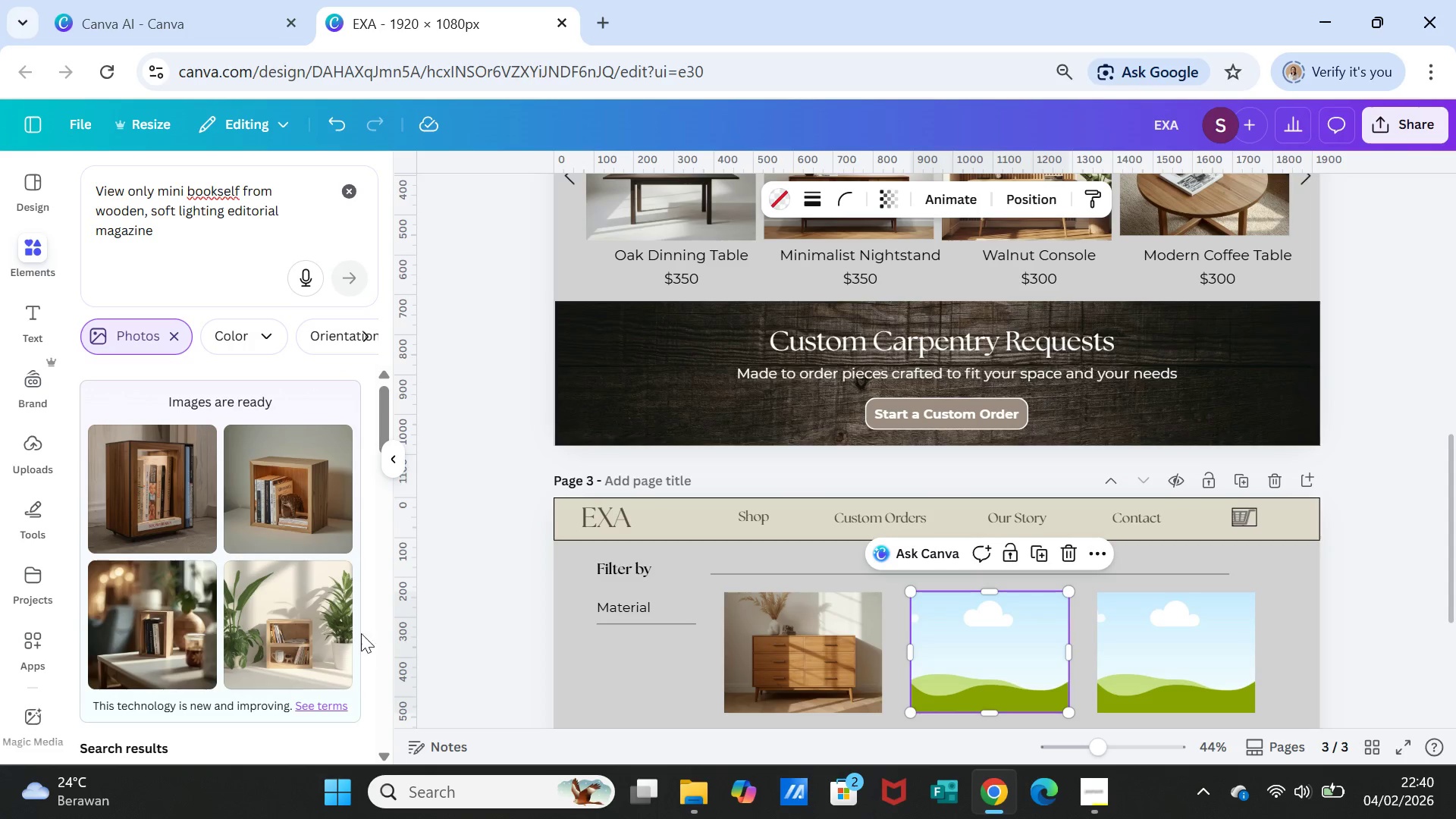 
wait(10.64)
 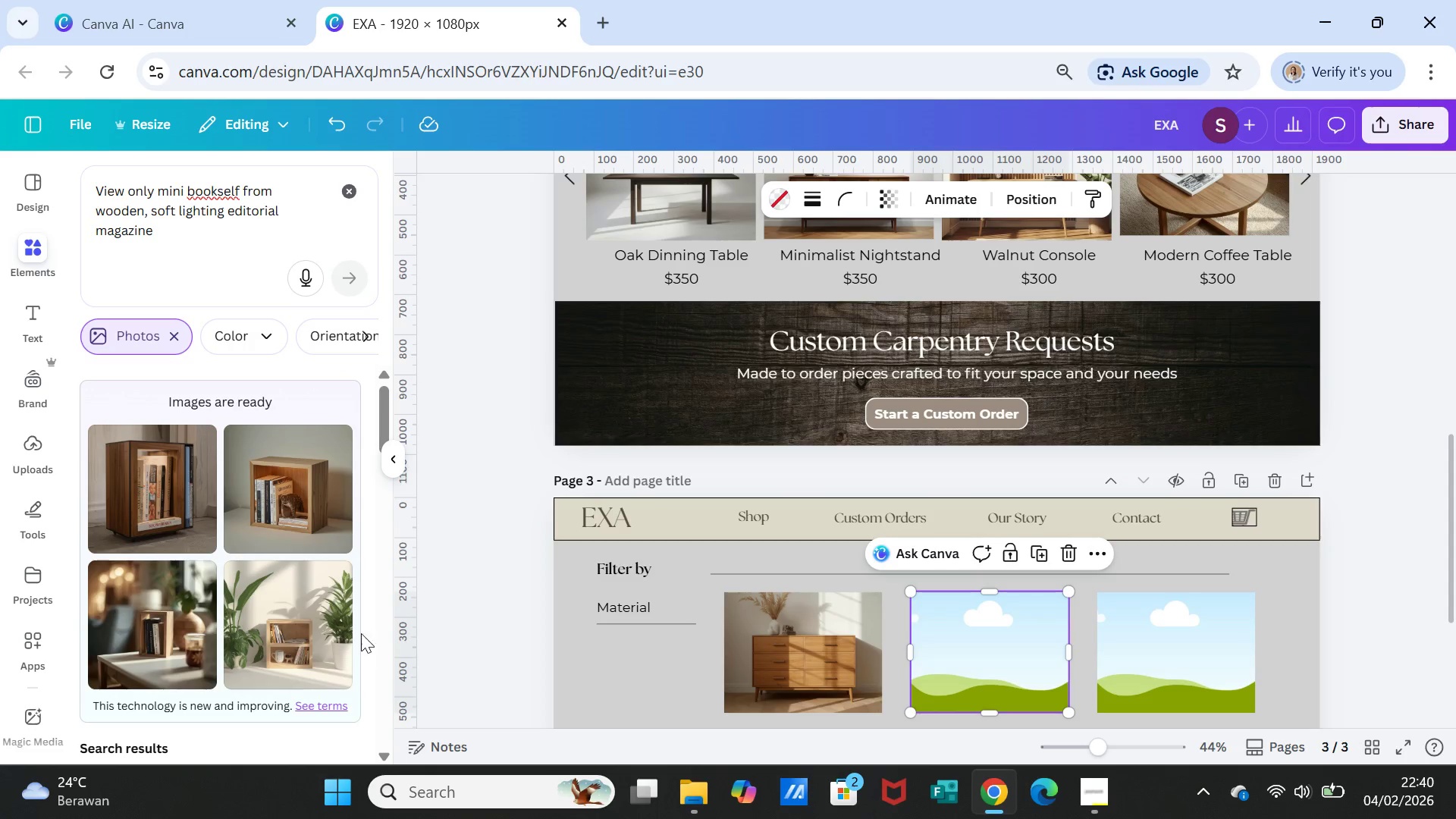 
left_click_drag(start_coordinate=[187, 190], to_coordinate=[159, 192])
 